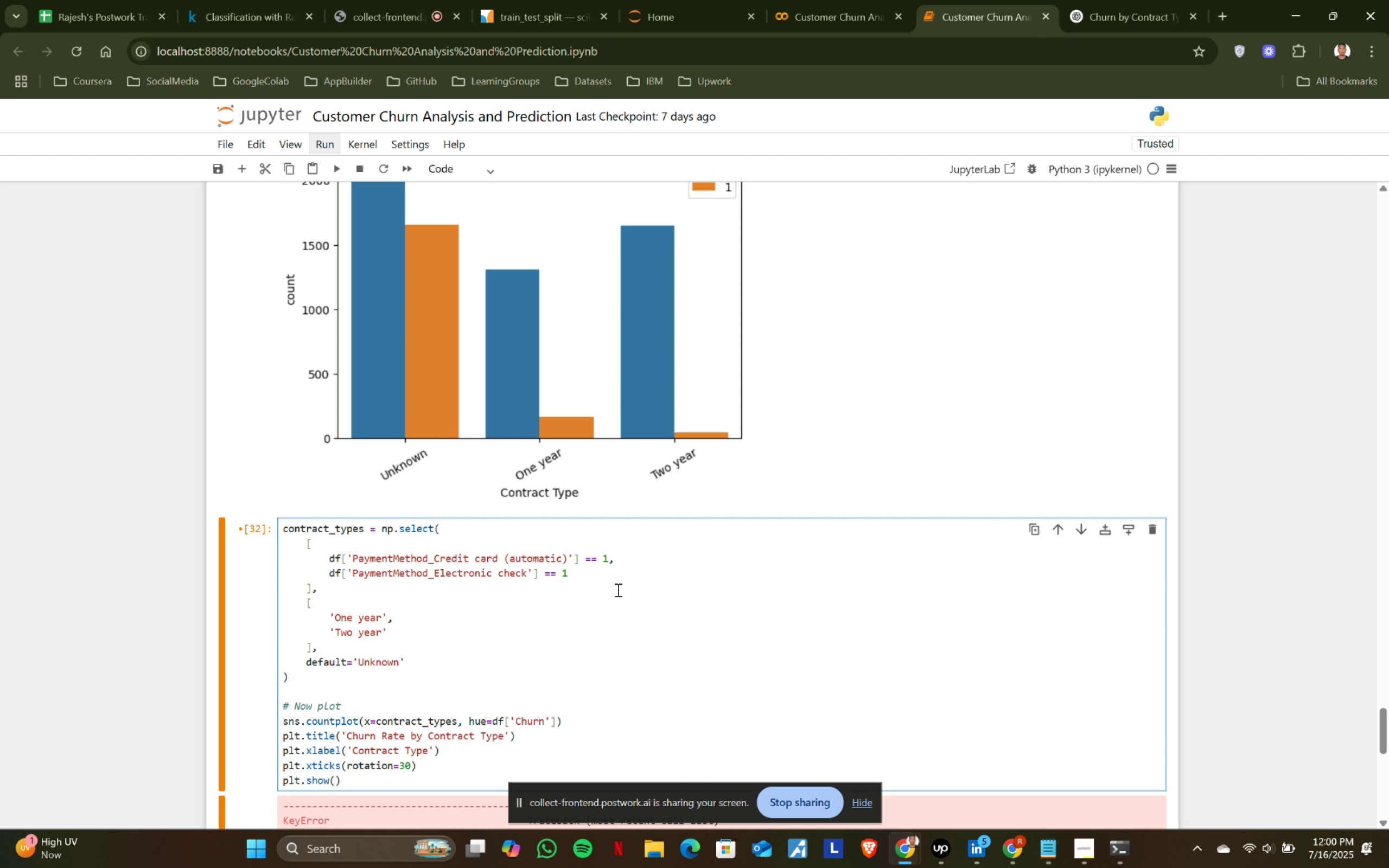 
key(Comma)
 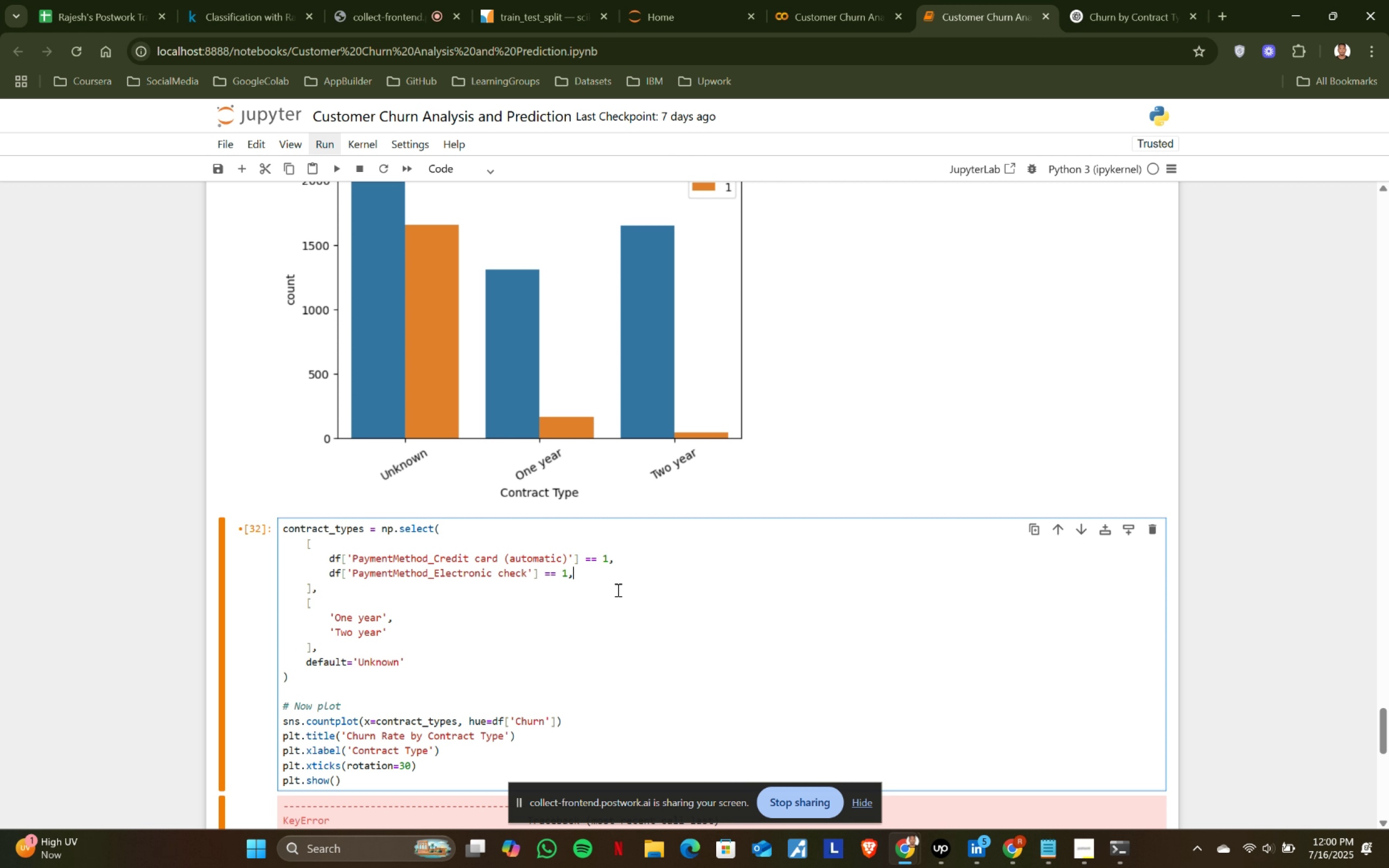 
key(Enter)
 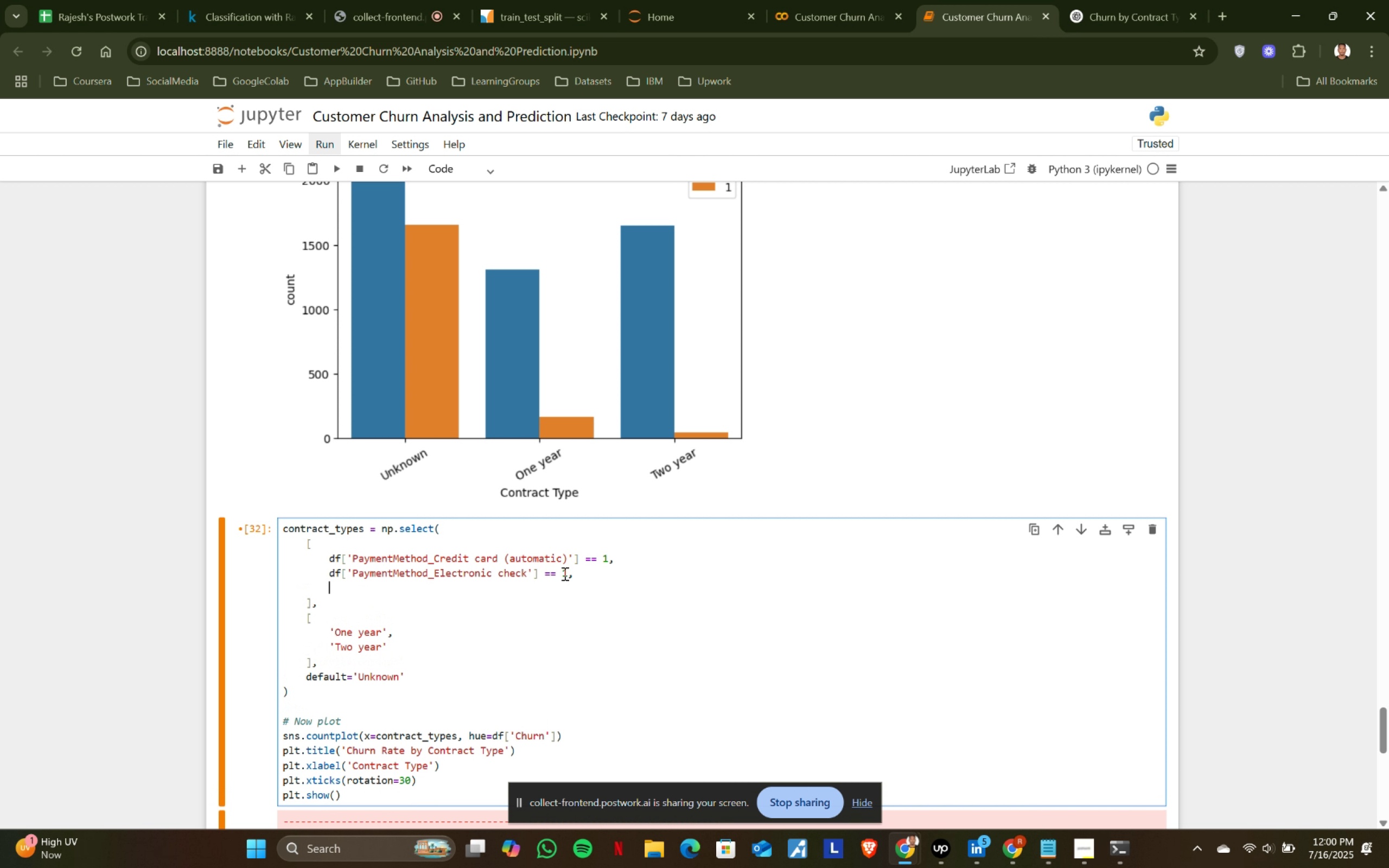 
left_click([578, 573])
 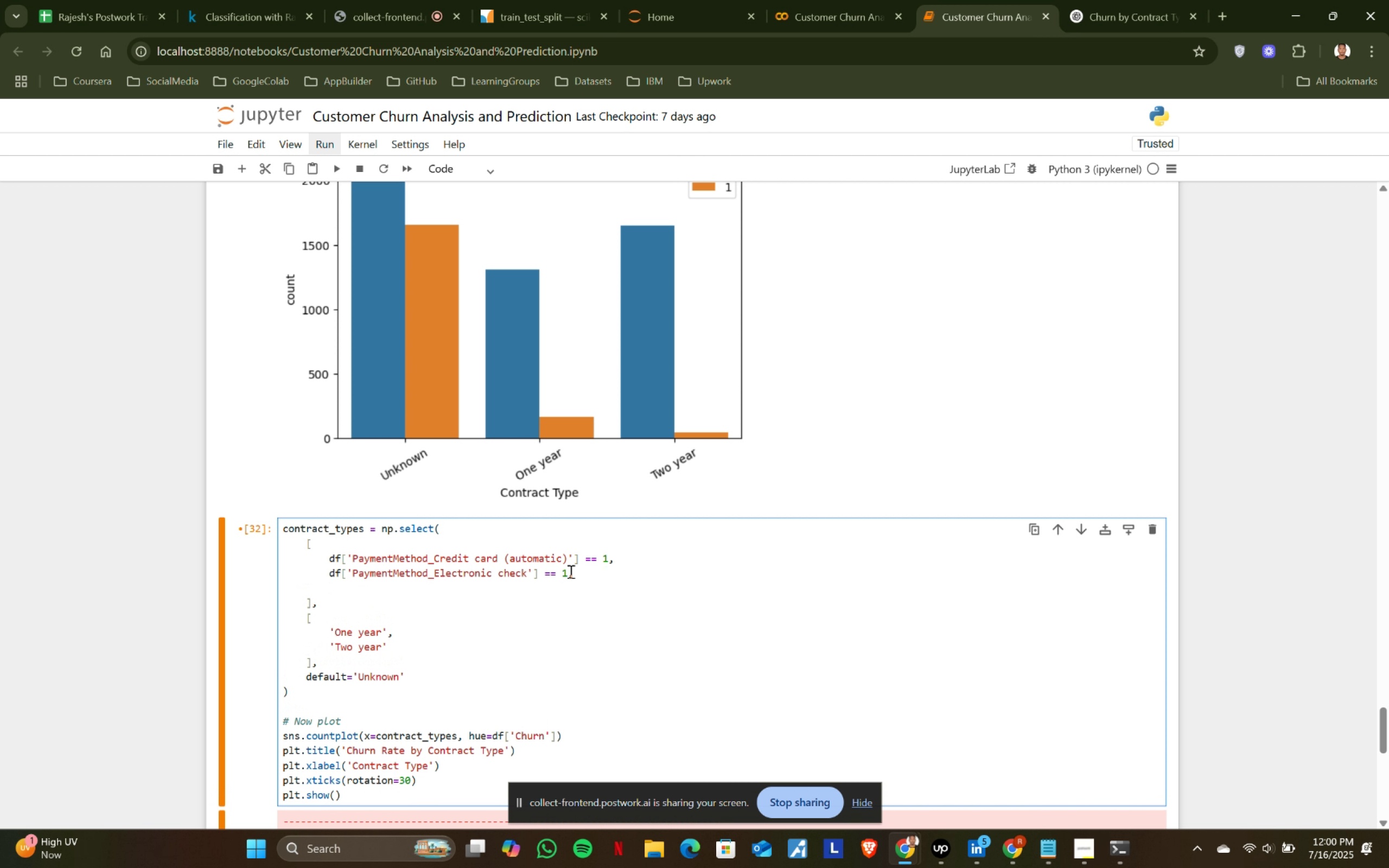 
left_click_drag(start_coordinate=[568, 570], to_coordinate=[328, 573])
 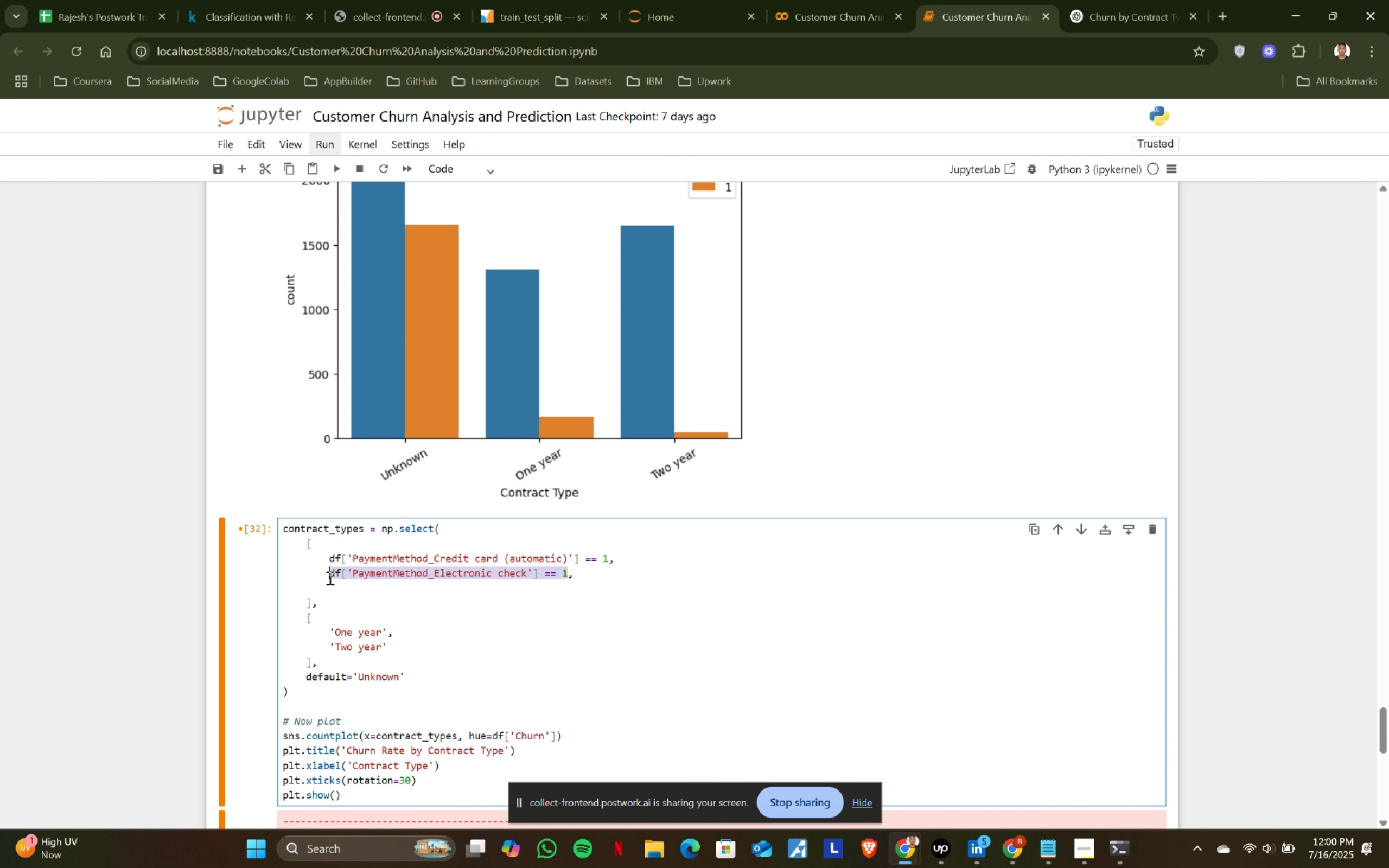 
key(Control+ControlLeft)
 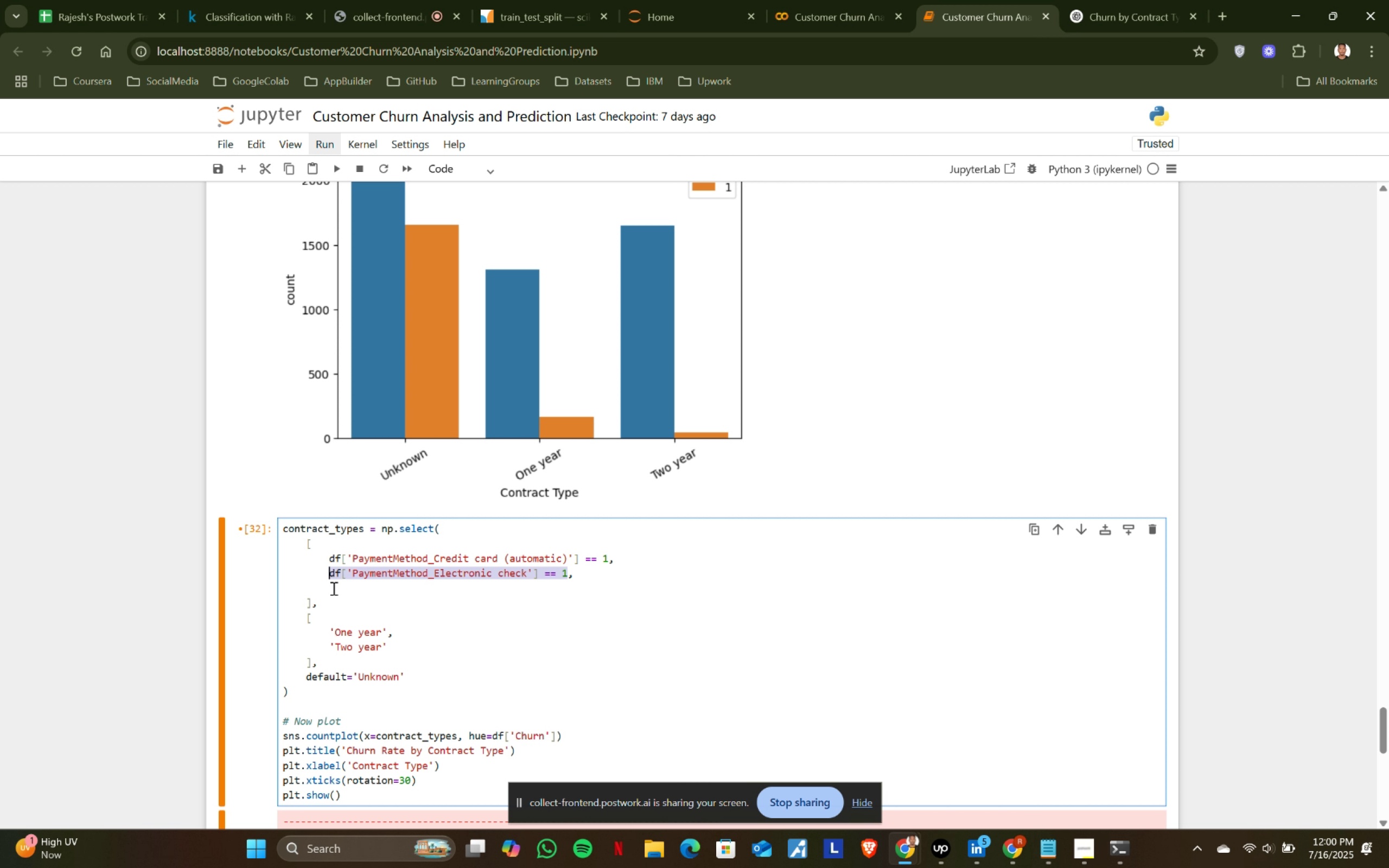 
key(Control+C)
 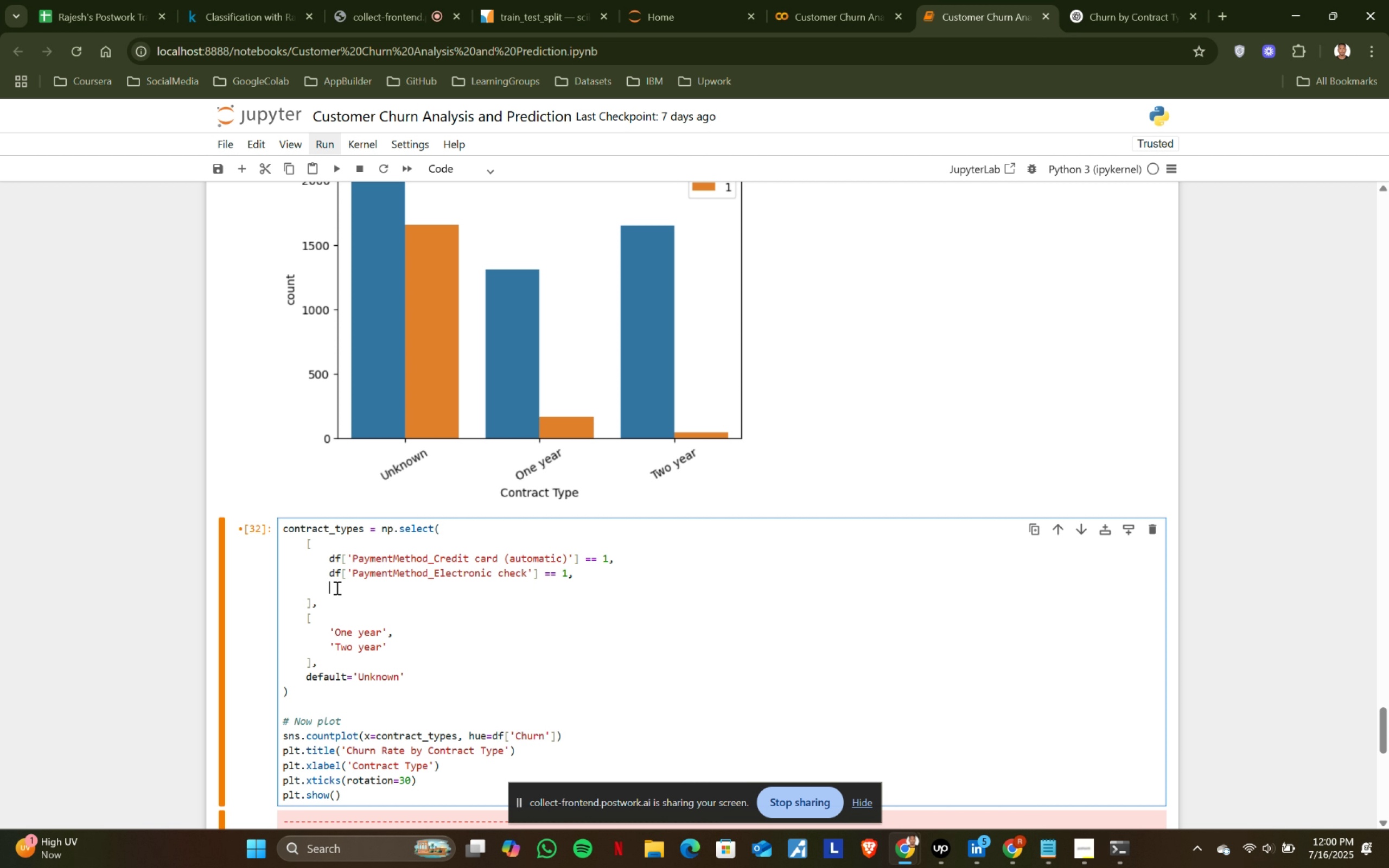 
left_click([336, 588])
 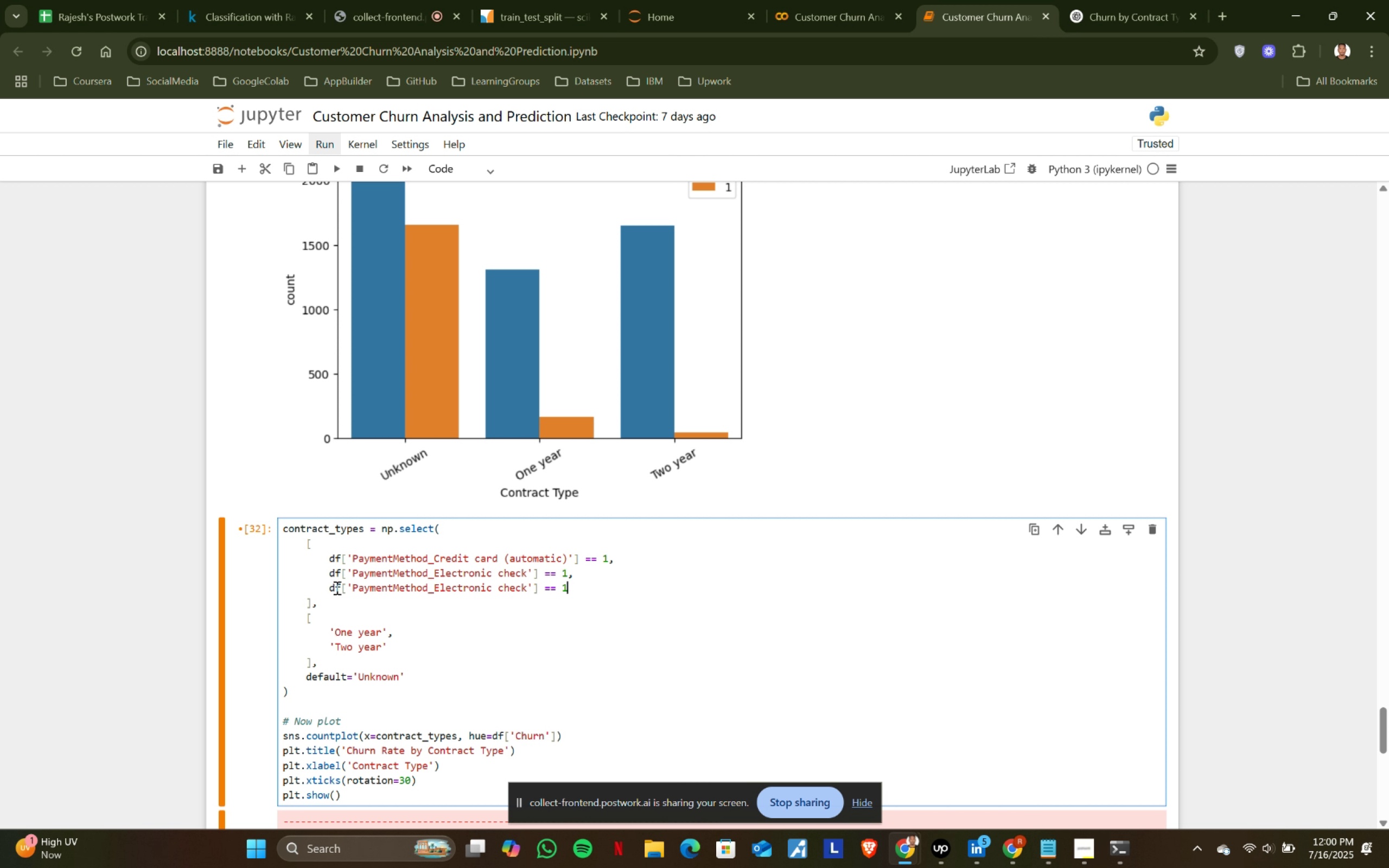 
key(Control+ControlLeft)
 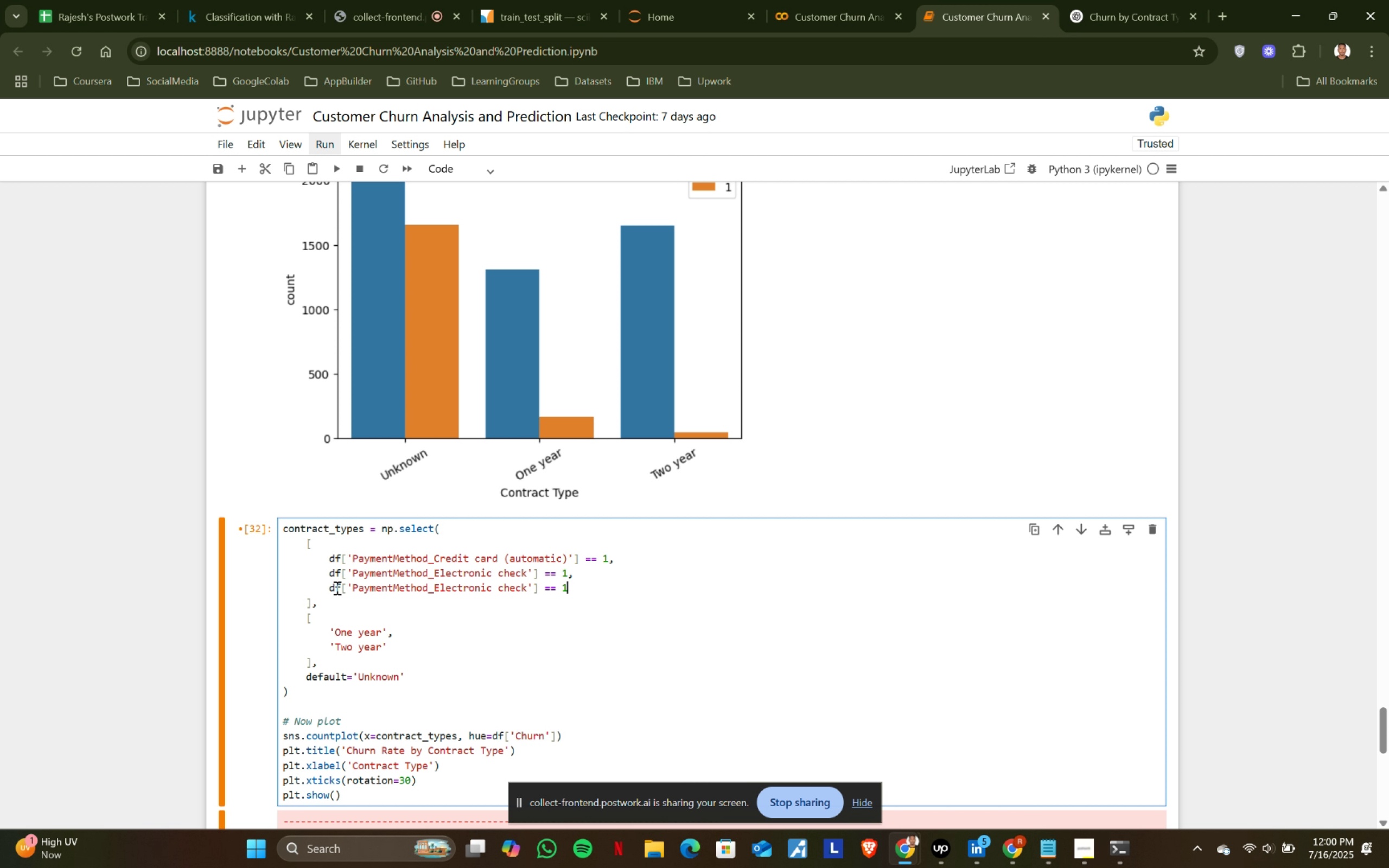 
key(Control+V)
 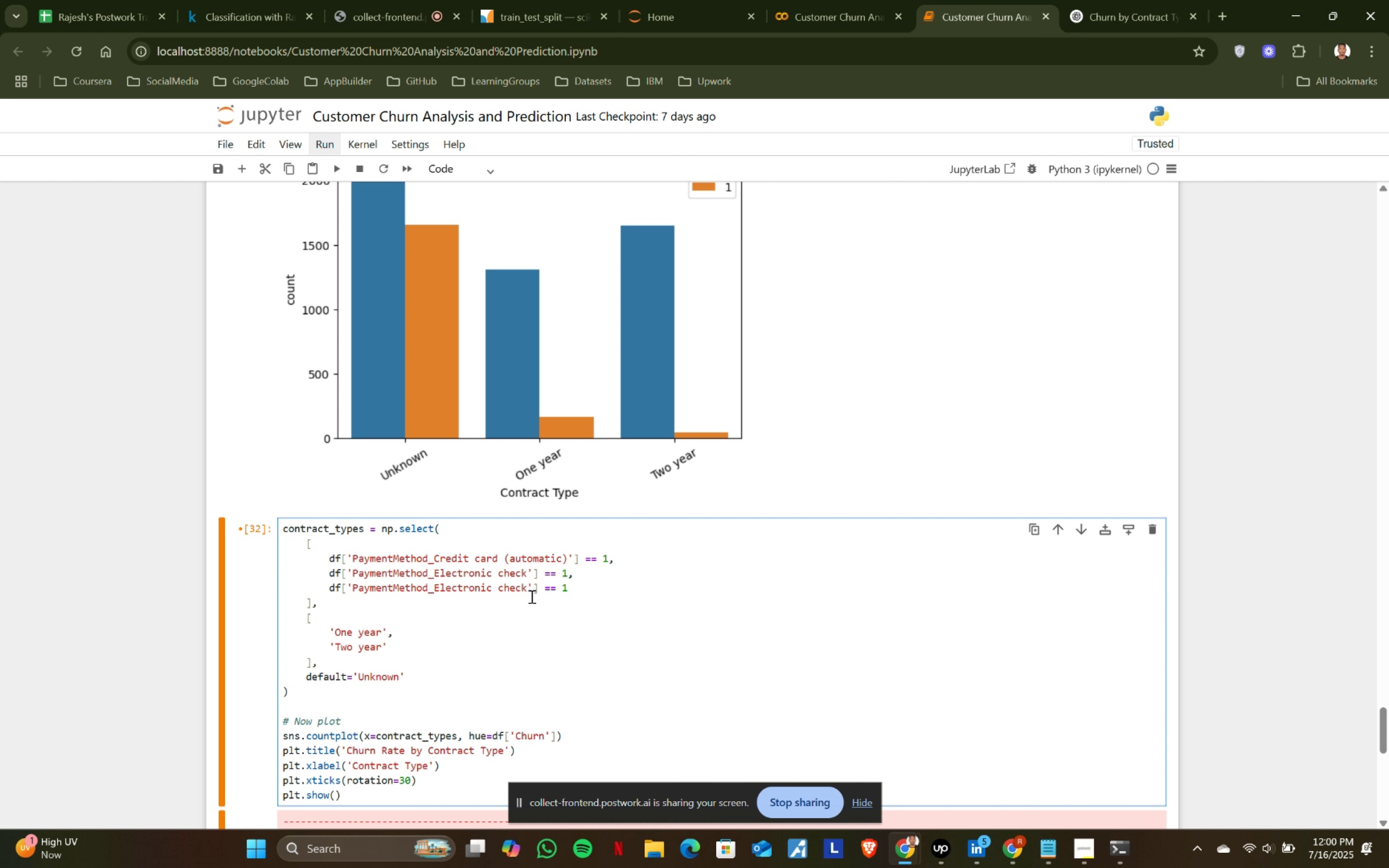 
wait(5.18)
 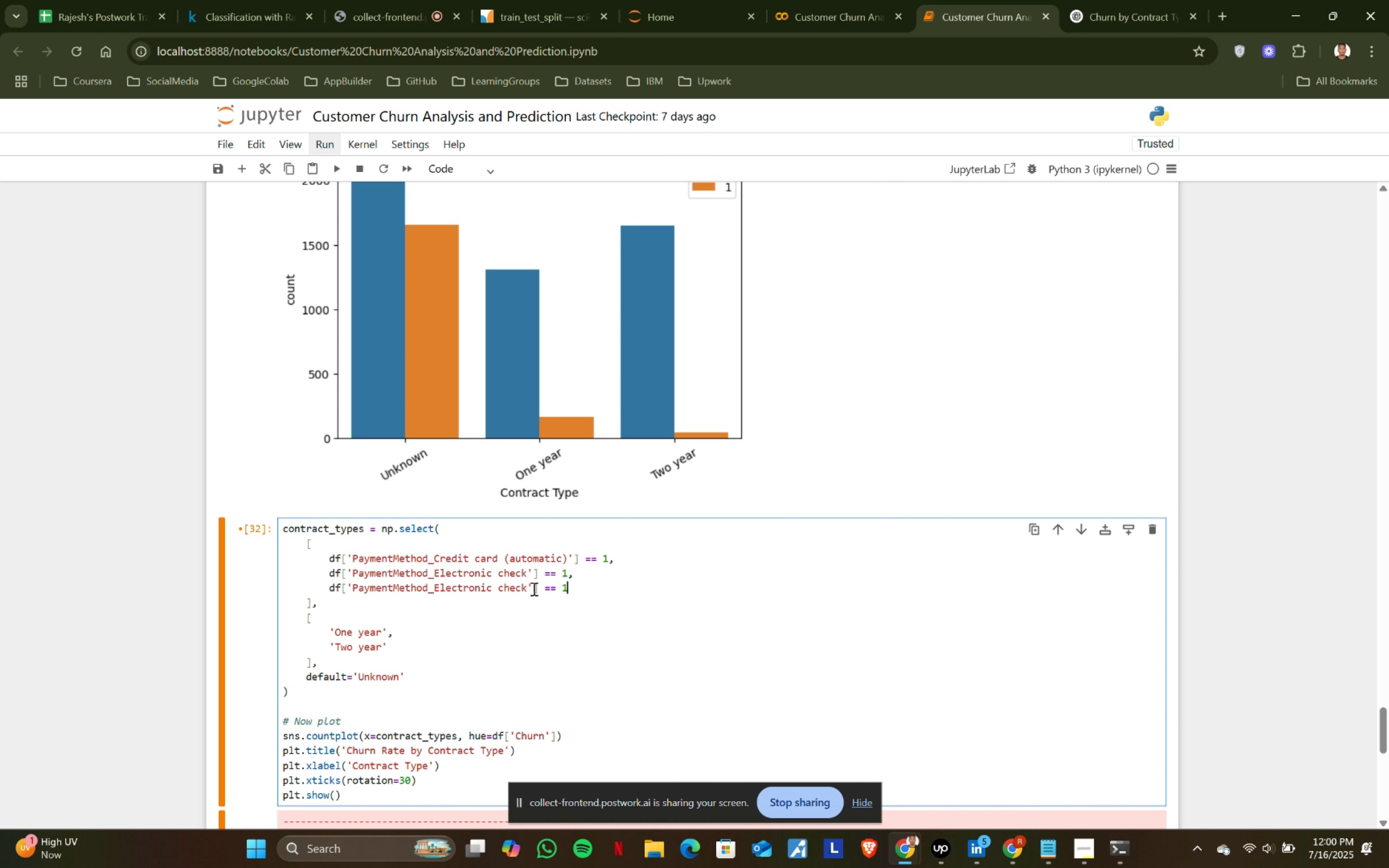 
left_click([846, 4])
 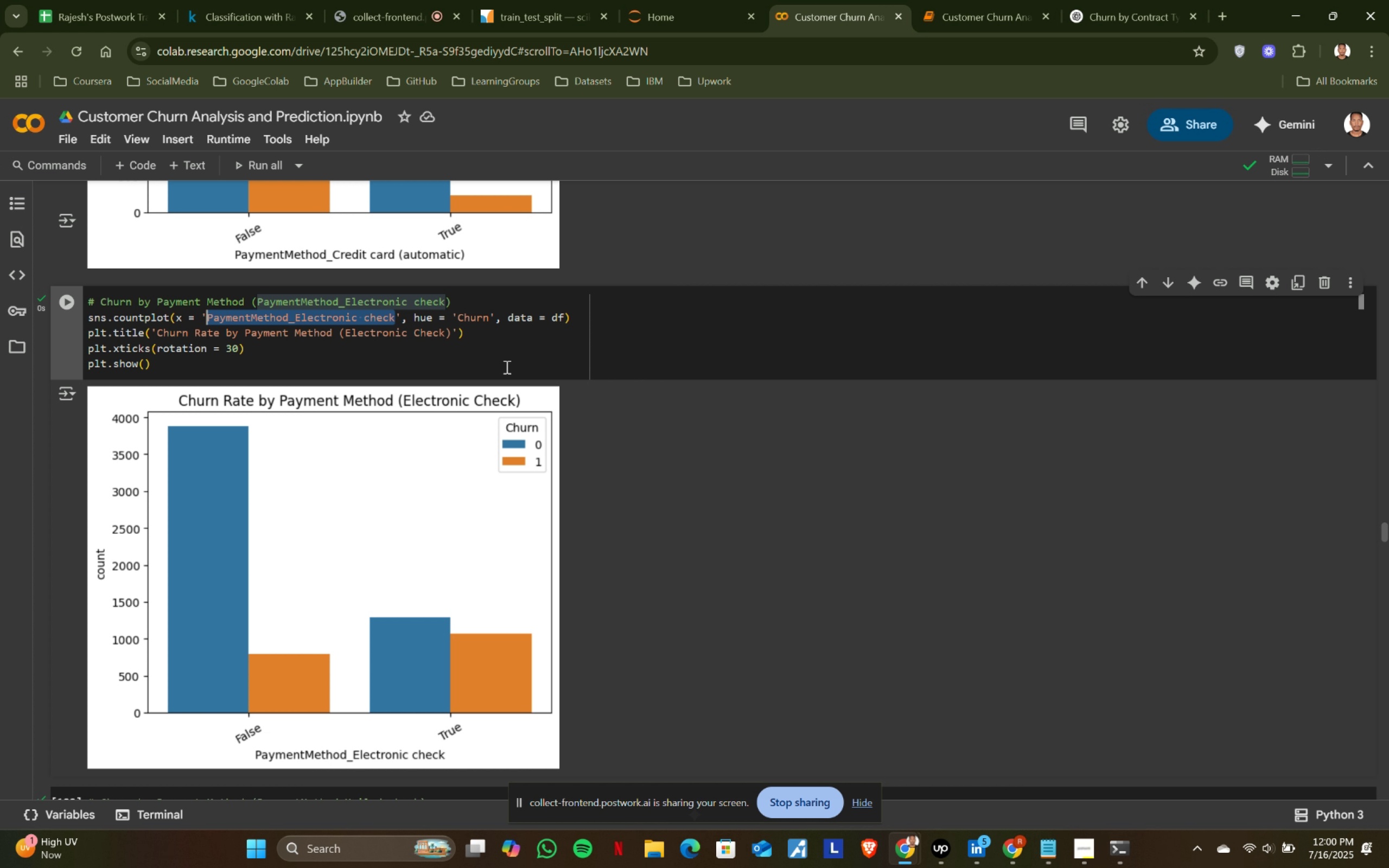 
scroll: coordinate [403, 527], scroll_direction: down, amount: 4.0
 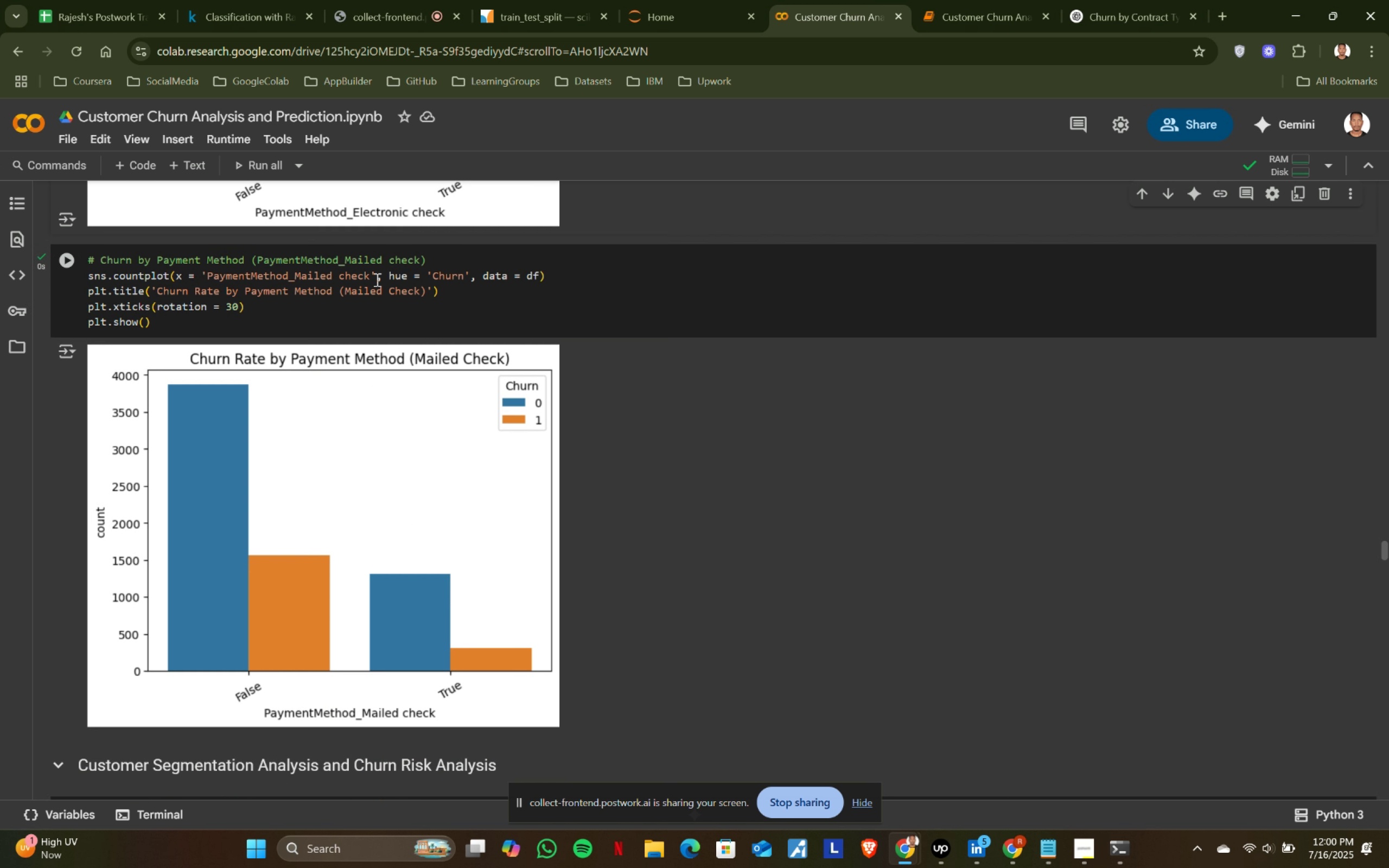 
left_click_drag(start_coordinate=[369, 273], to_coordinate=[207, 270])
 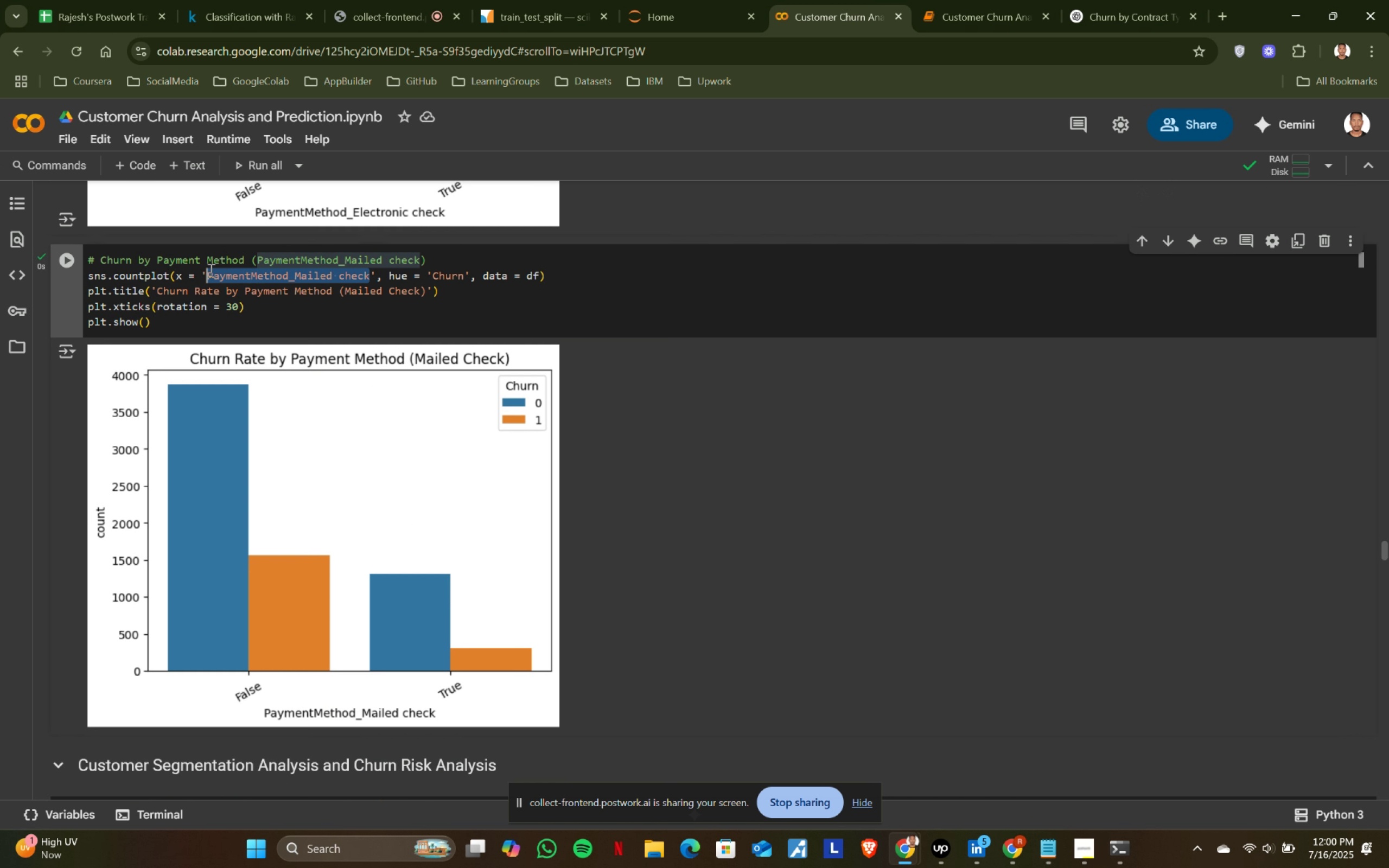 
key(Control+ControlLeft)
 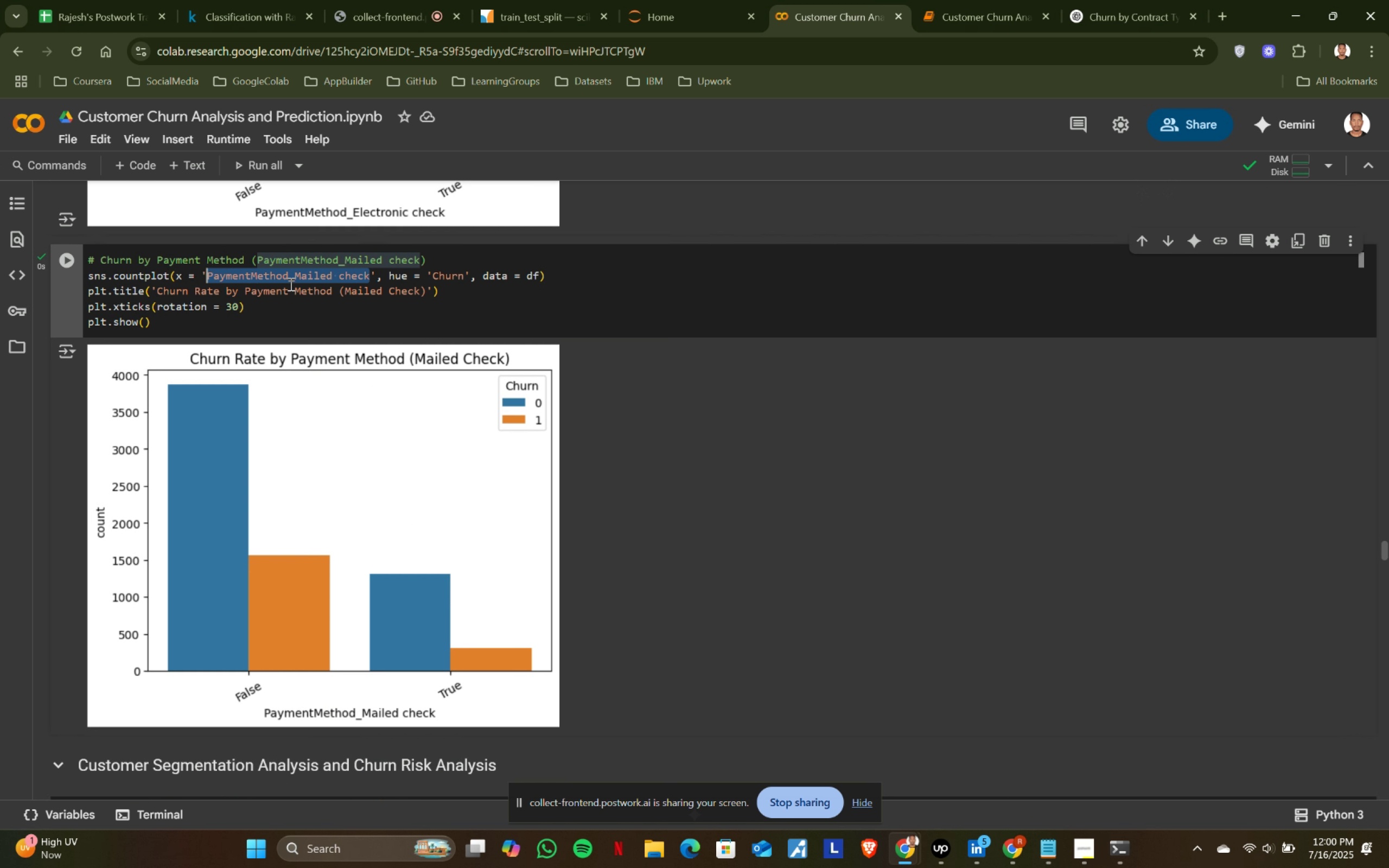 
key(Control+C)
 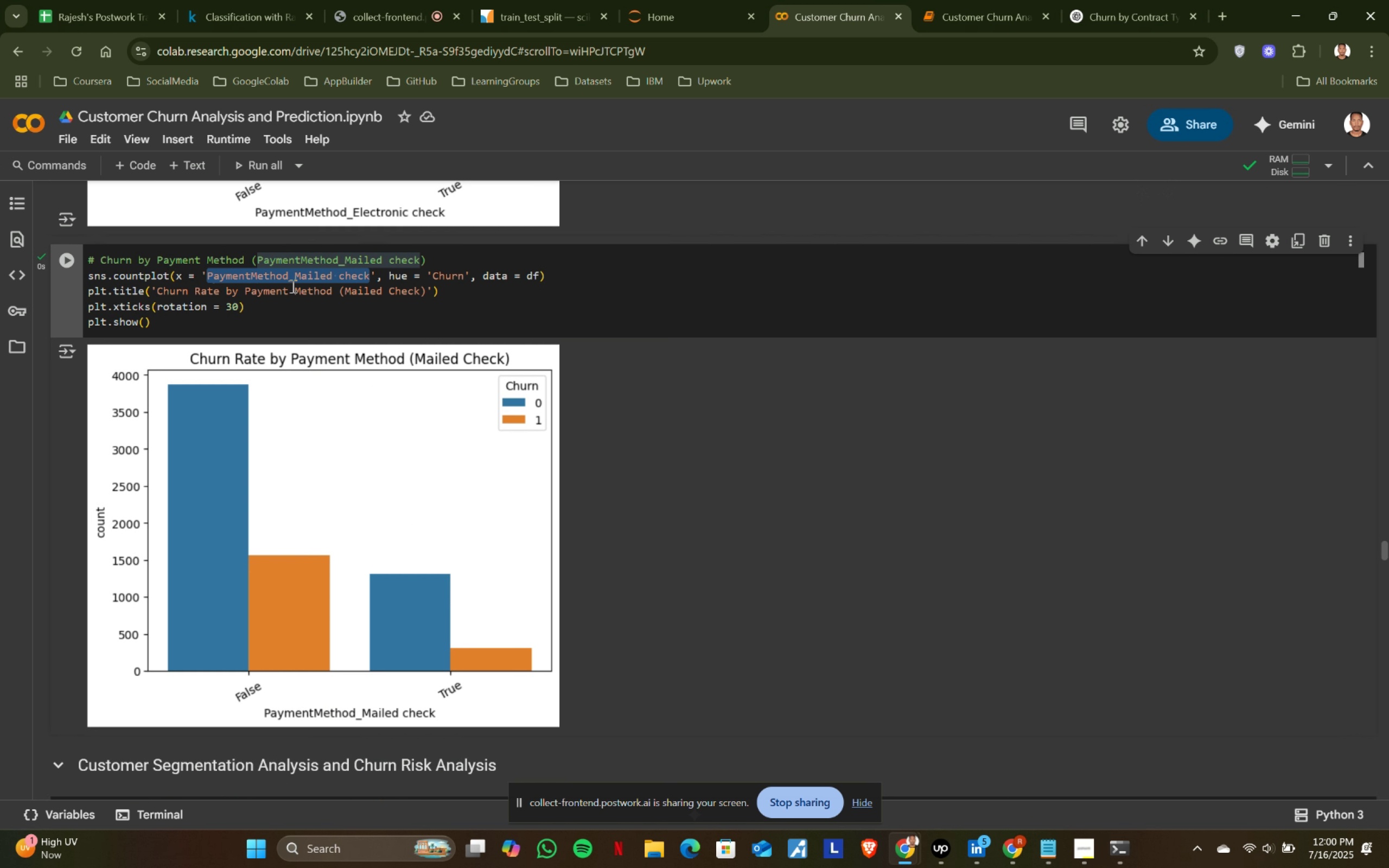 
key(Control+ControlLeft)
 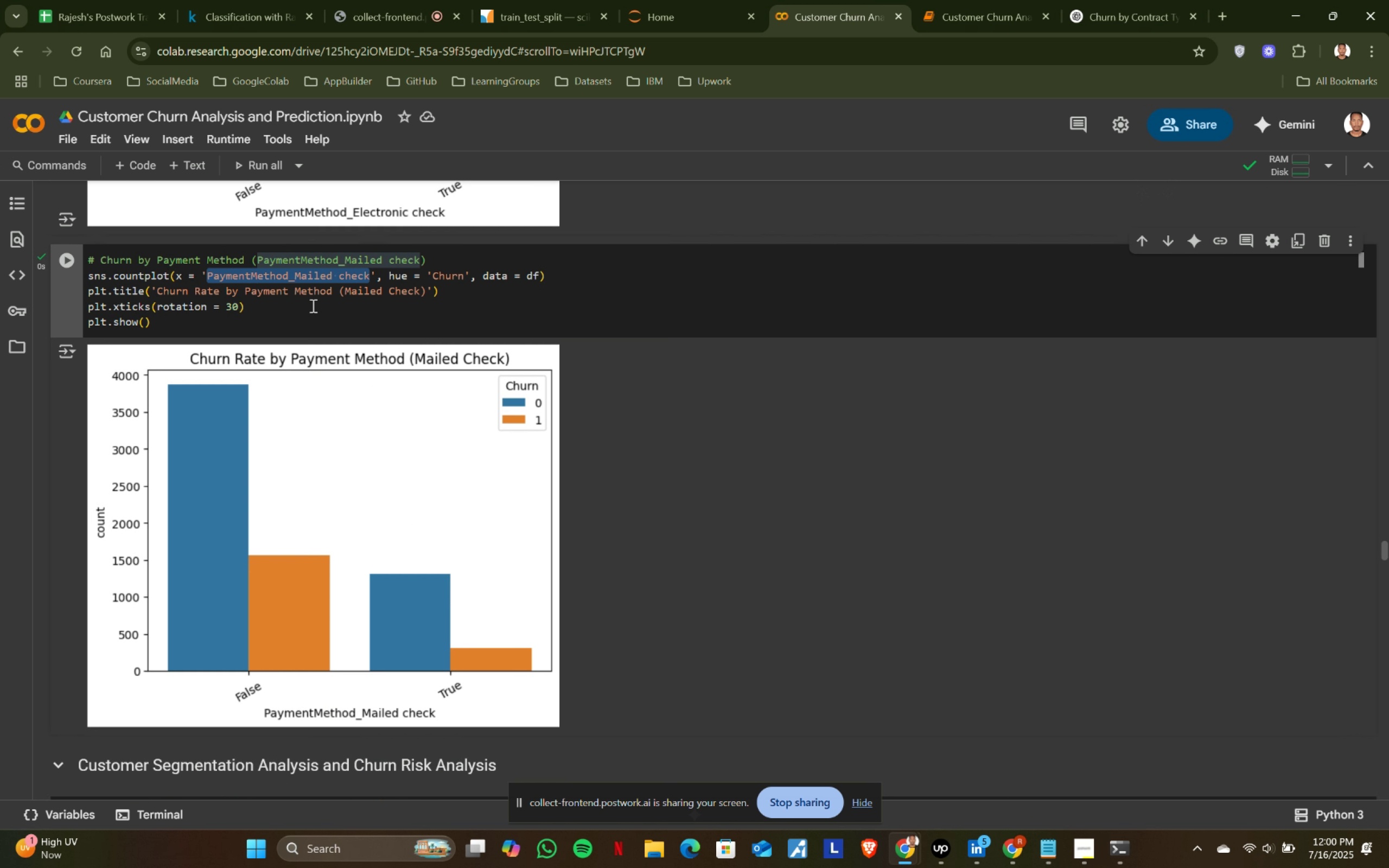 
key(Control+C)
 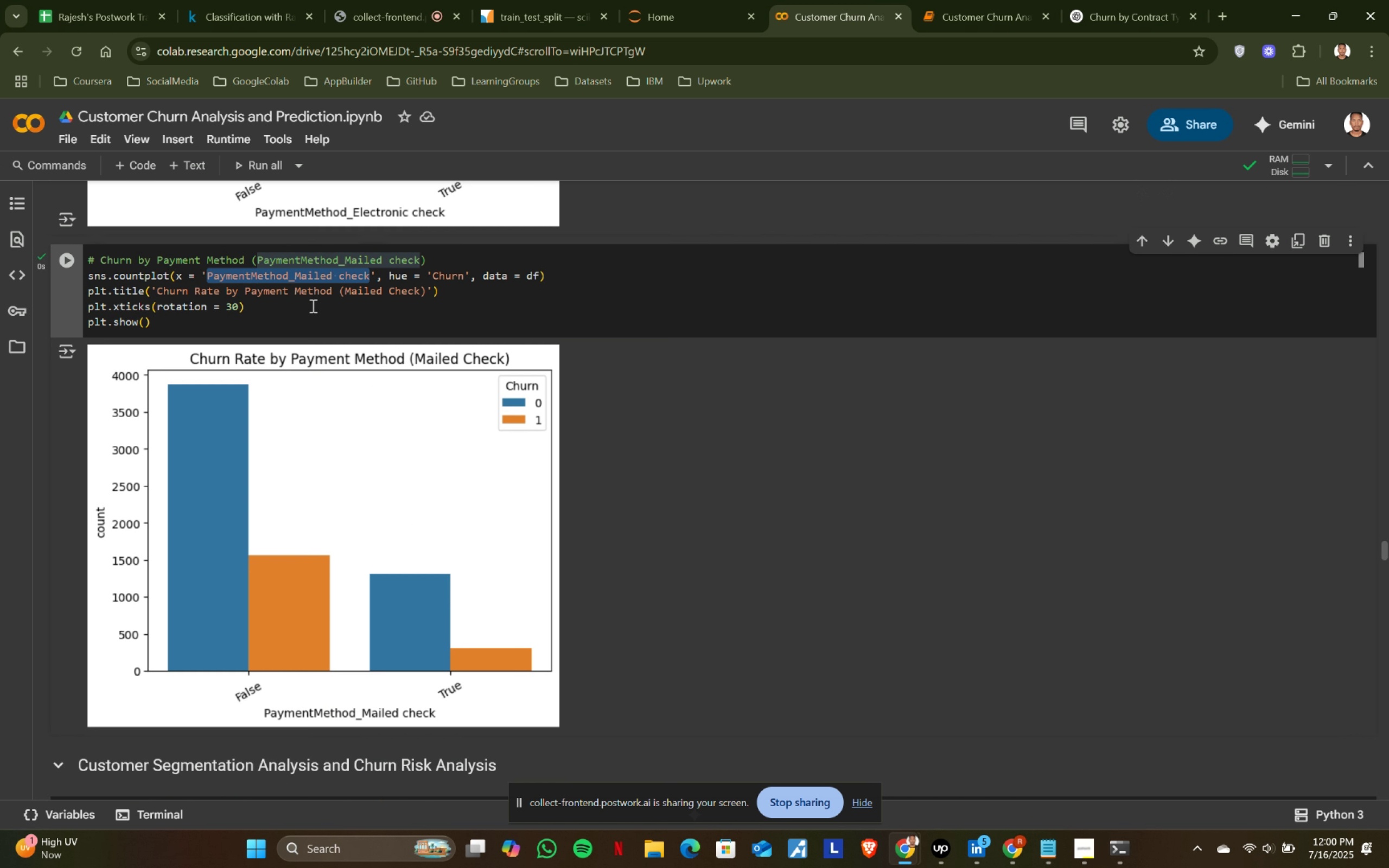 
key(Control+ControlLeft)
 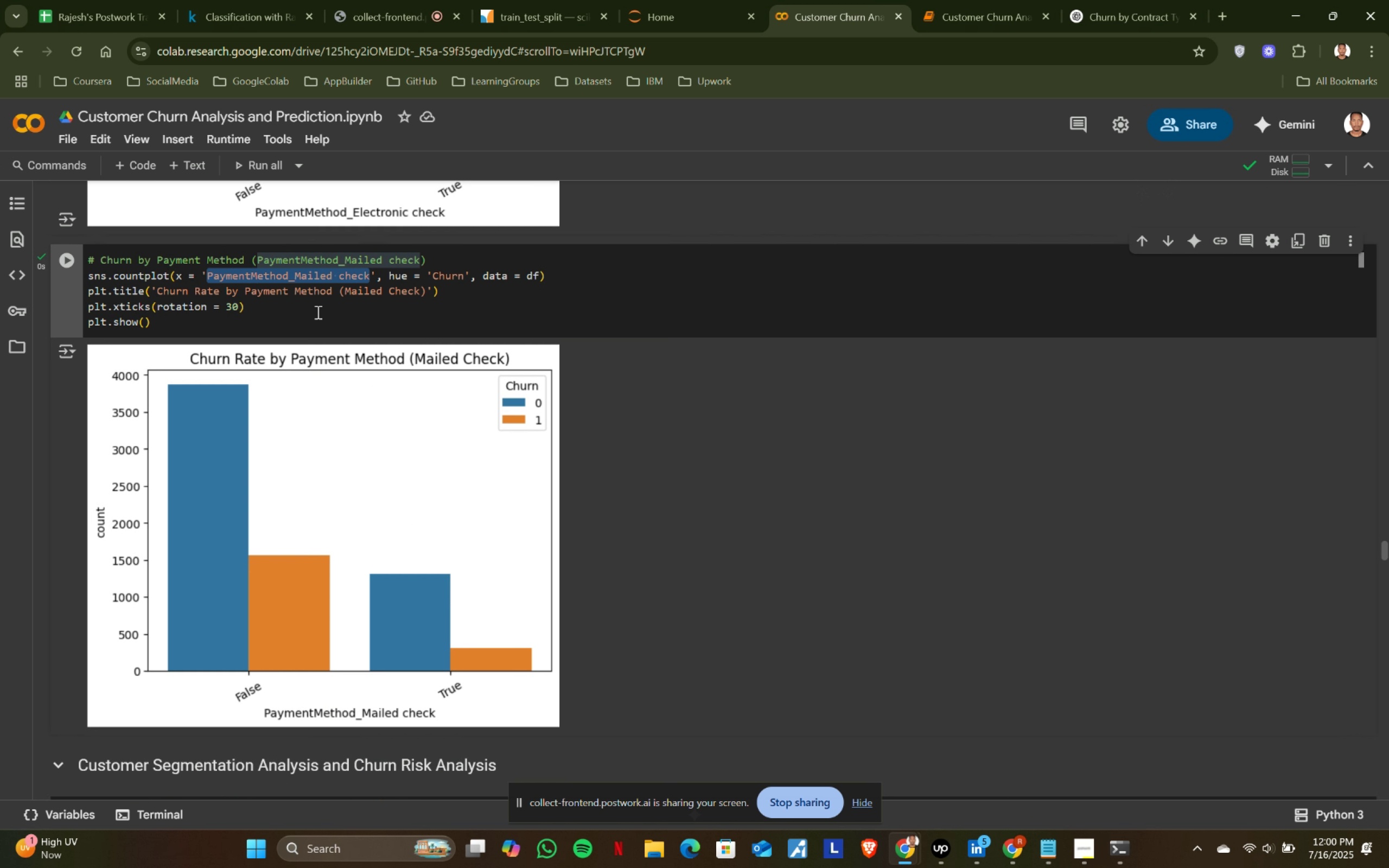 
key(Control+C)
 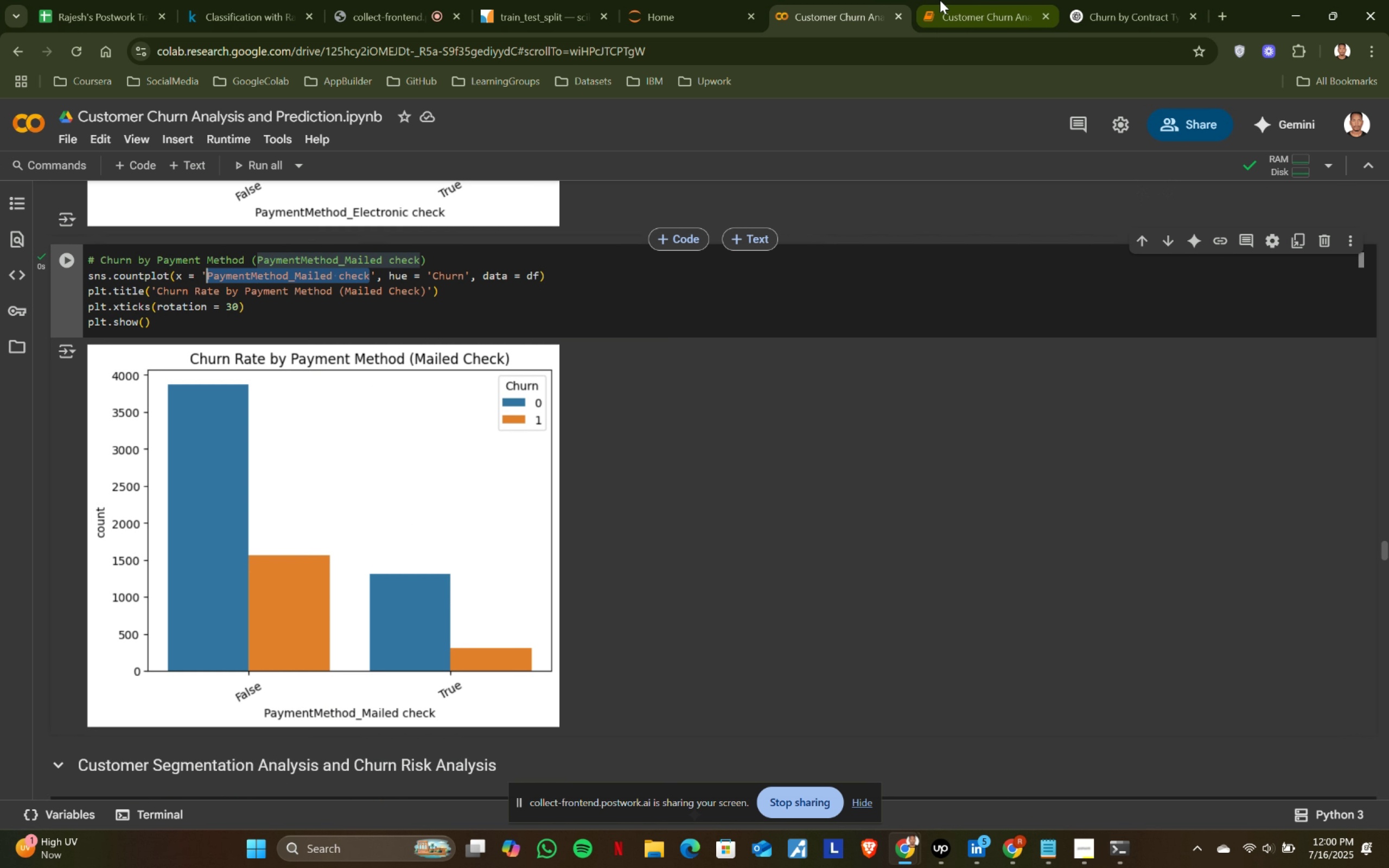 
left_click([941, 0])
 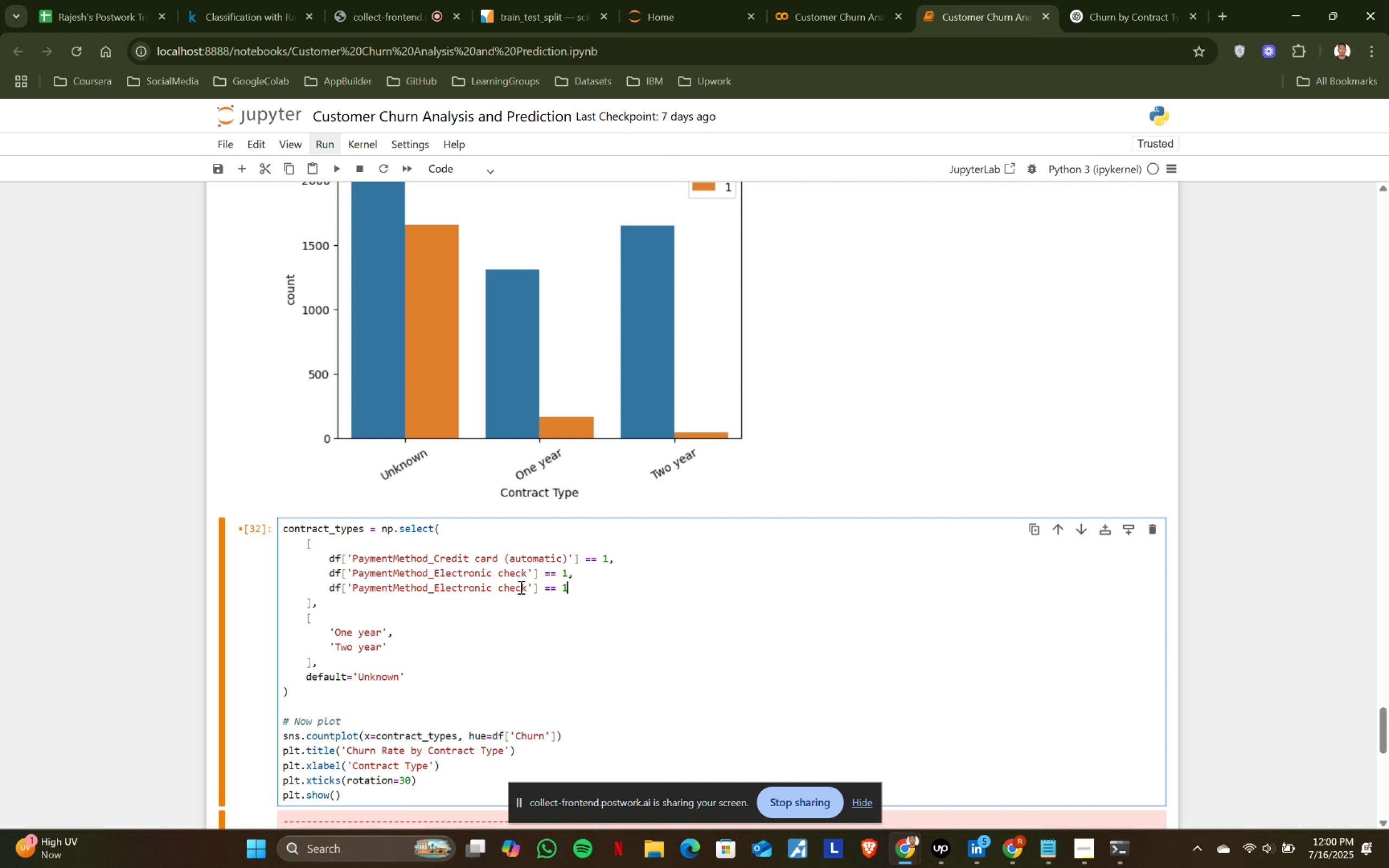 
left_click([526, 587])
 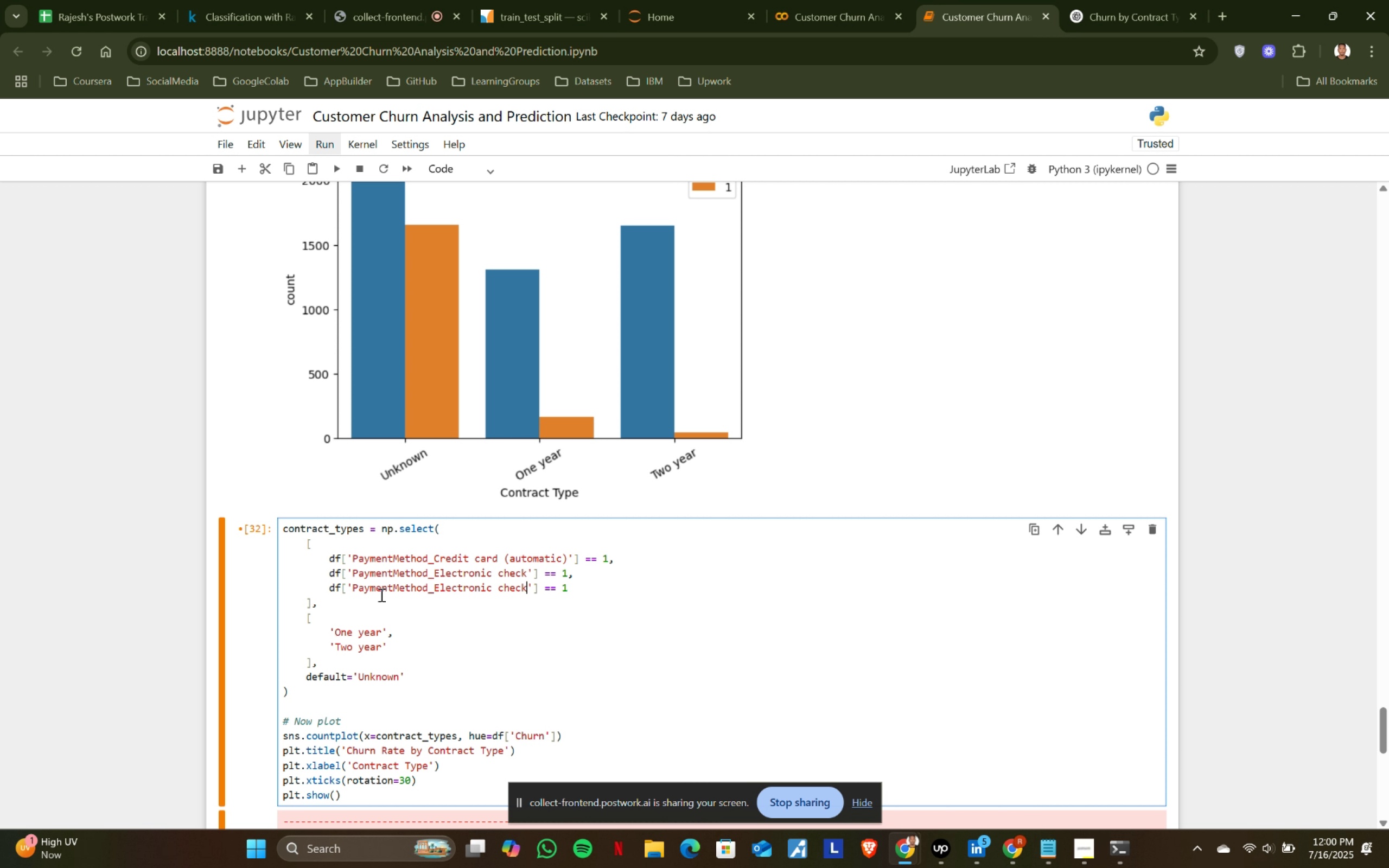 
hold_key(key=ShiftLeft, duration=0.67)
left_click([352, 584])
 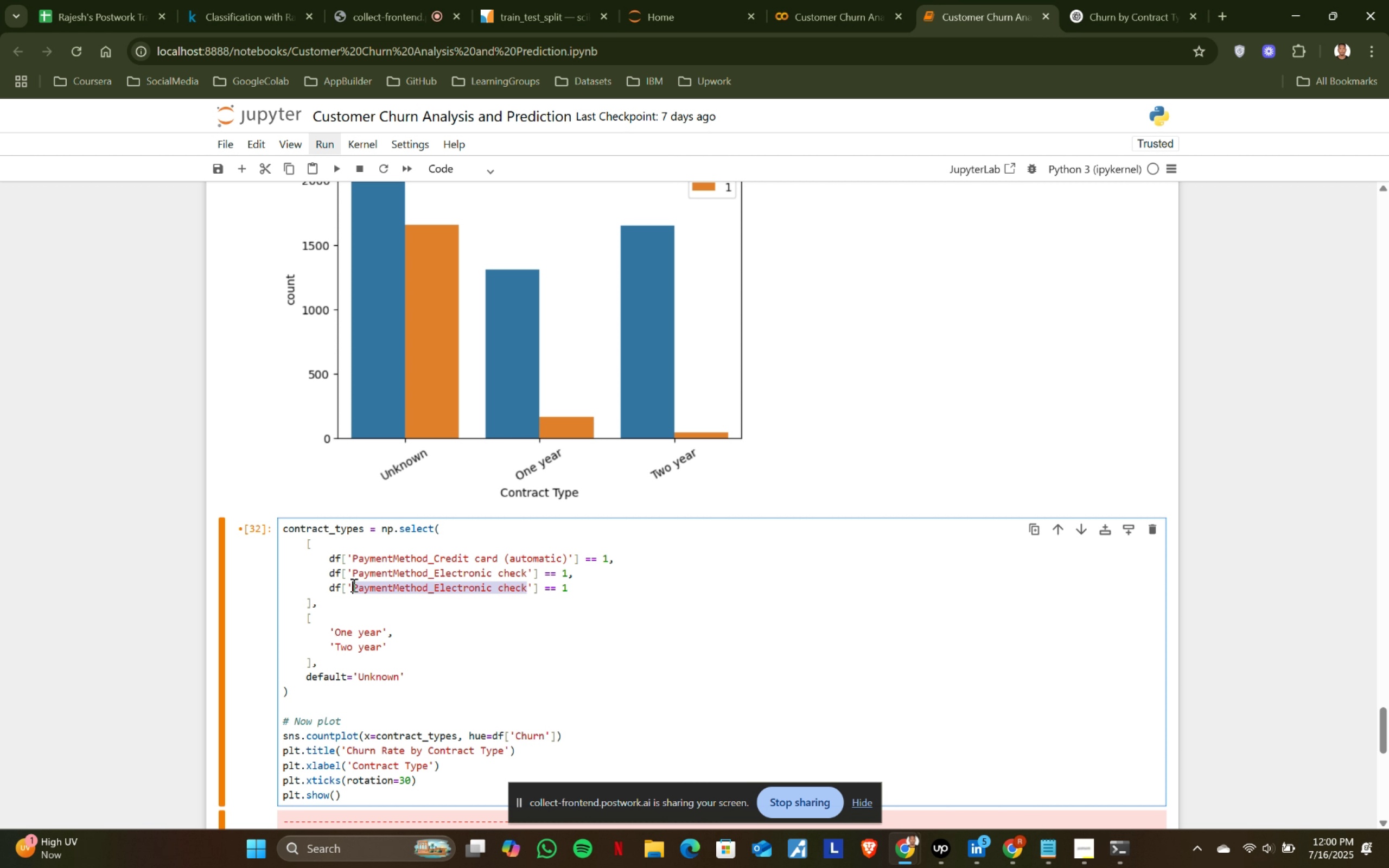 
key(Control+ControlLeft)
 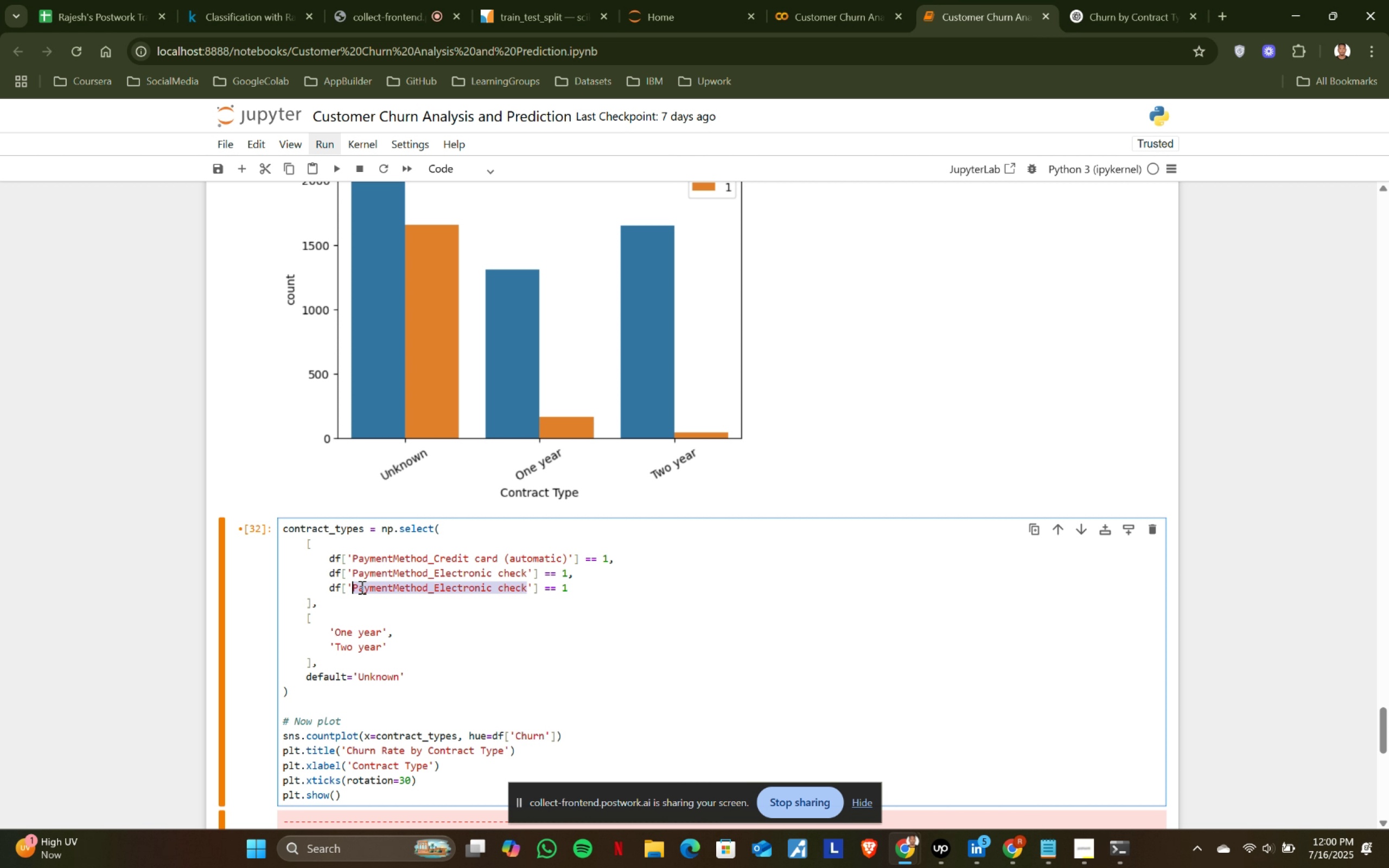 
key(Control+V)
 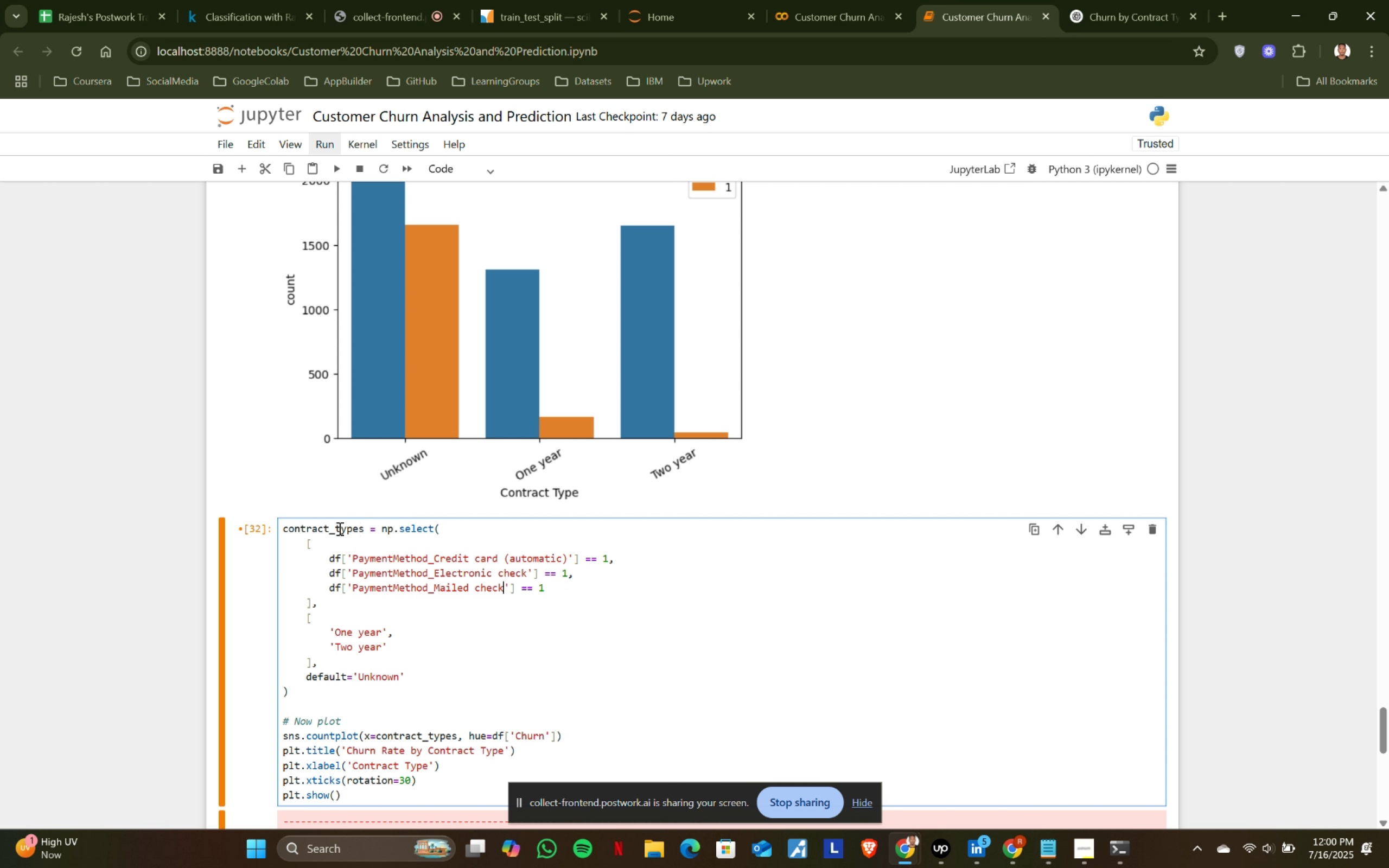 
left_click([326, 528])
 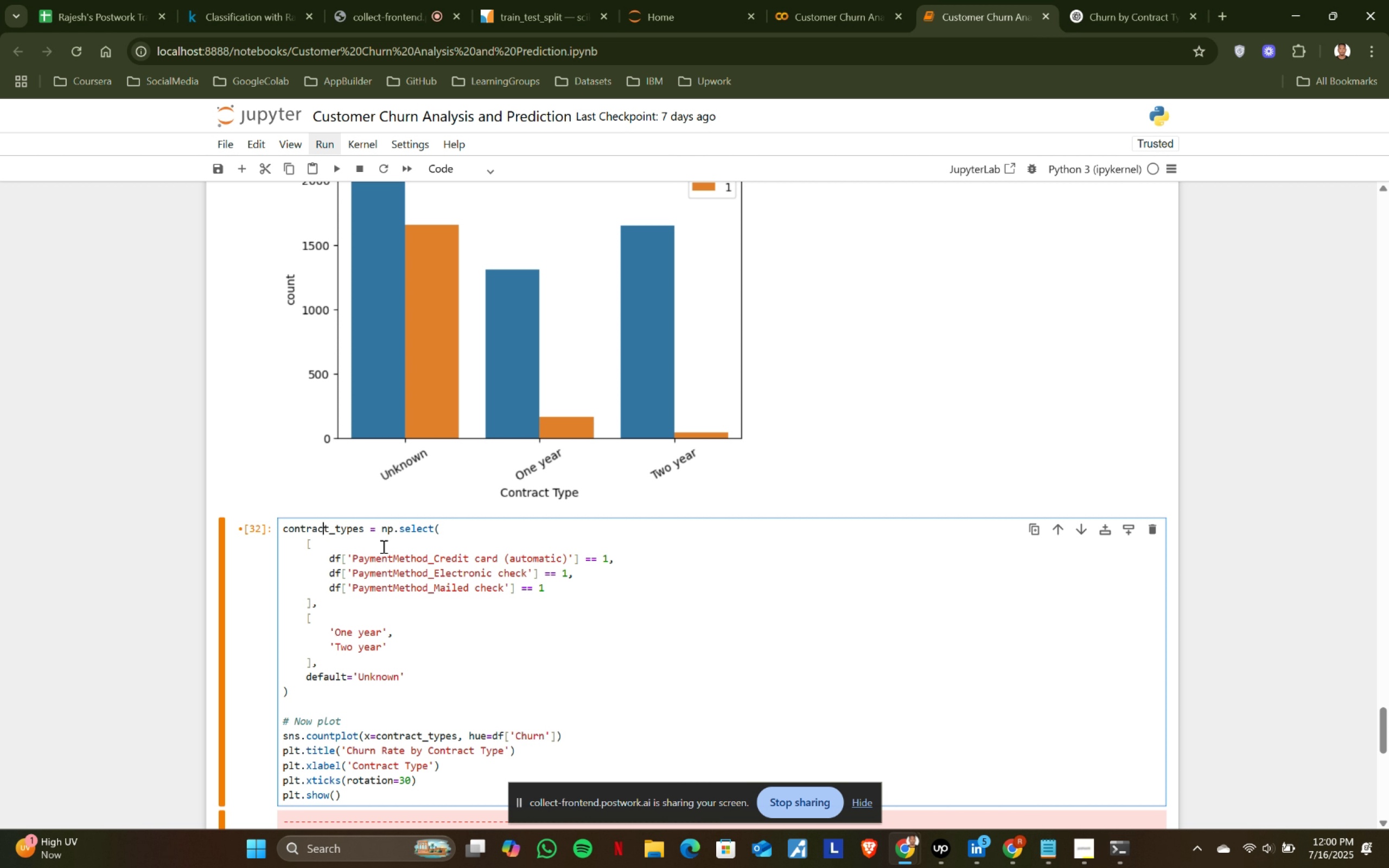 
key(ArrowRight)
 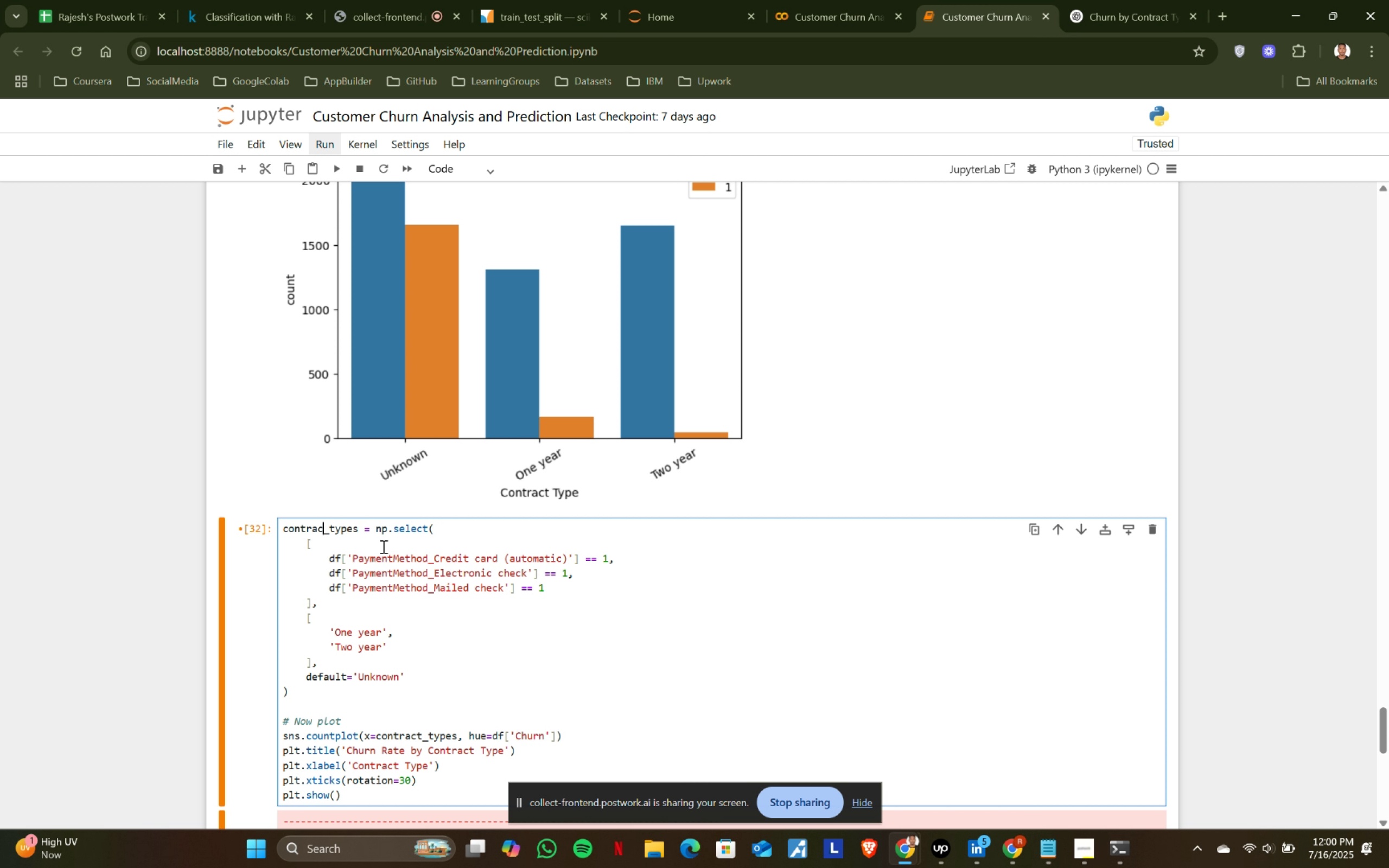 
key(Backspace)
key(Backspace)
key(Backspace)
key(Backspace)
key(Backspace)
key(Backspace)
key(Backspace)
key(Backspace)
type(paymentmethod)
 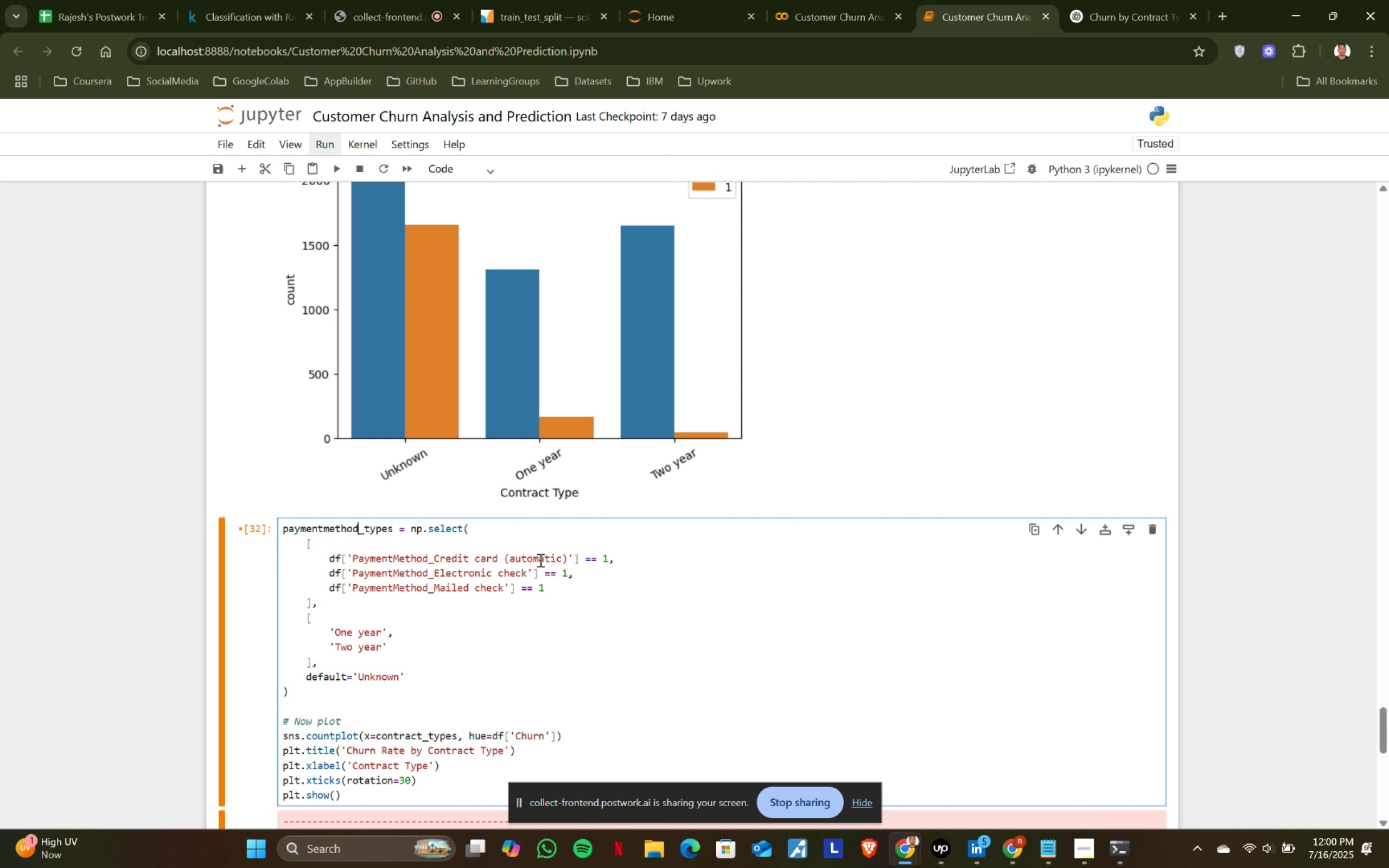 
left_click([566, 556])
 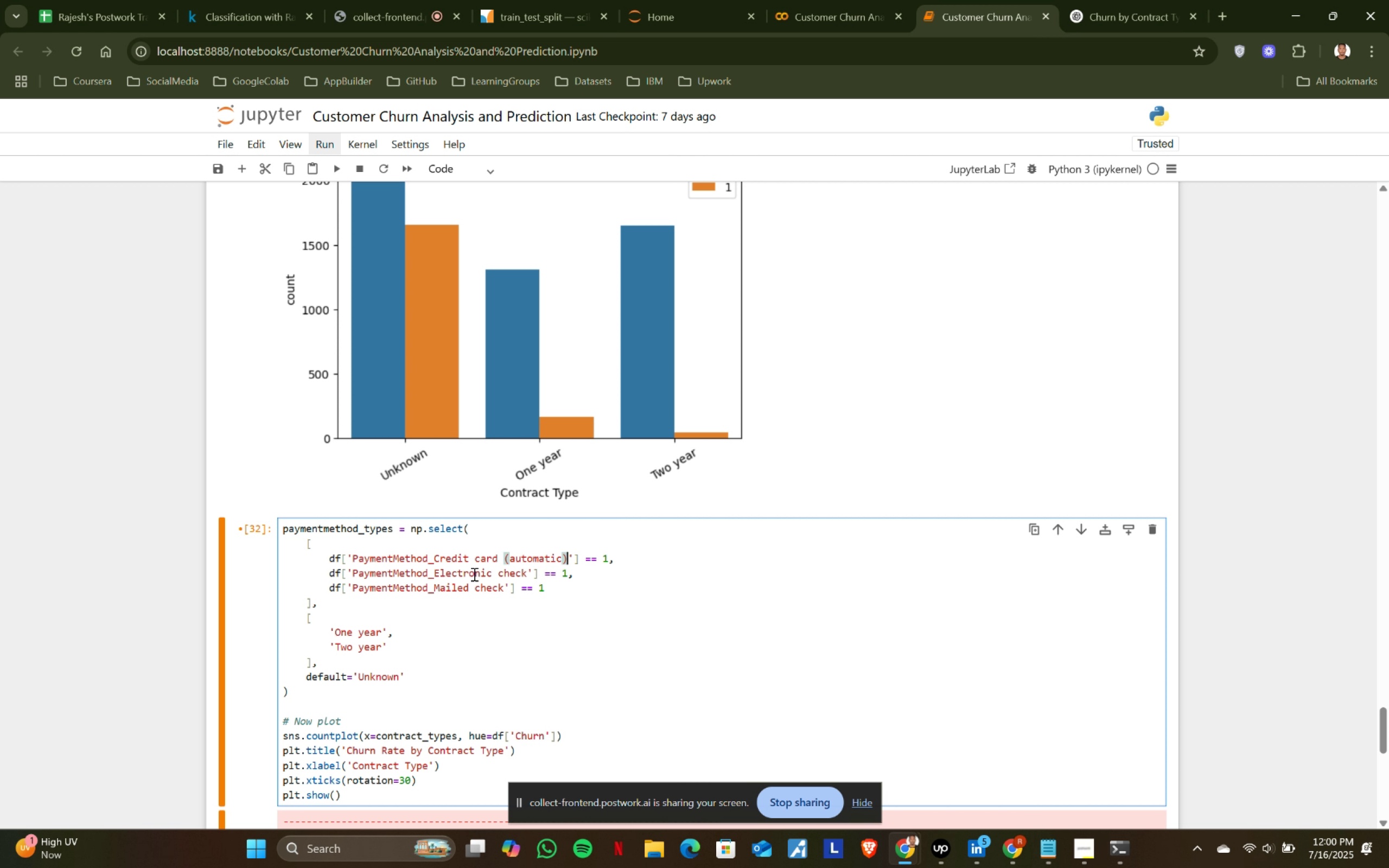 
hold_key(key=ShiftLeft, duration=0.99)
left_click([352, 556])
 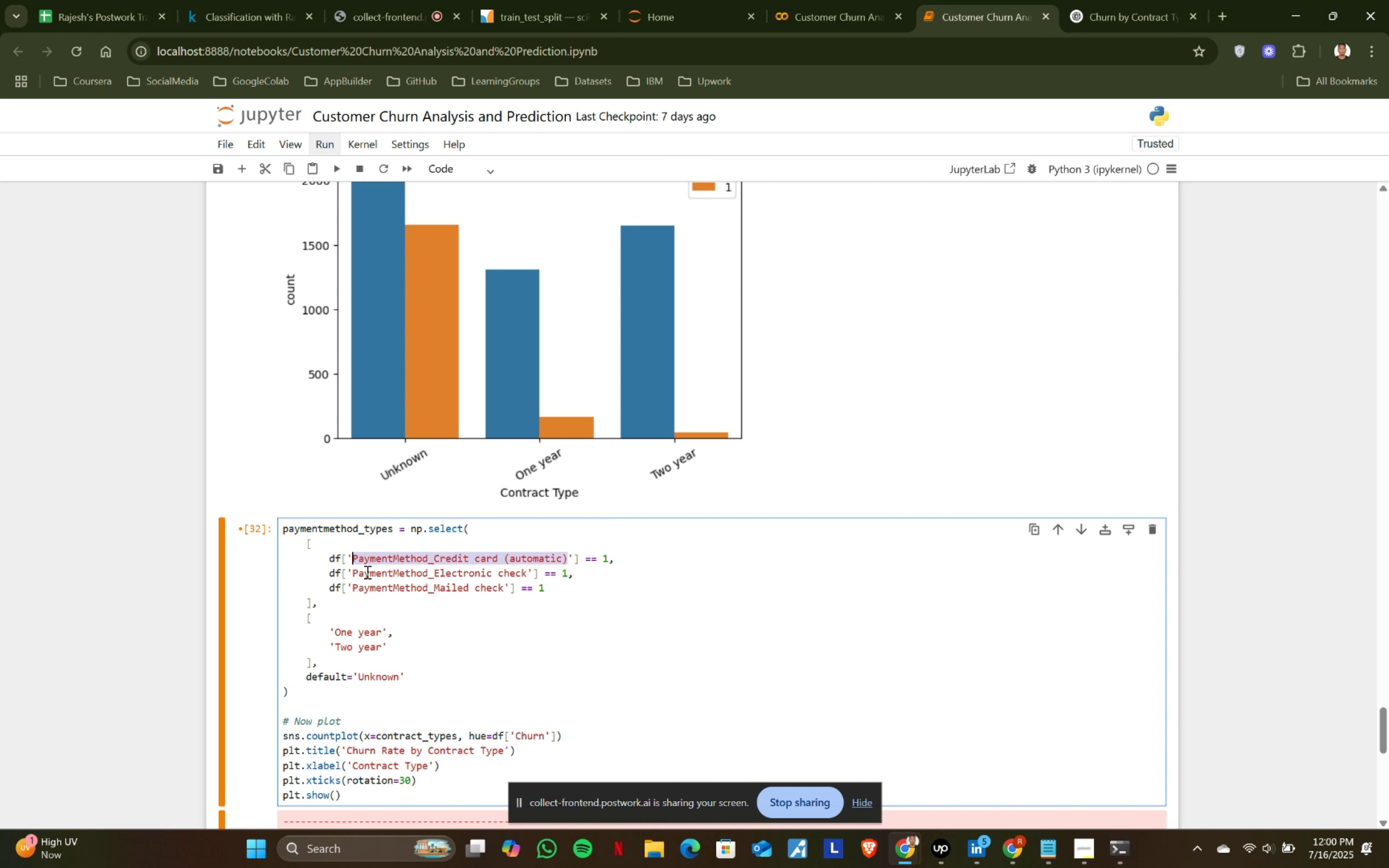 
key(Control+ControlLeft)
 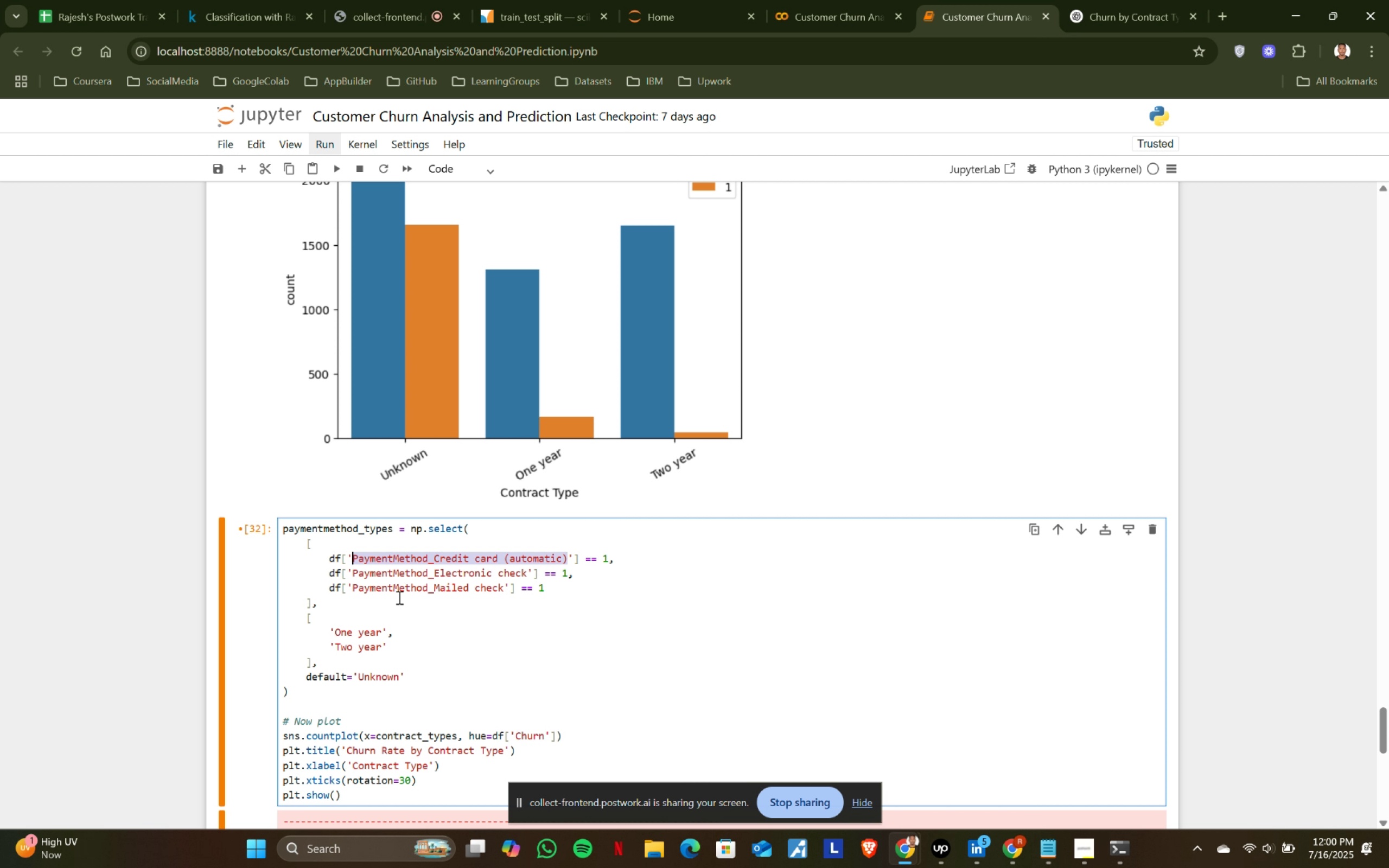 
key(Control+C)
 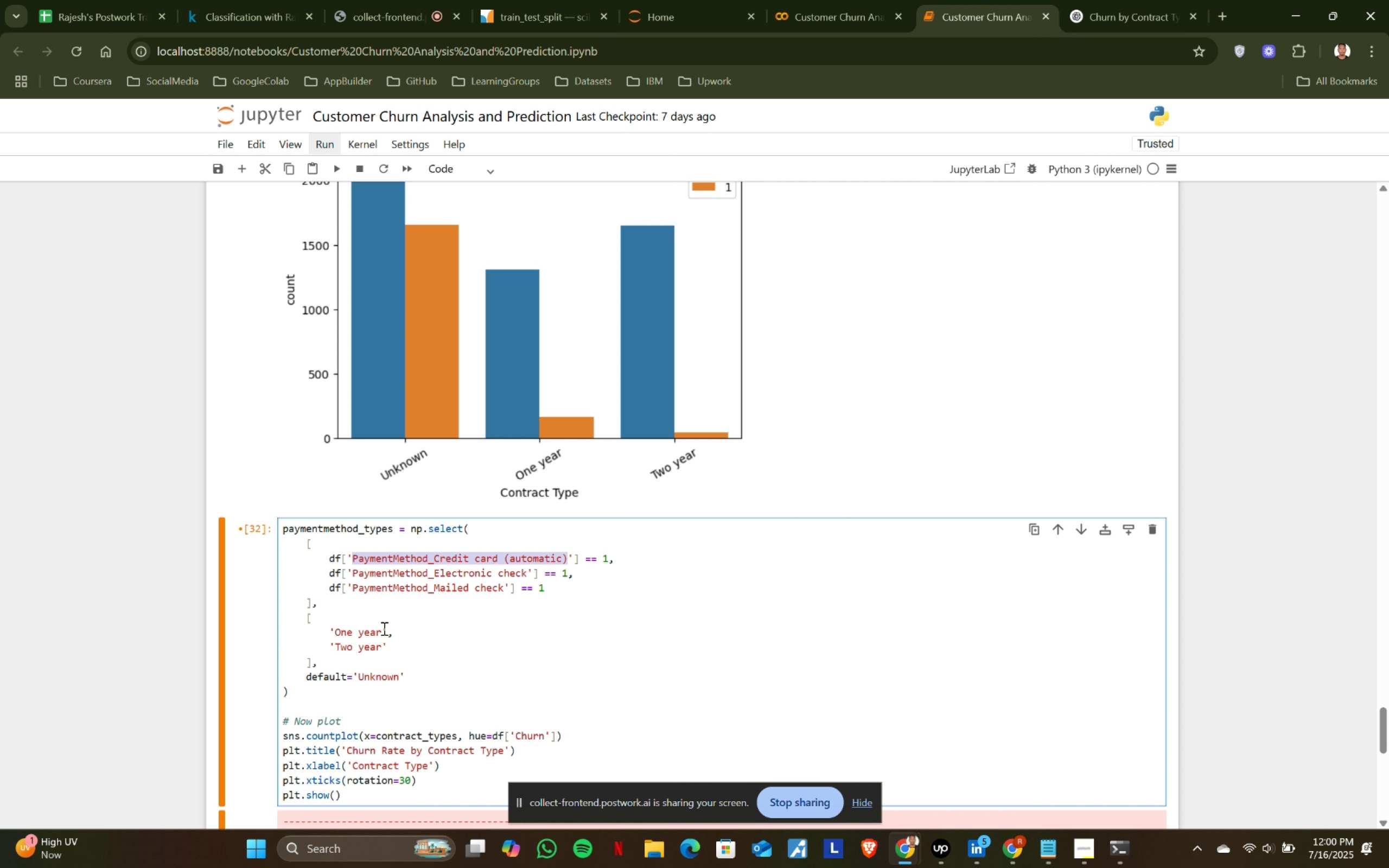 
left_click([381, 627])
 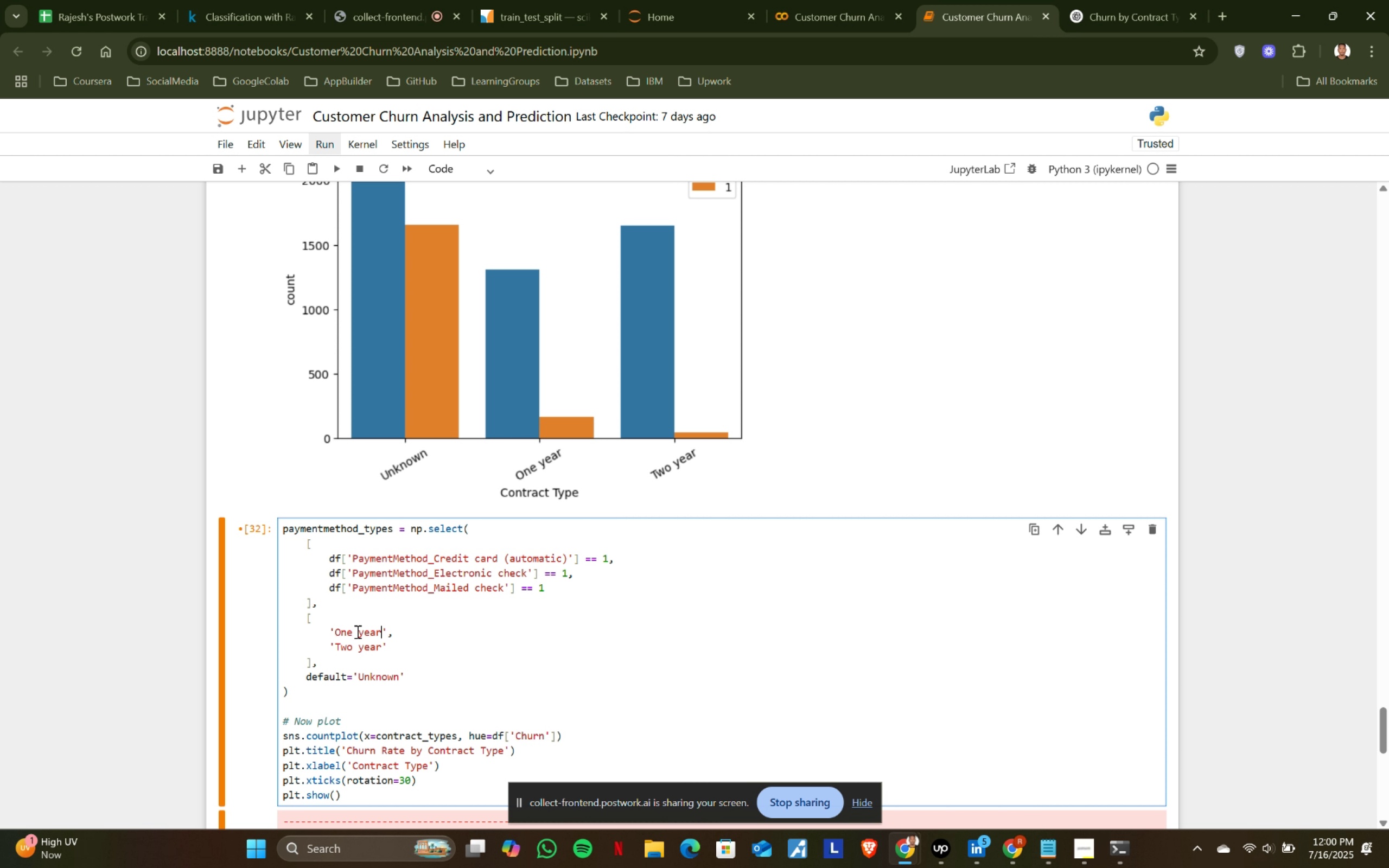 
hold_key(key=ShiftLeft, duration=0.49)
 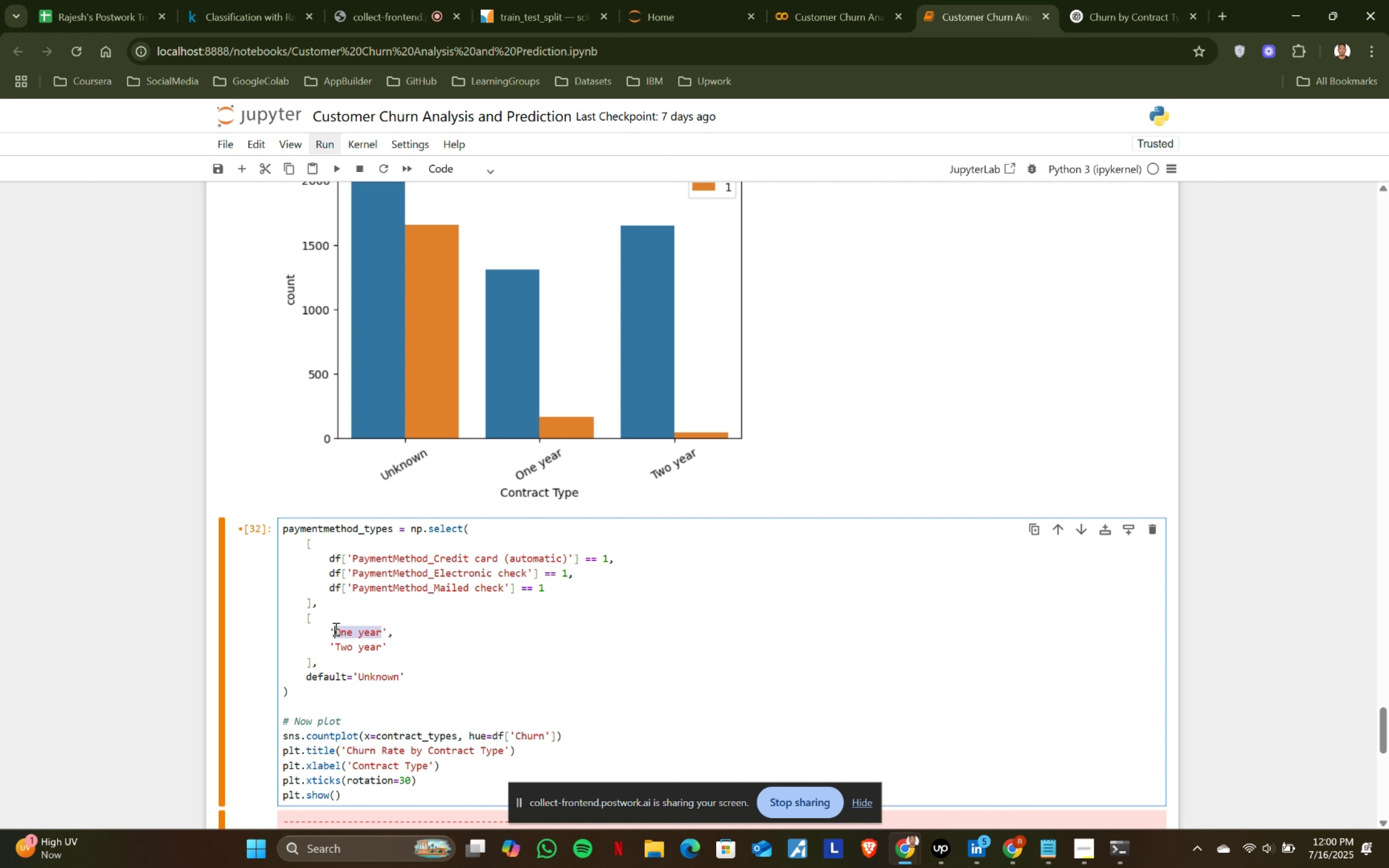 
left_click([335, 629])
 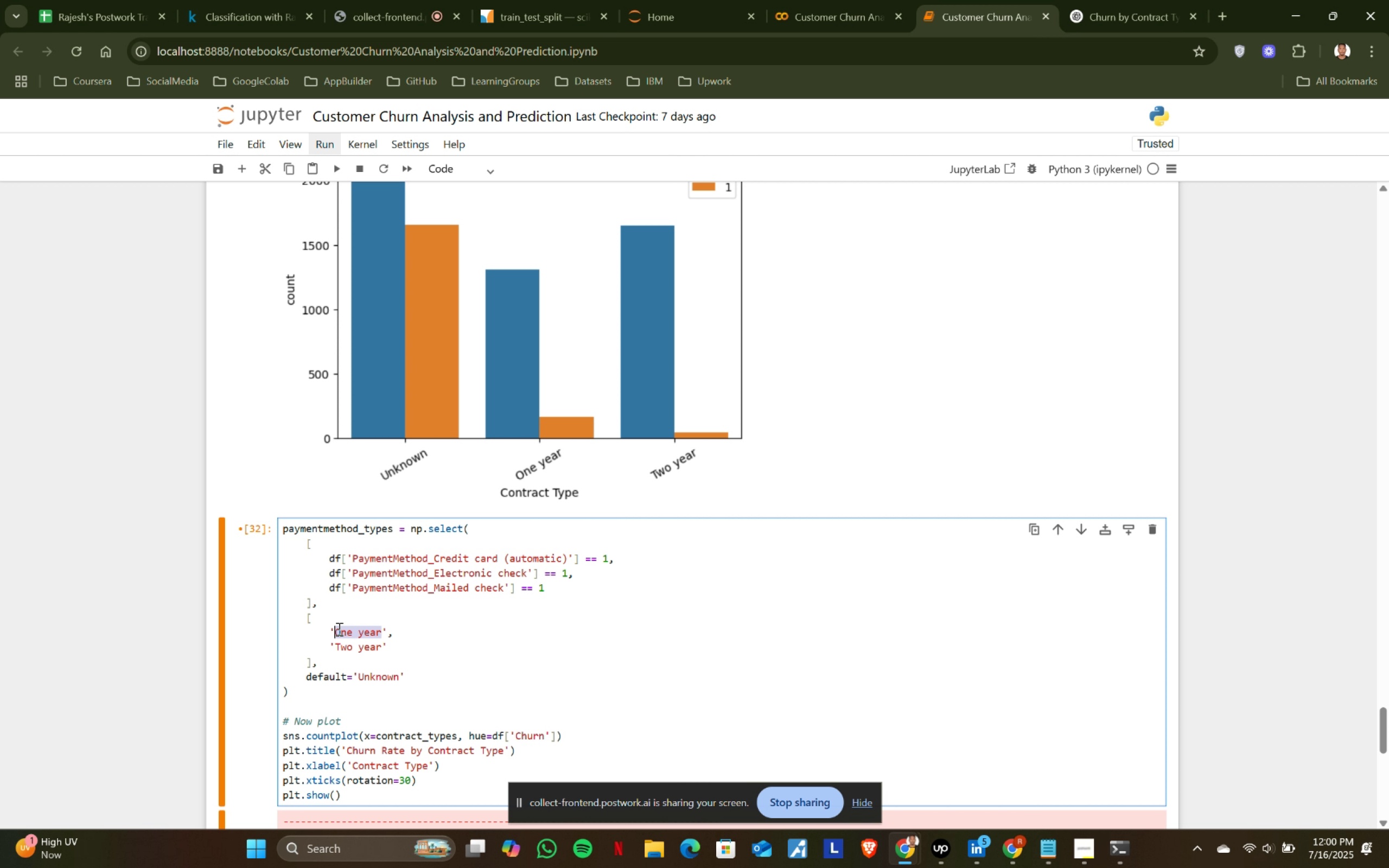 
key(Control+ControlLeft)
 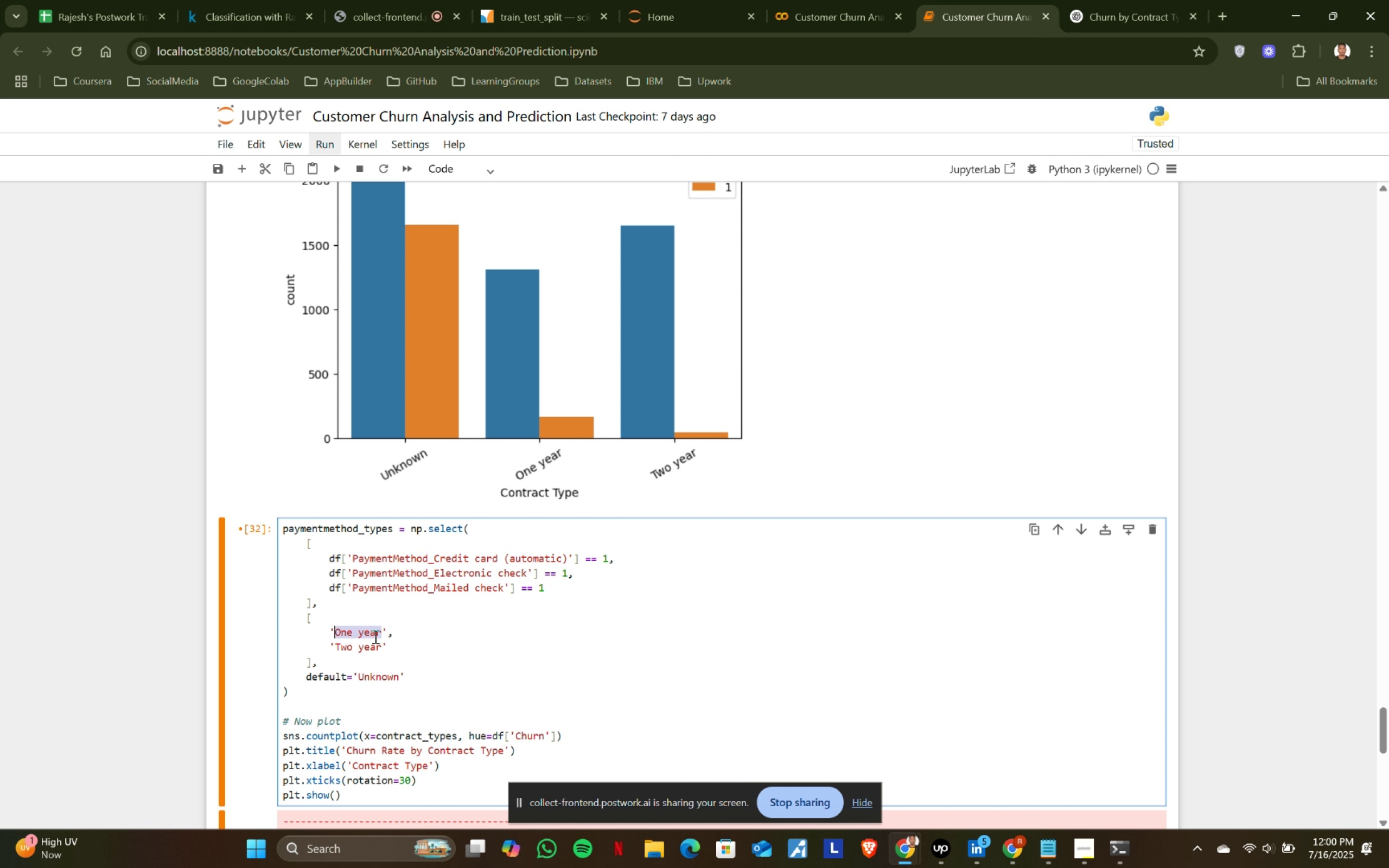 
key(Control+V)
 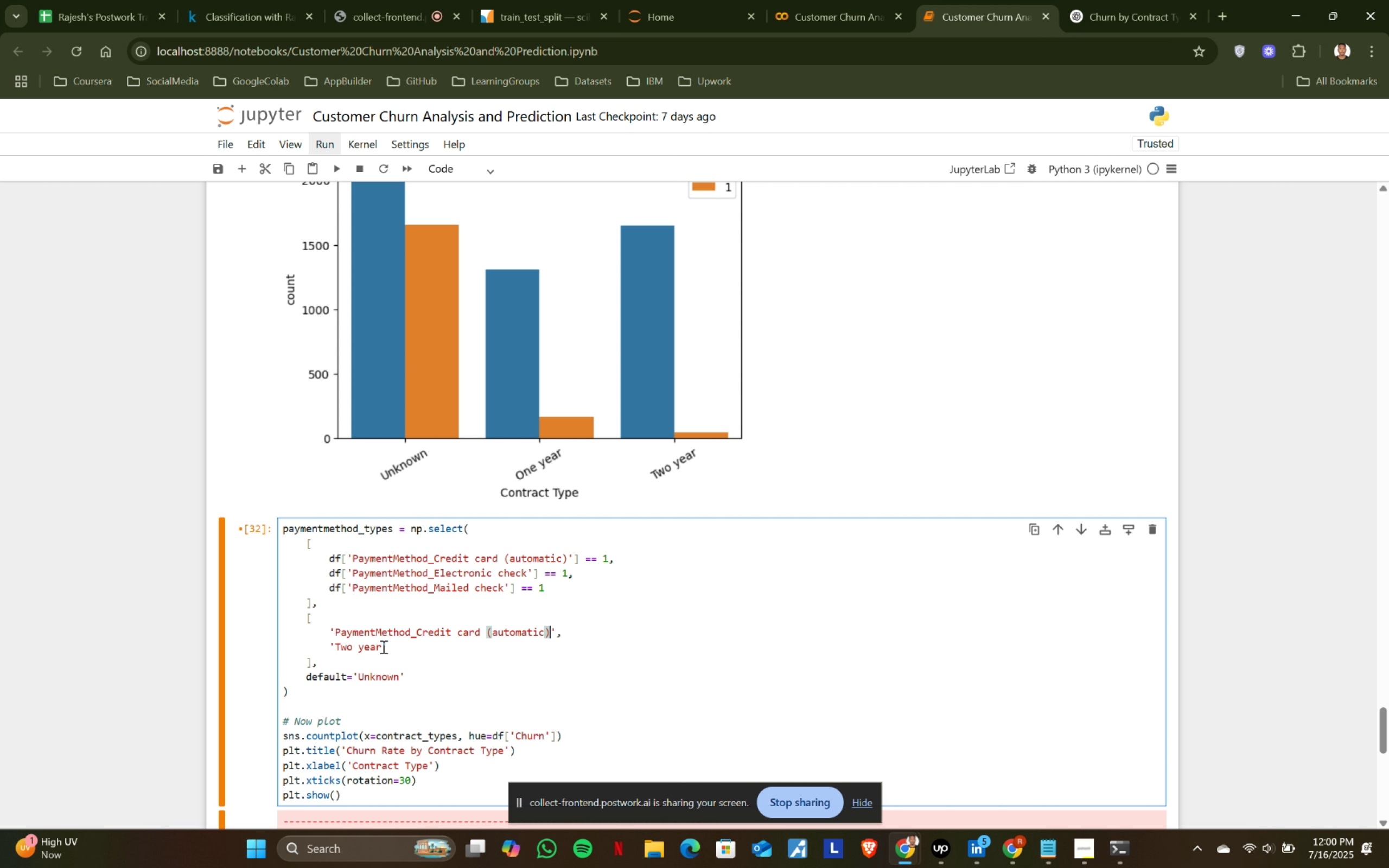 
left_click([379, 644])
 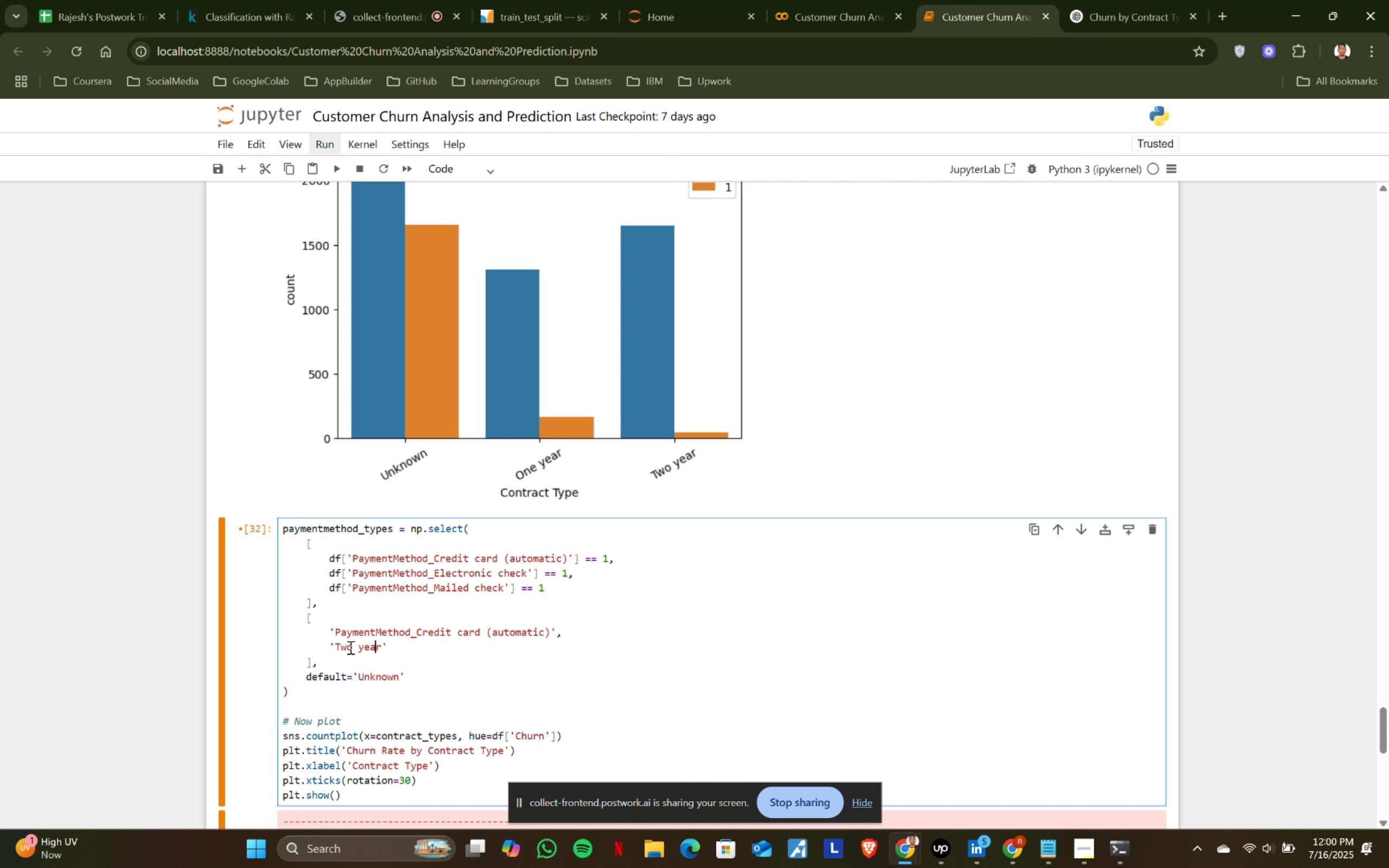 
hold_key(key=ShiftLeft, duration=0.93)
left_click([337, 641])
 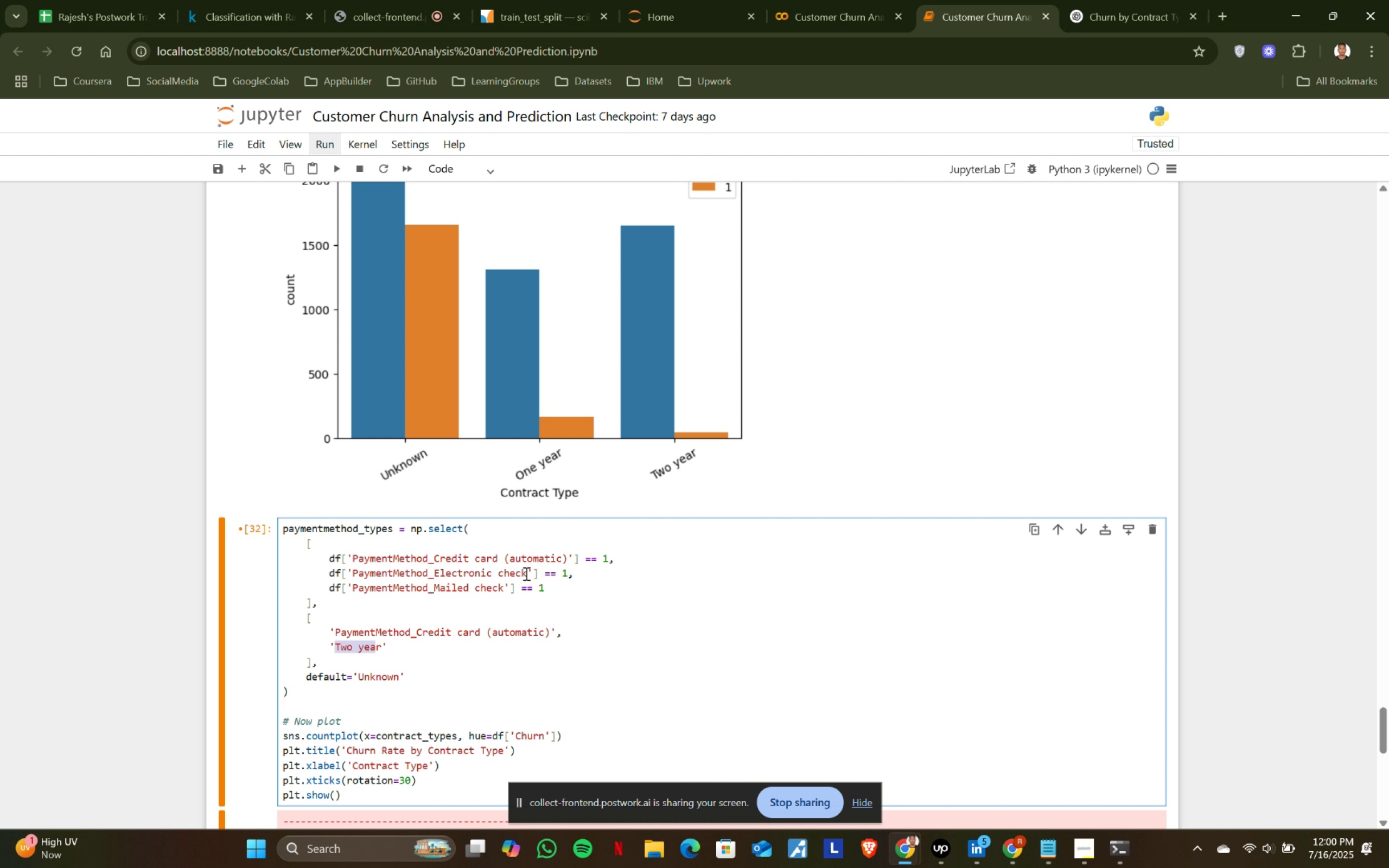 
left_click([525, 571])
 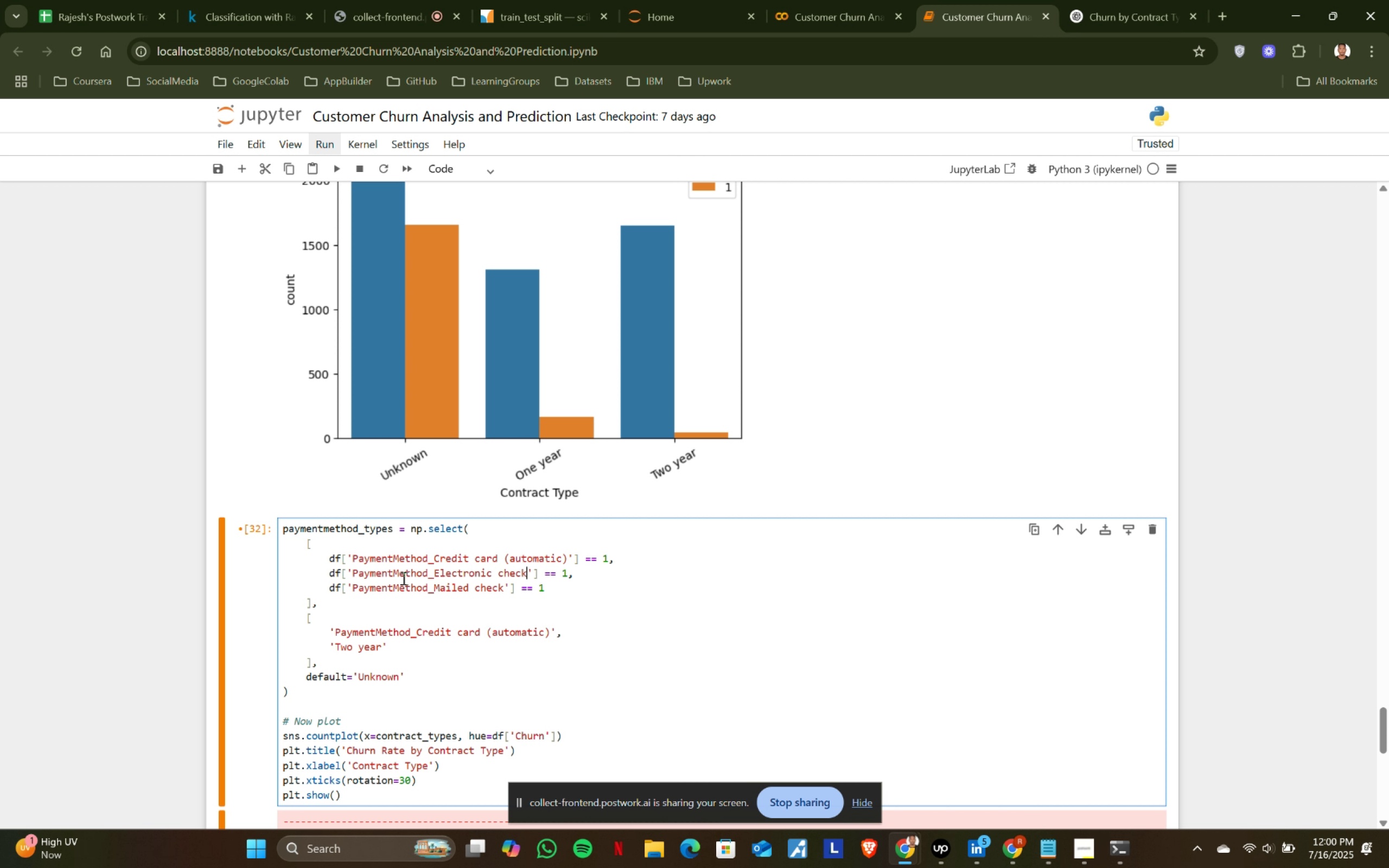 
hold_key(key=ShiftLeft, duration=0.59)
left_click([353, 571])
 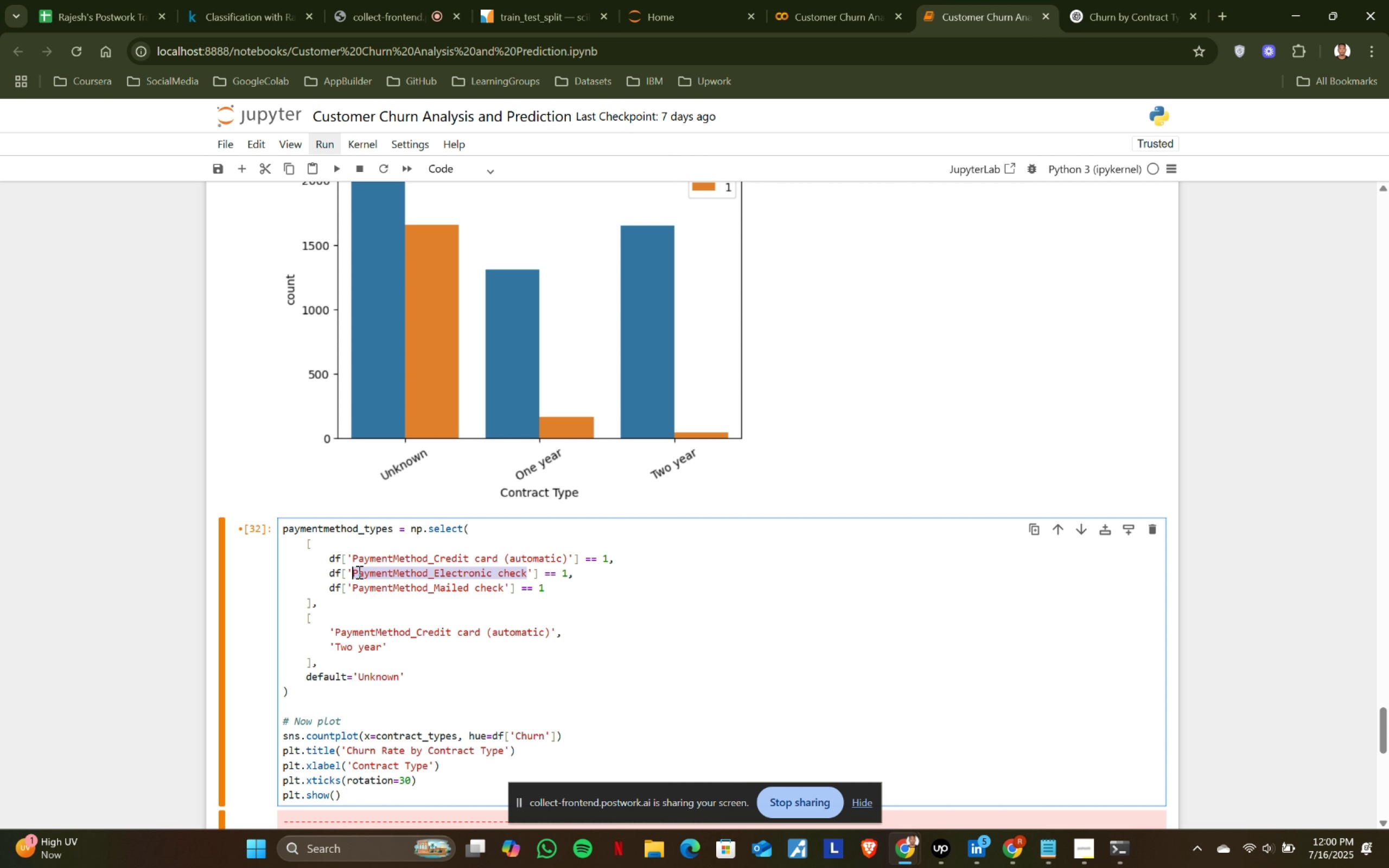 
key(Control+ControlLeft)
 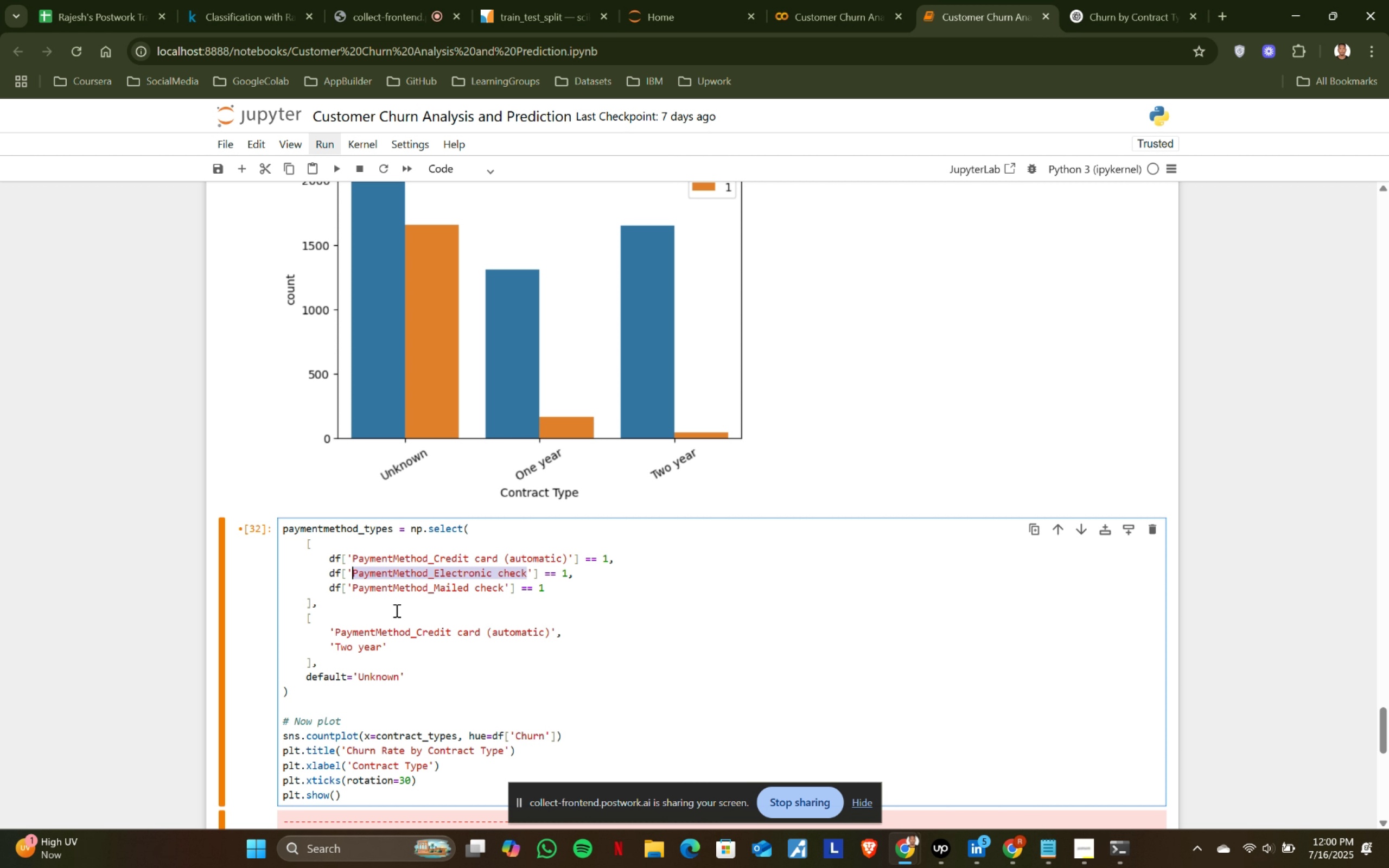 
key(Control+C)
 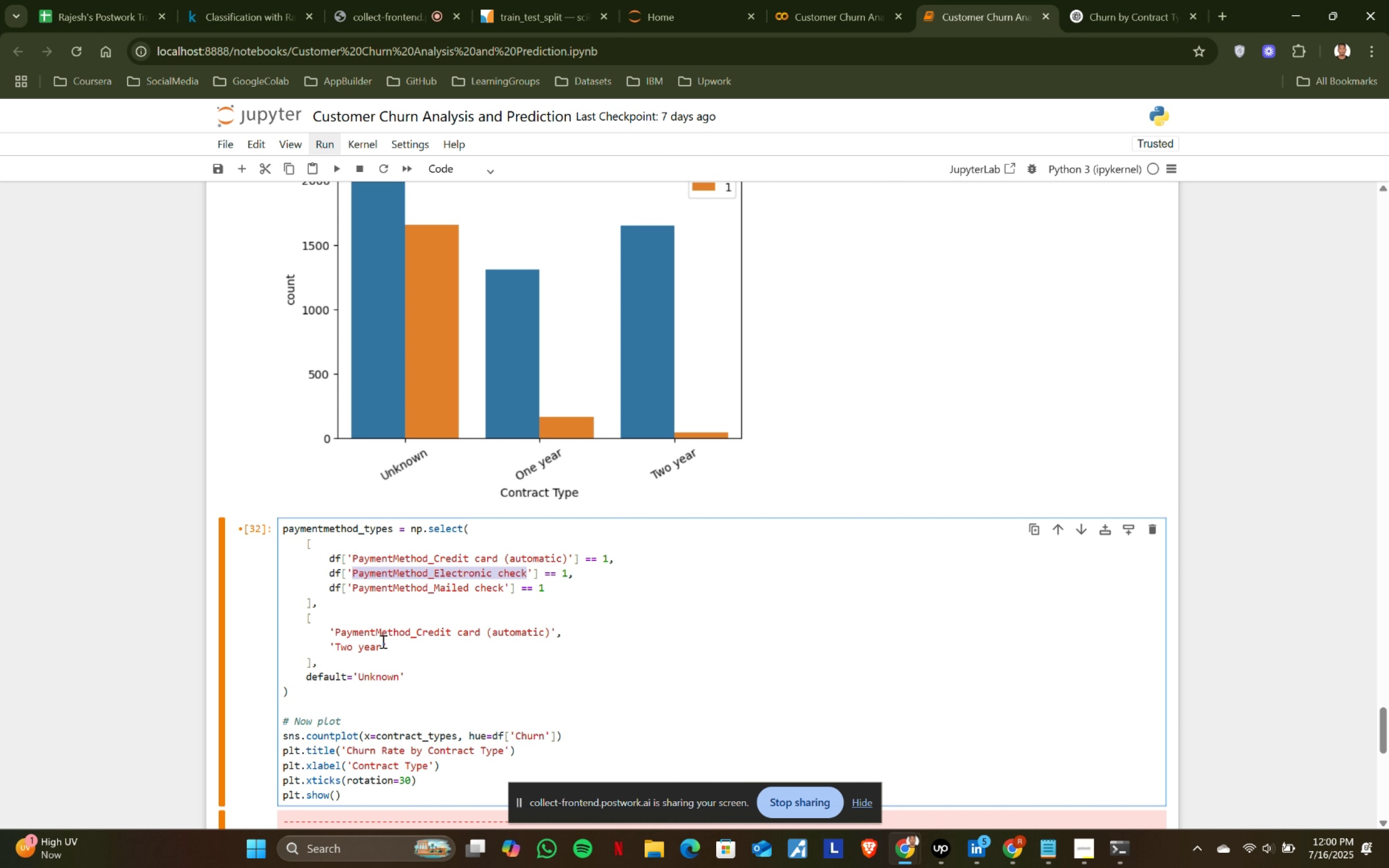 
left_click([381, 641])
 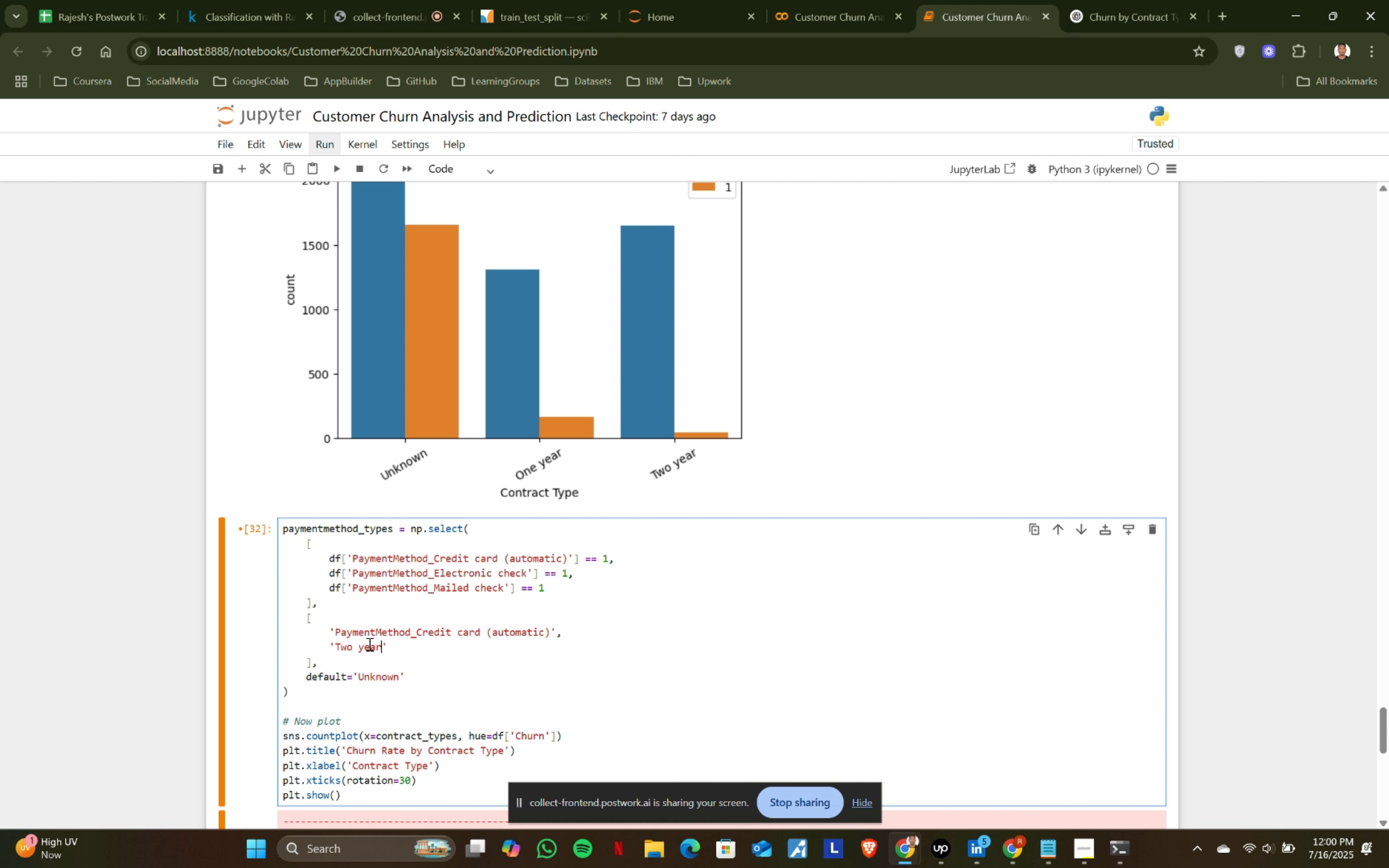 
hold_key(key=ShiftLeft, duration=0.78)
left_click([337, 642])
 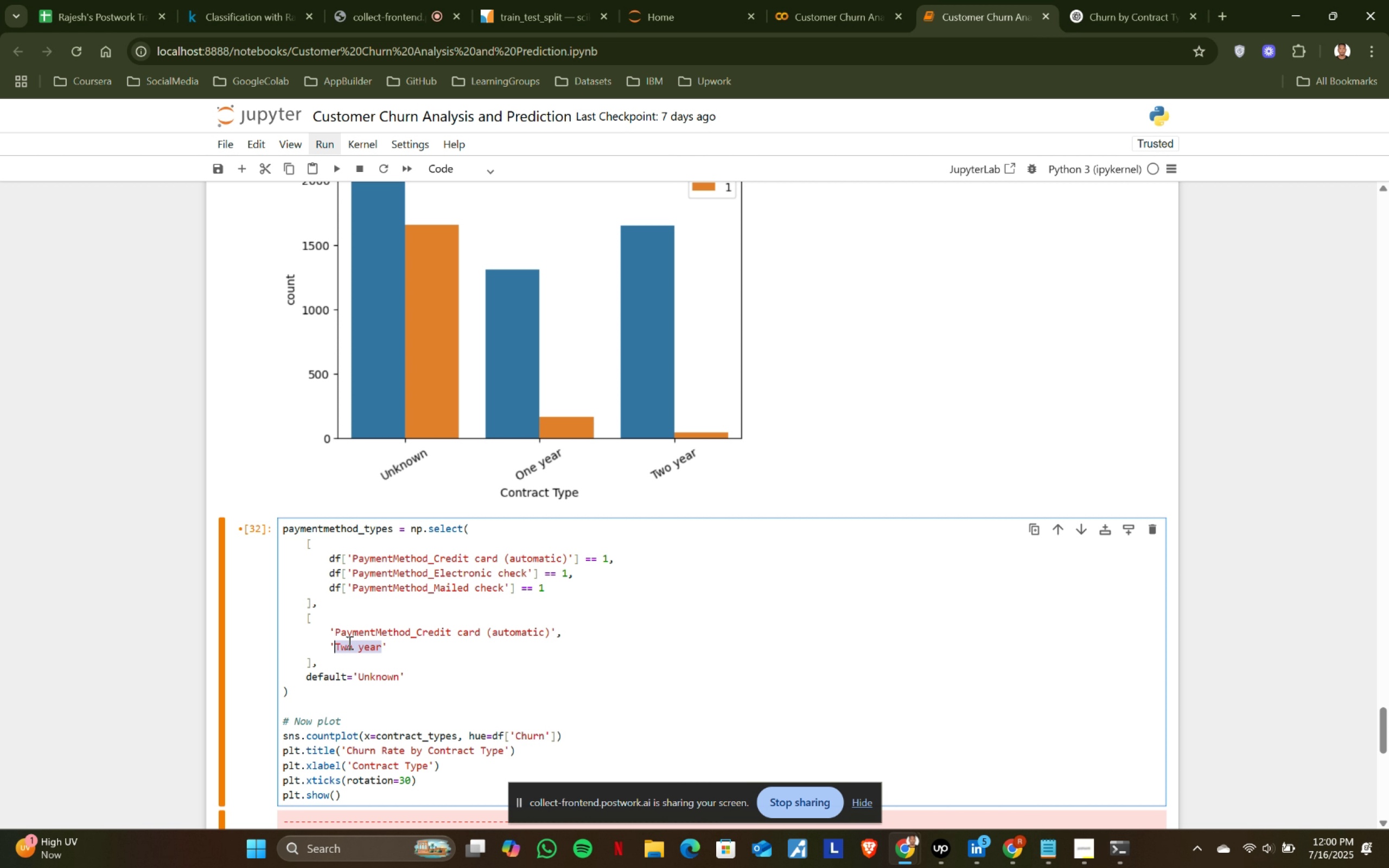 
key(Control+ControlLeft)
 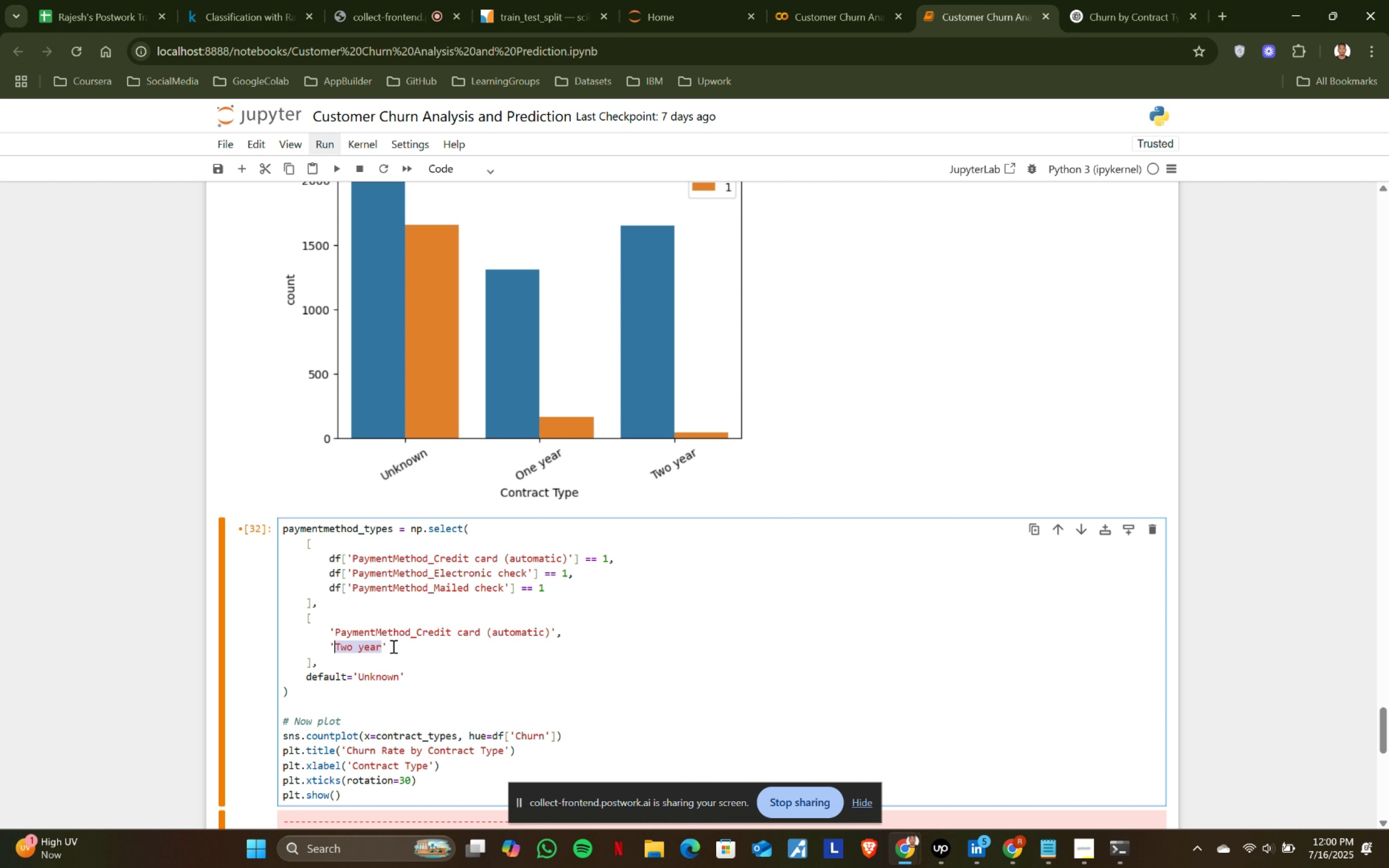 
key(Control+V)
 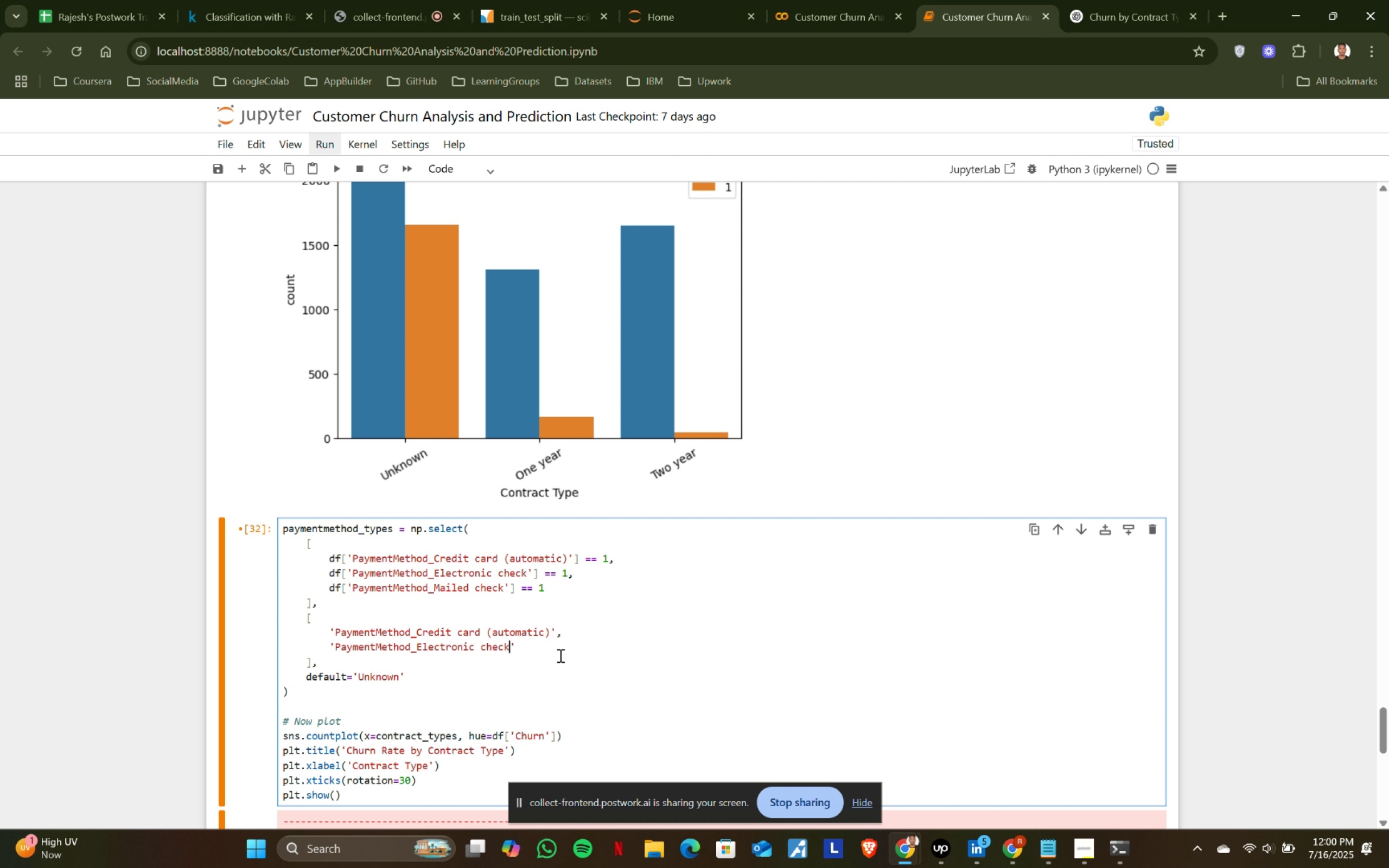 
left_click([509, 644])
 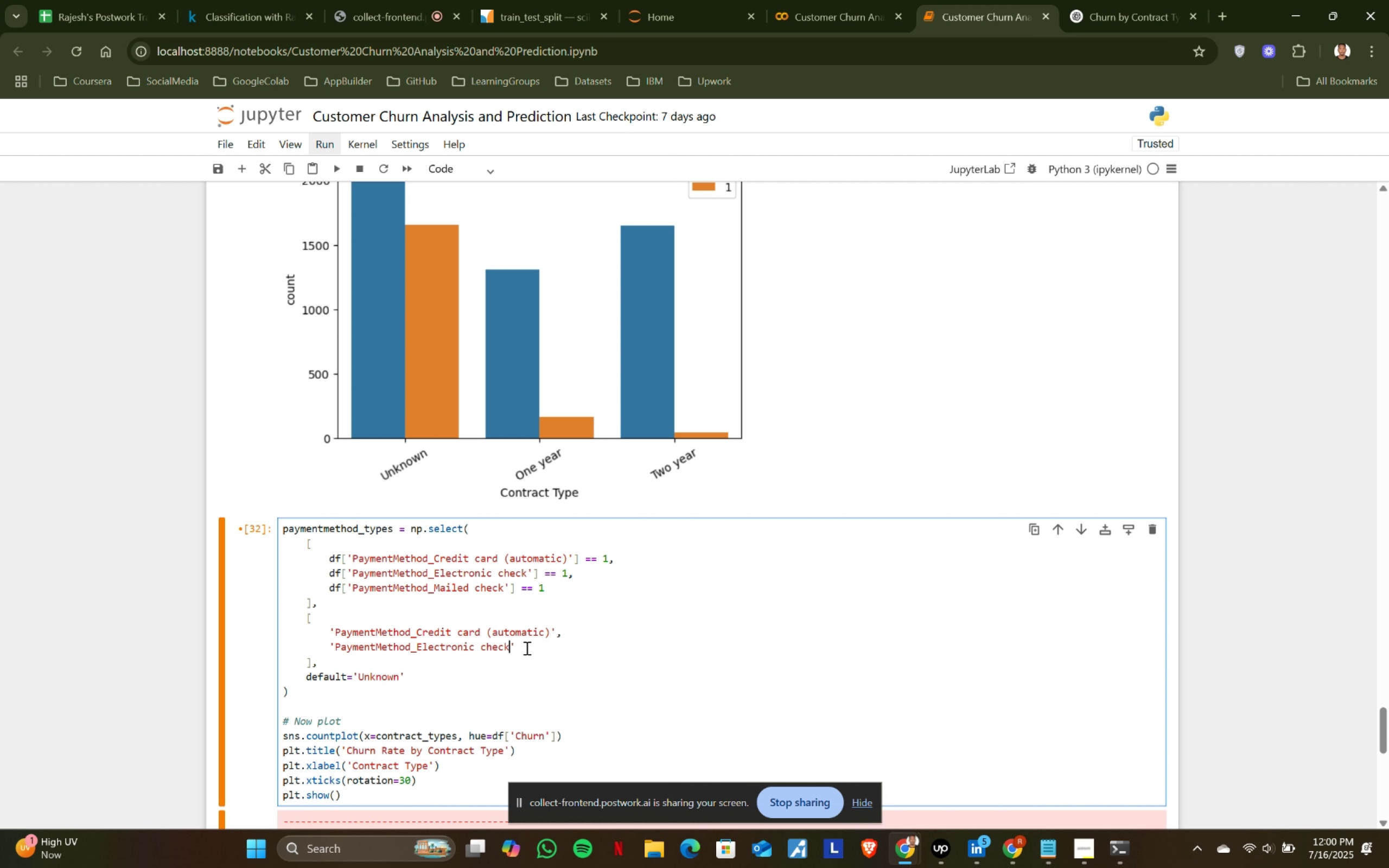 
double_click([524, 646])
 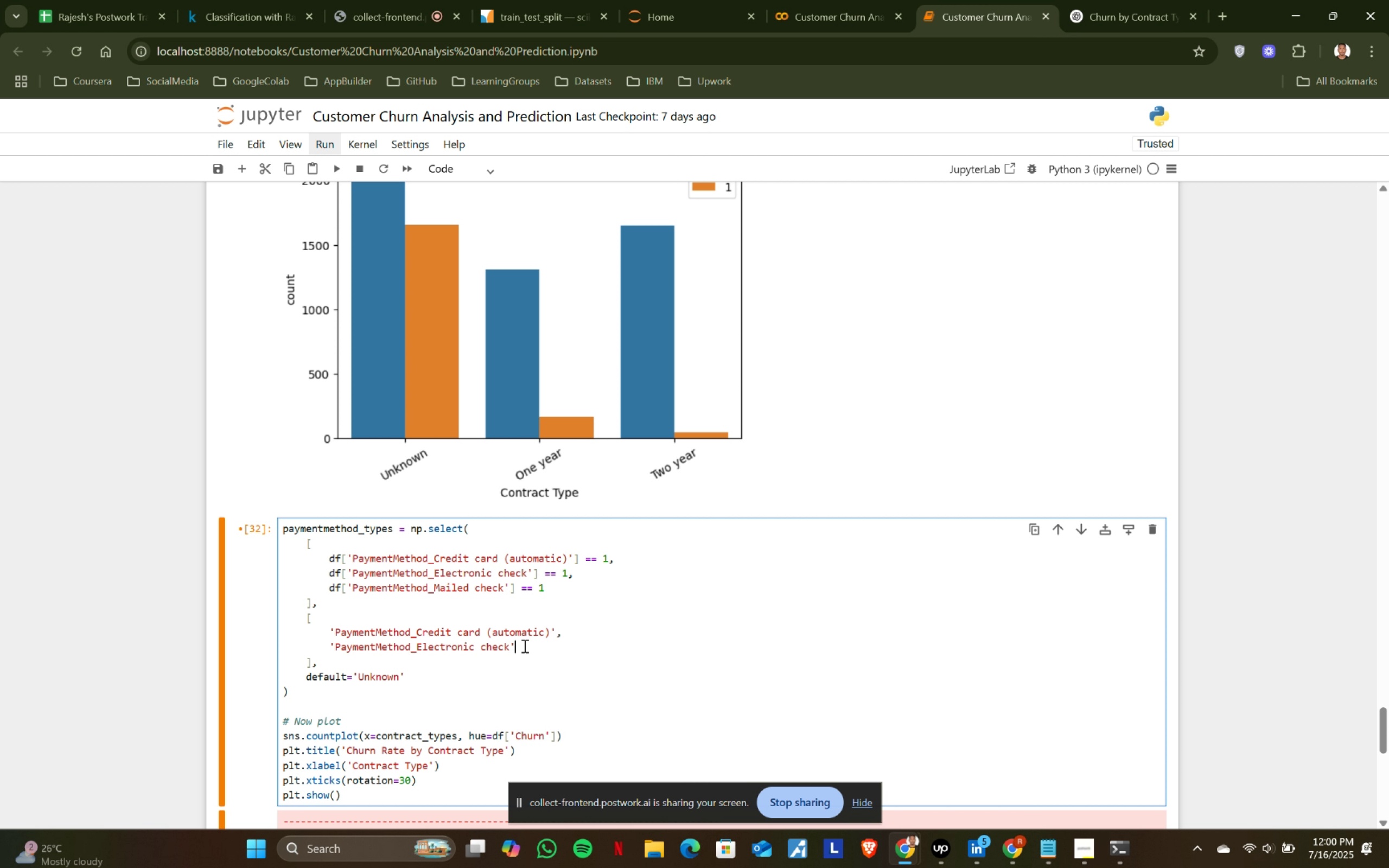 
key(Comma)
 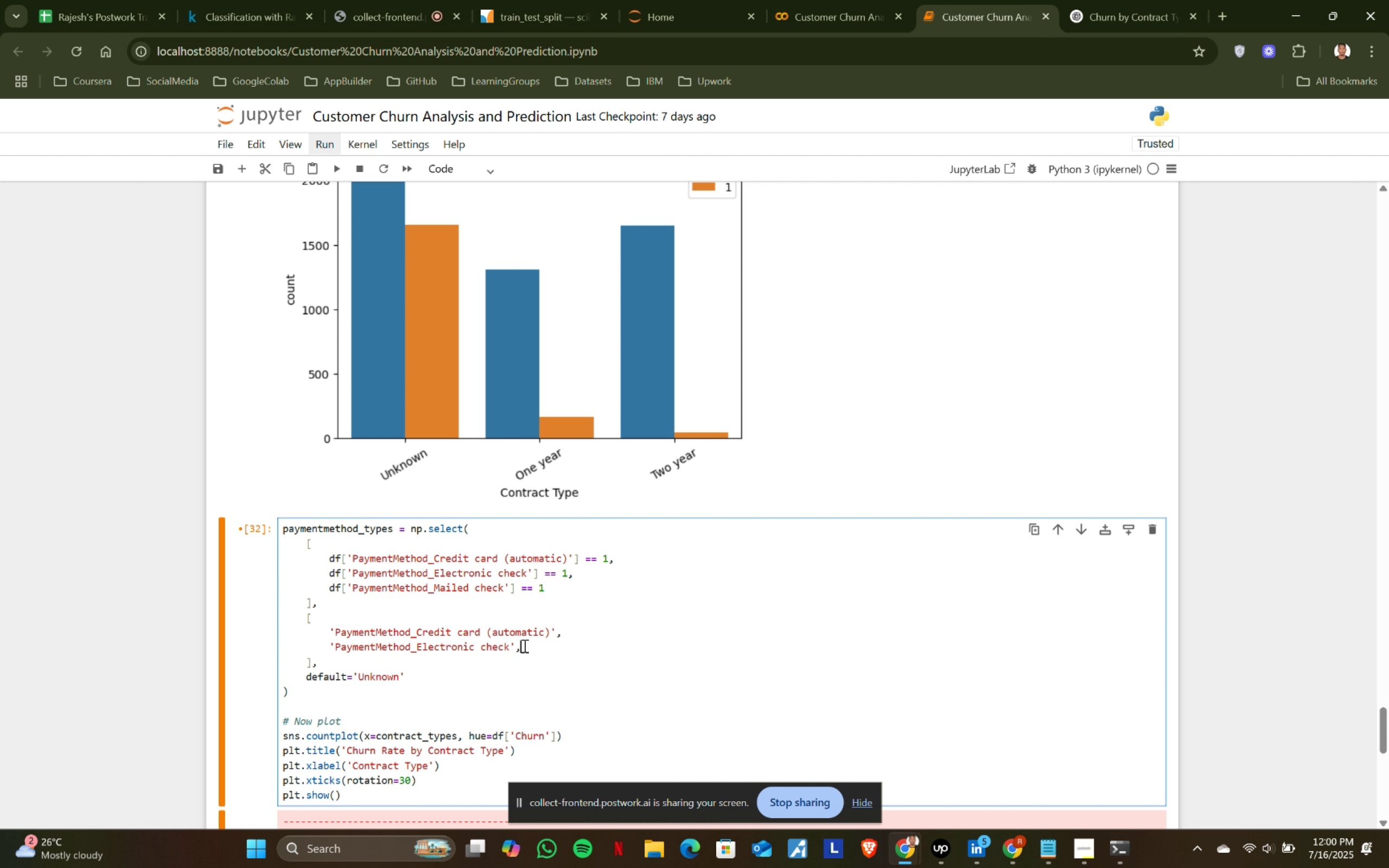 
key(Enter)
 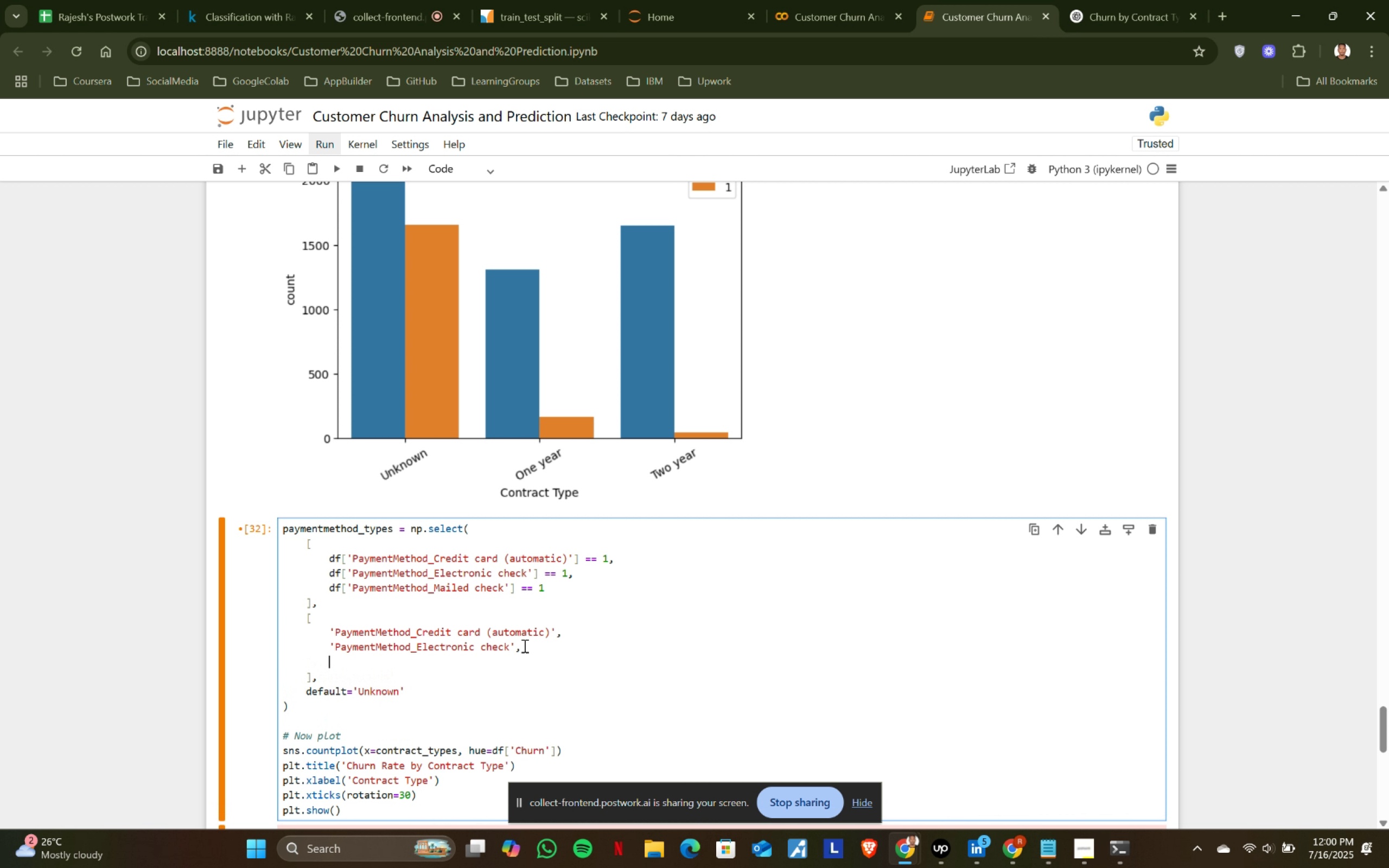 
key(Quote)
 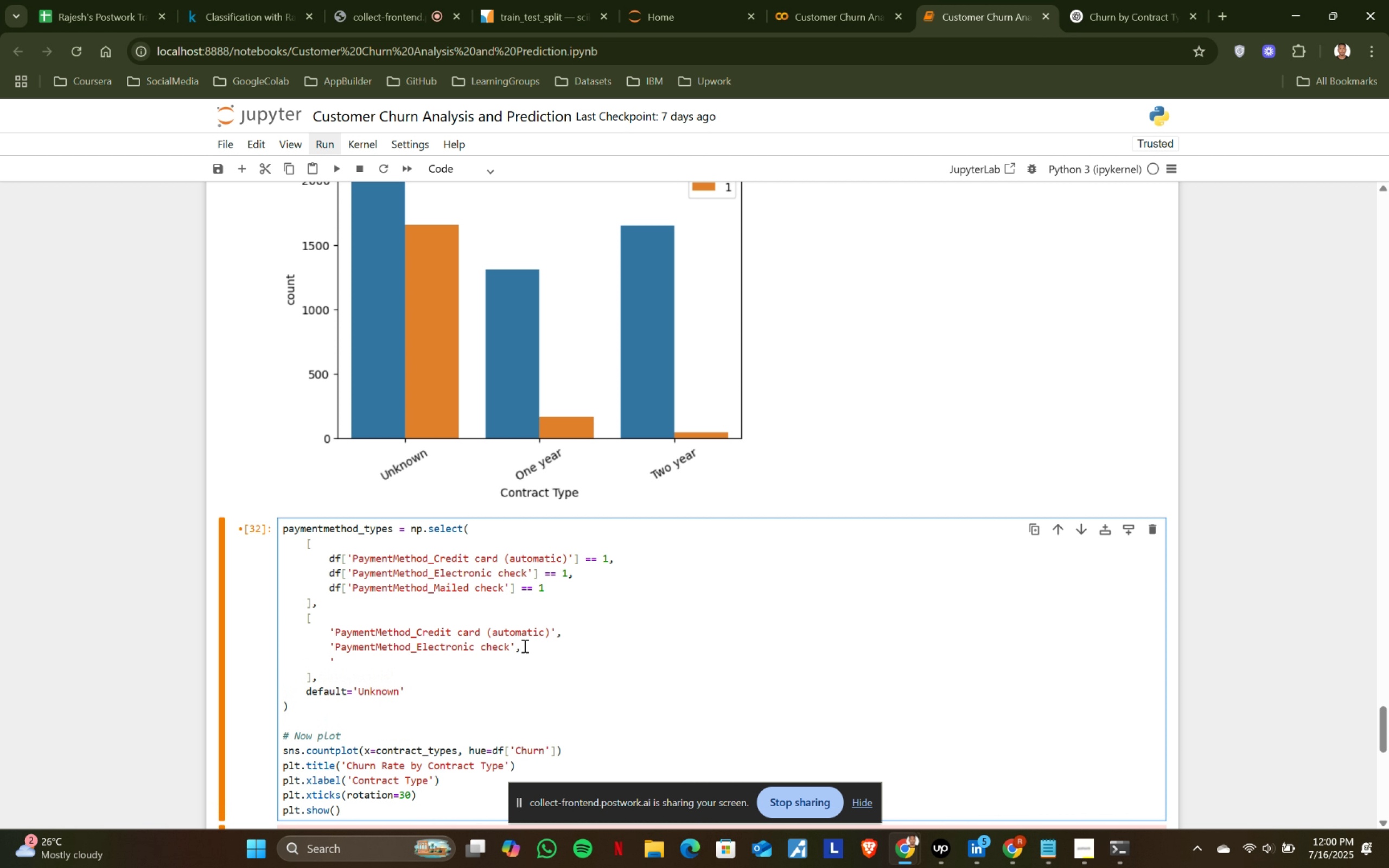 
key(Quote)
 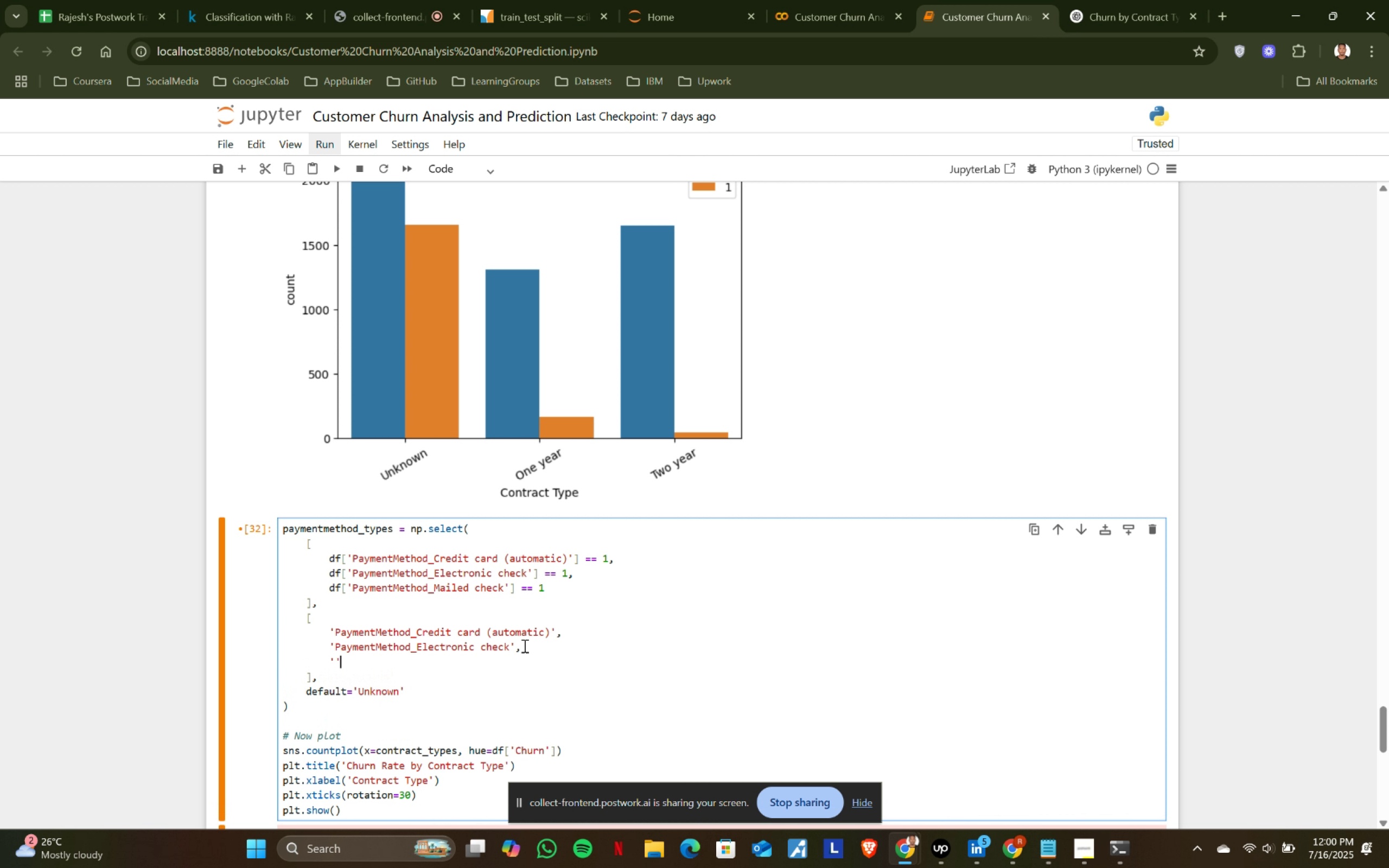 
key(ArrowLeft)
 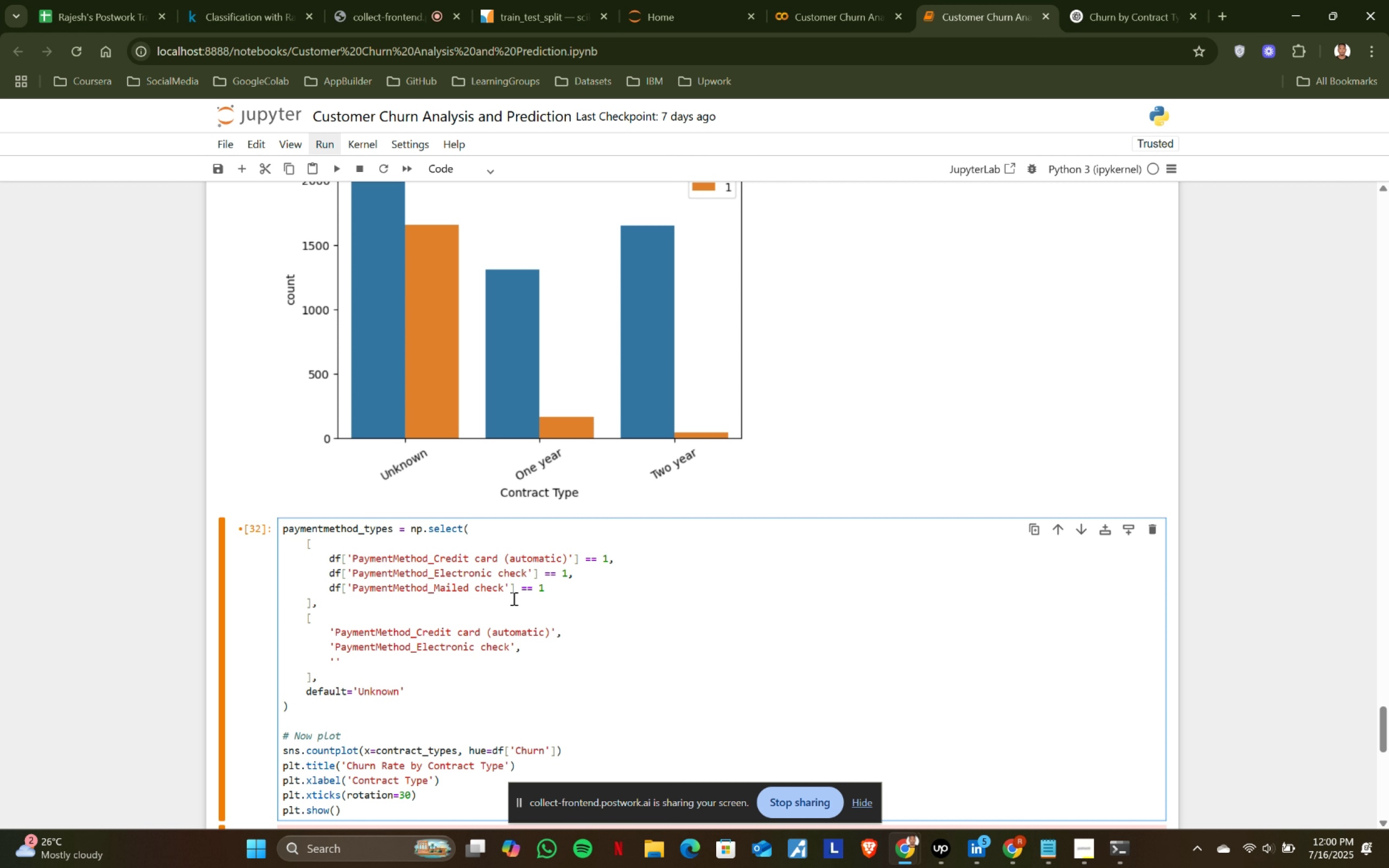 
left_click([504, 585])
 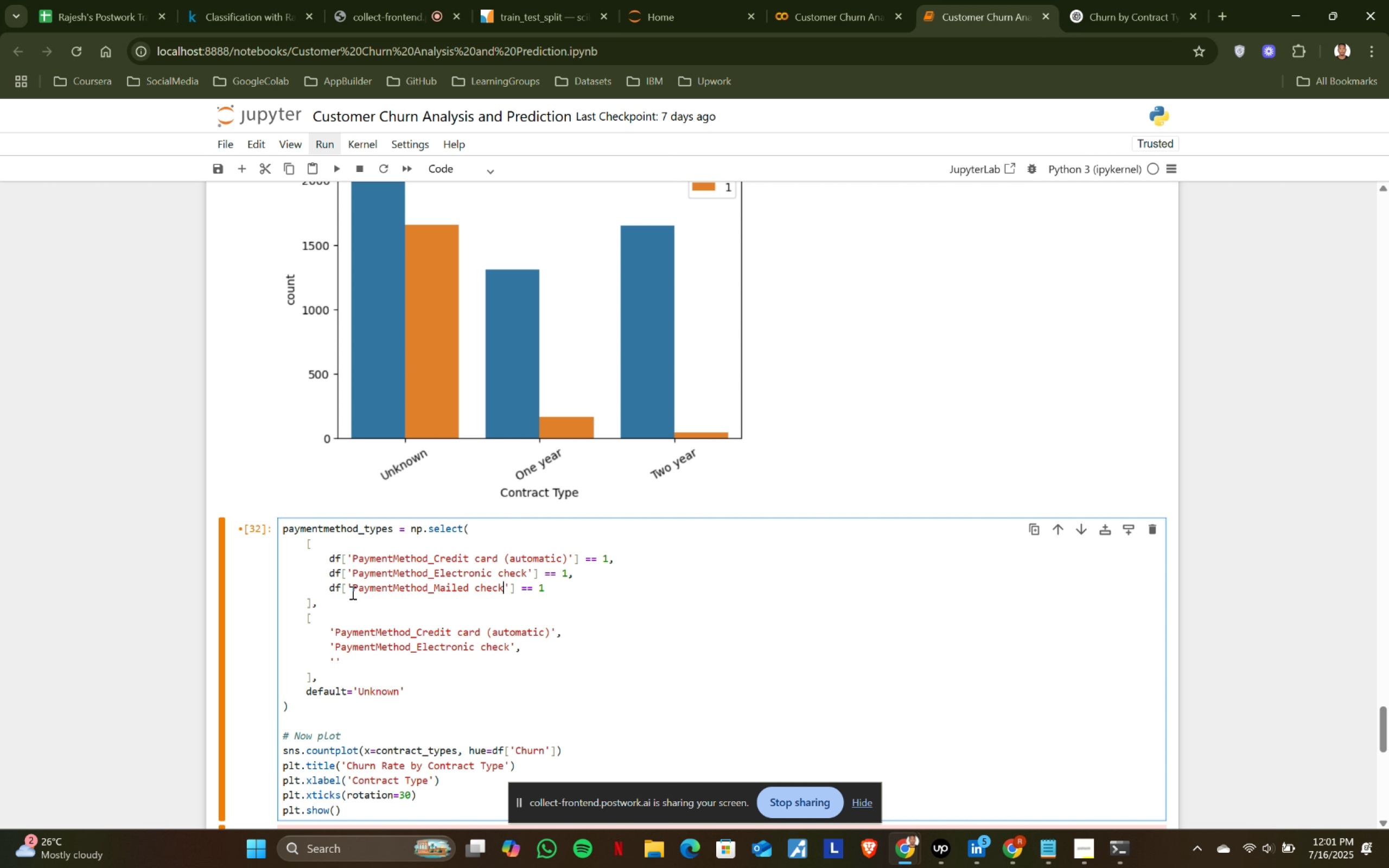 
hold_key(key=ShiftLeft, duration=0.82)
left_click([351, 583])
 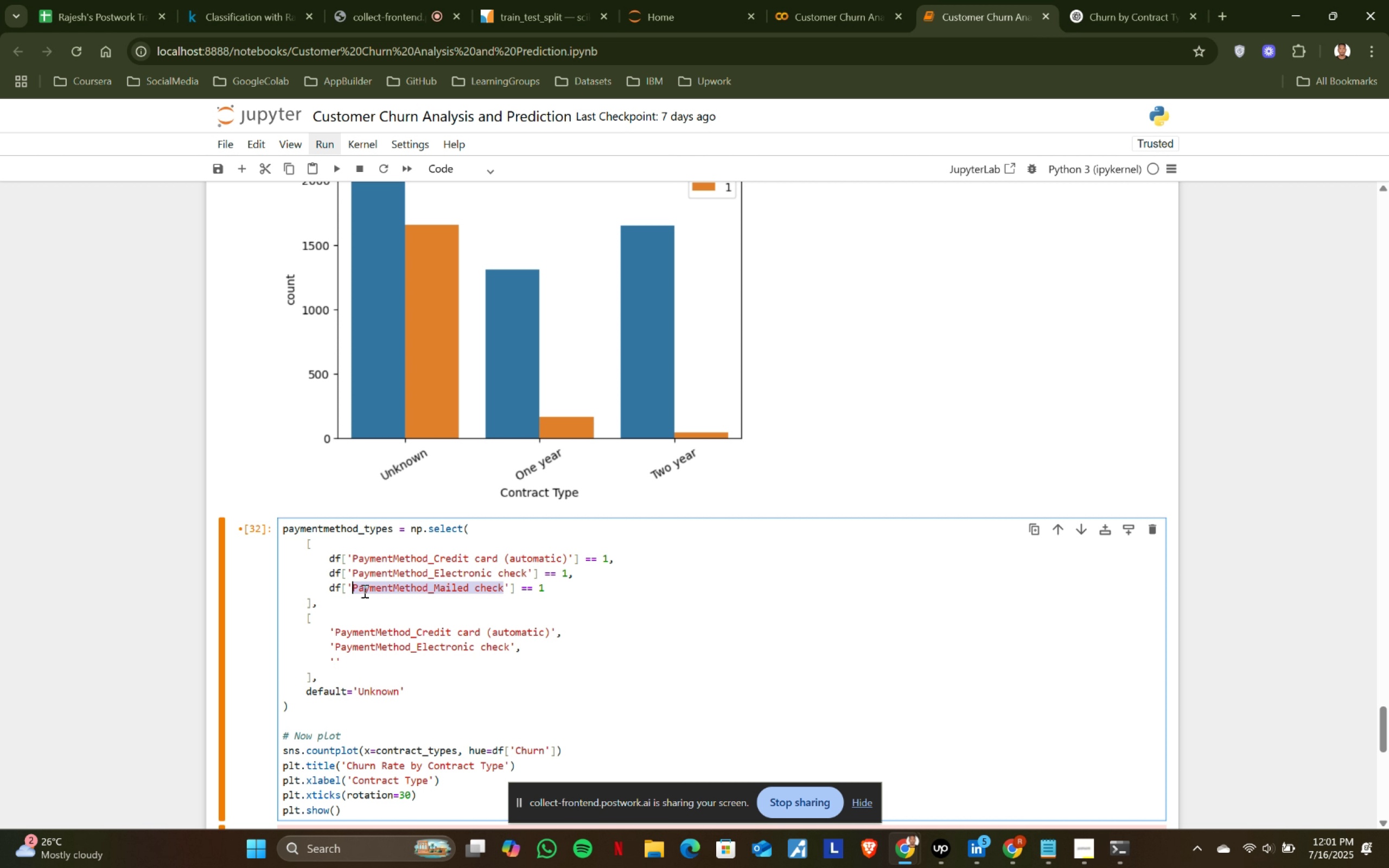 
key(Control+ControlLeft)
 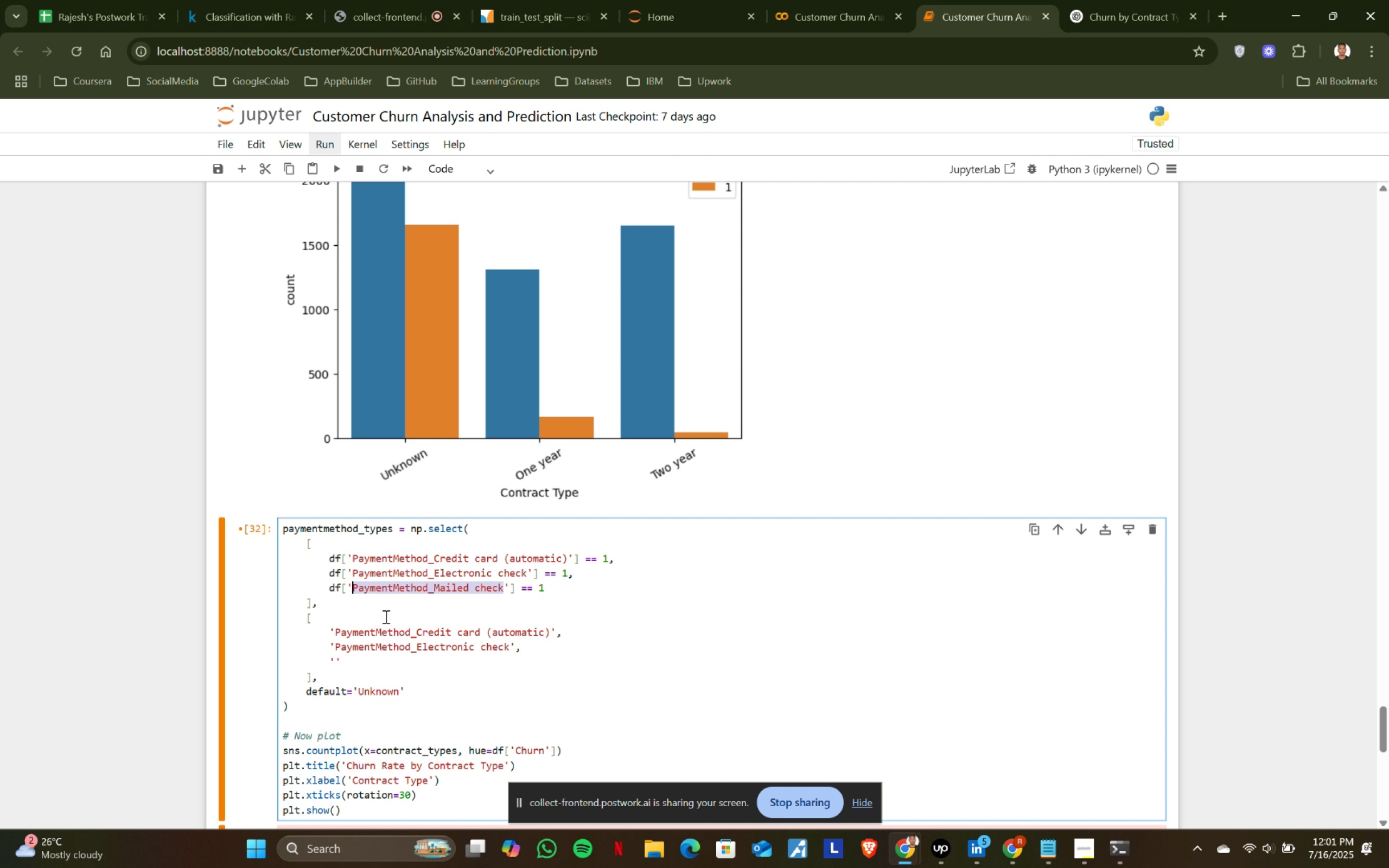 
key(Control+C)
 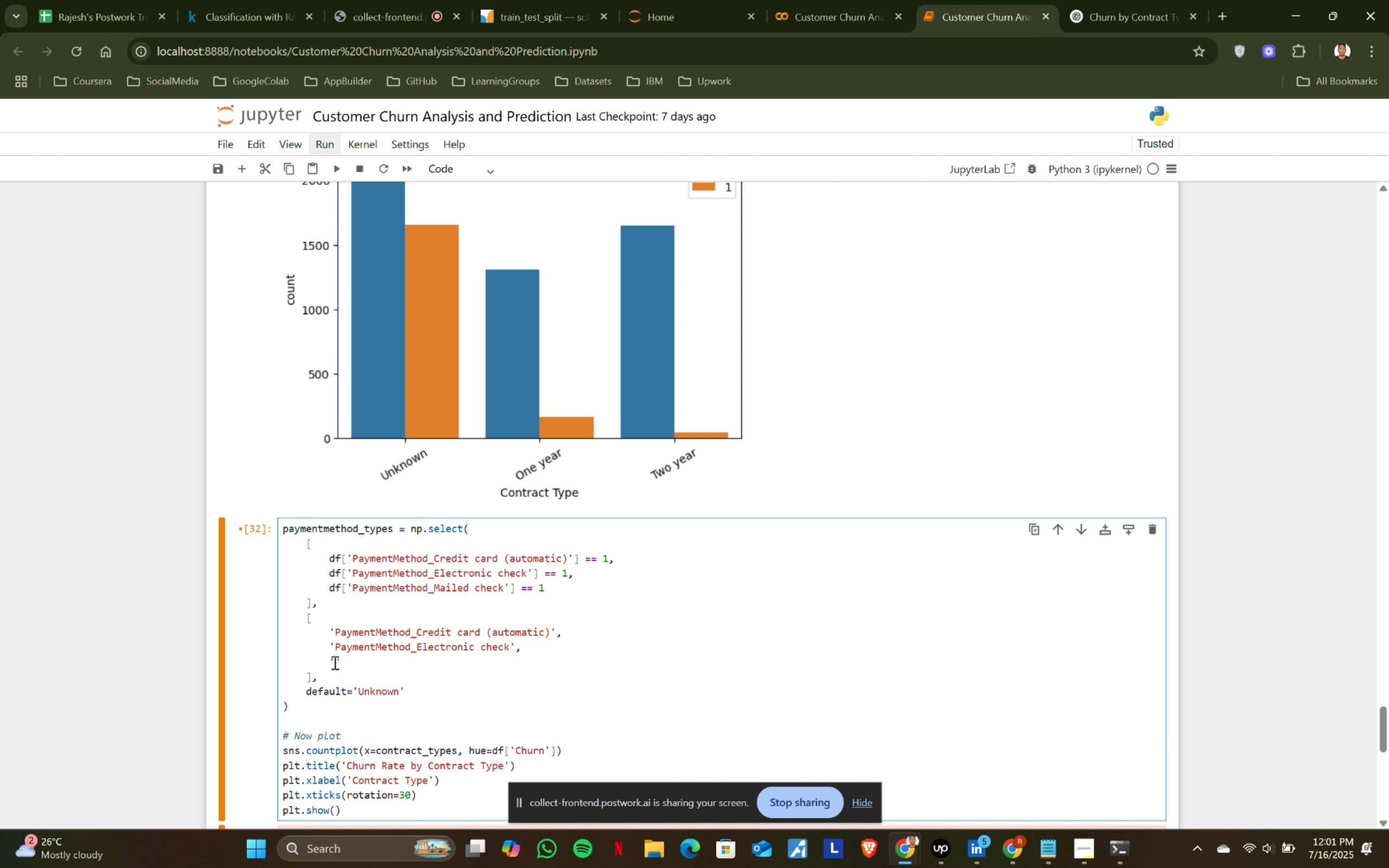 
left_click([334, 662])
 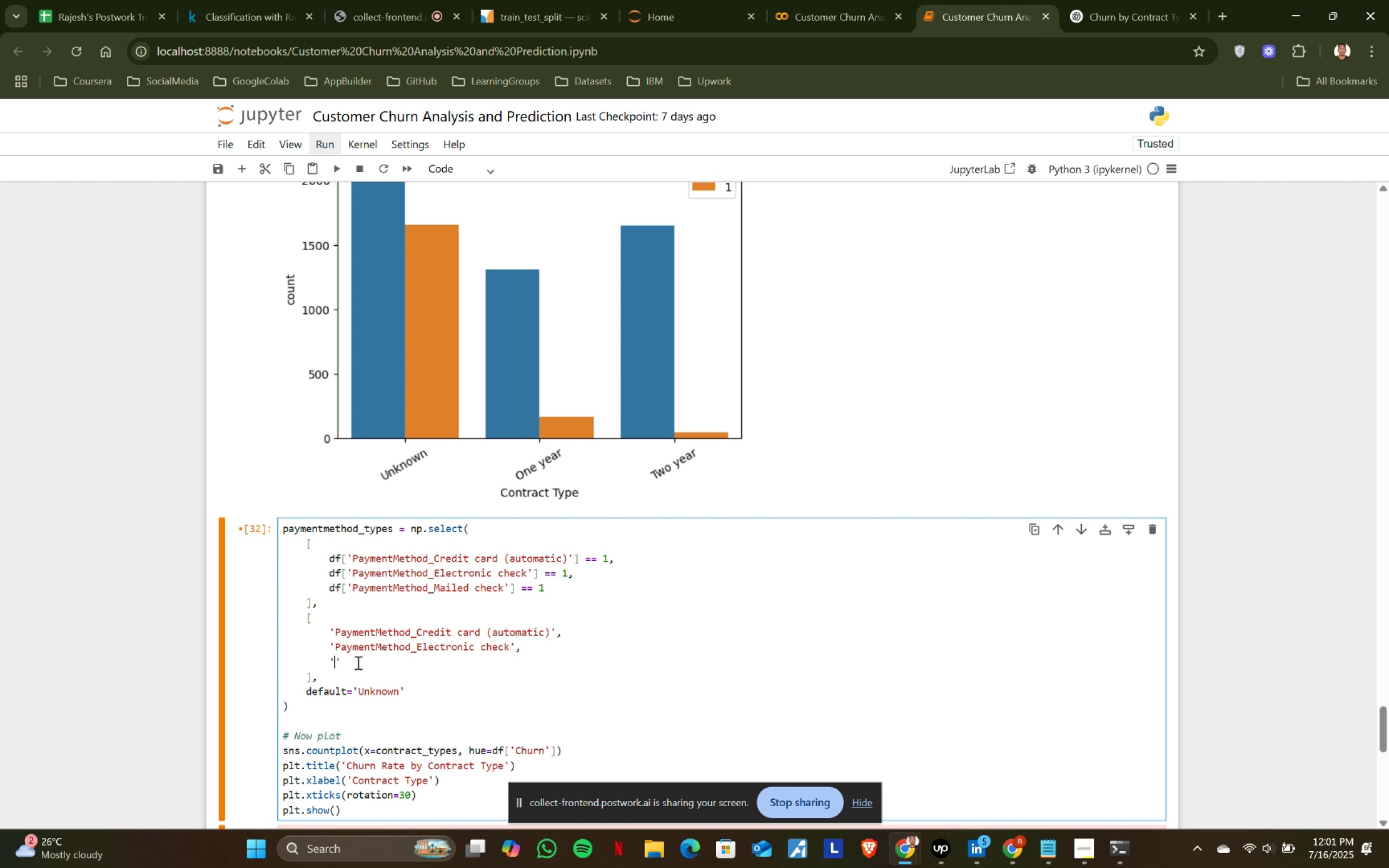 
key(Control+ControlLeft)
 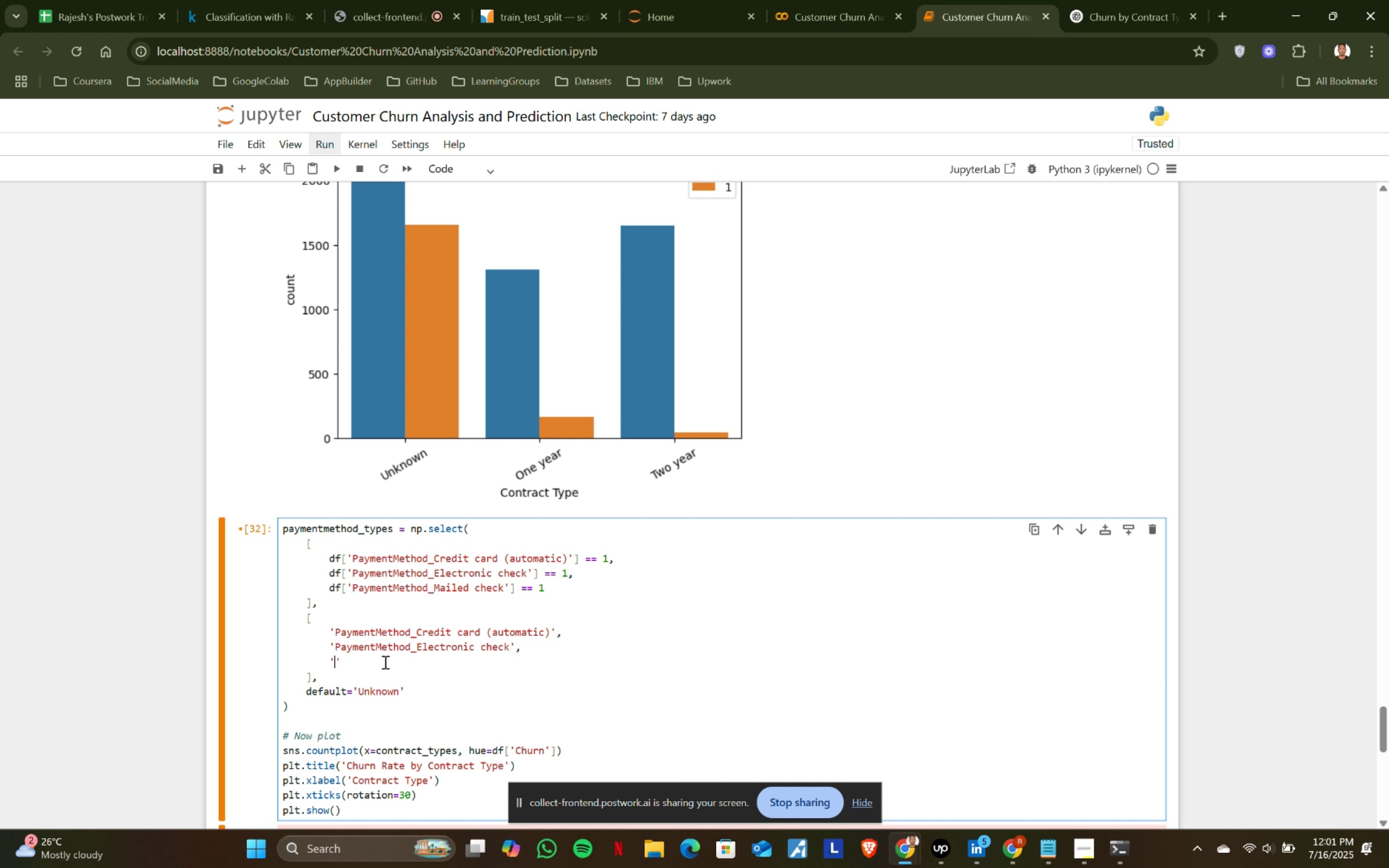 
key(Control+V)
 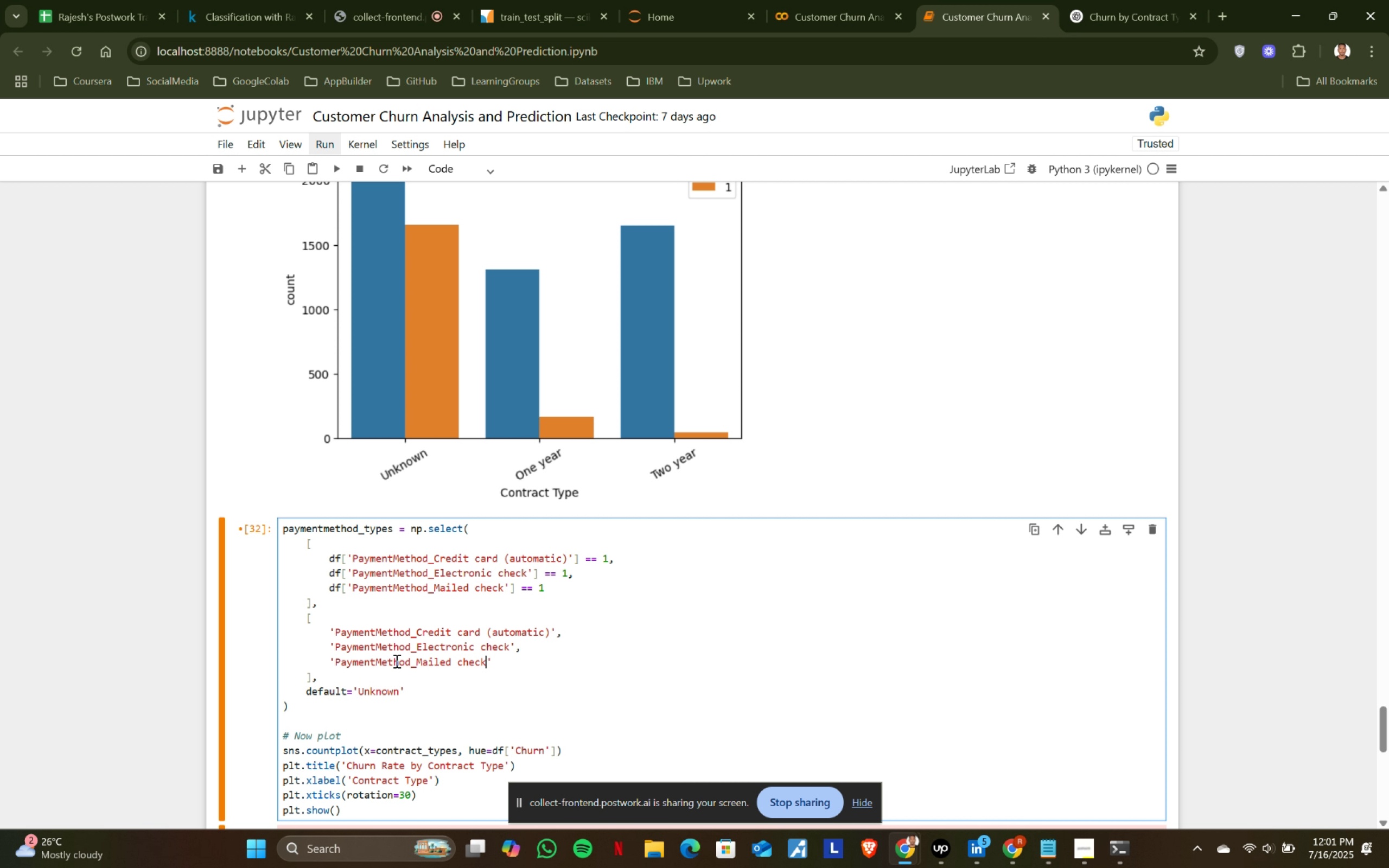 
scroll: coordinate [398, 661], scroll_direction: down, amount: 1.0
 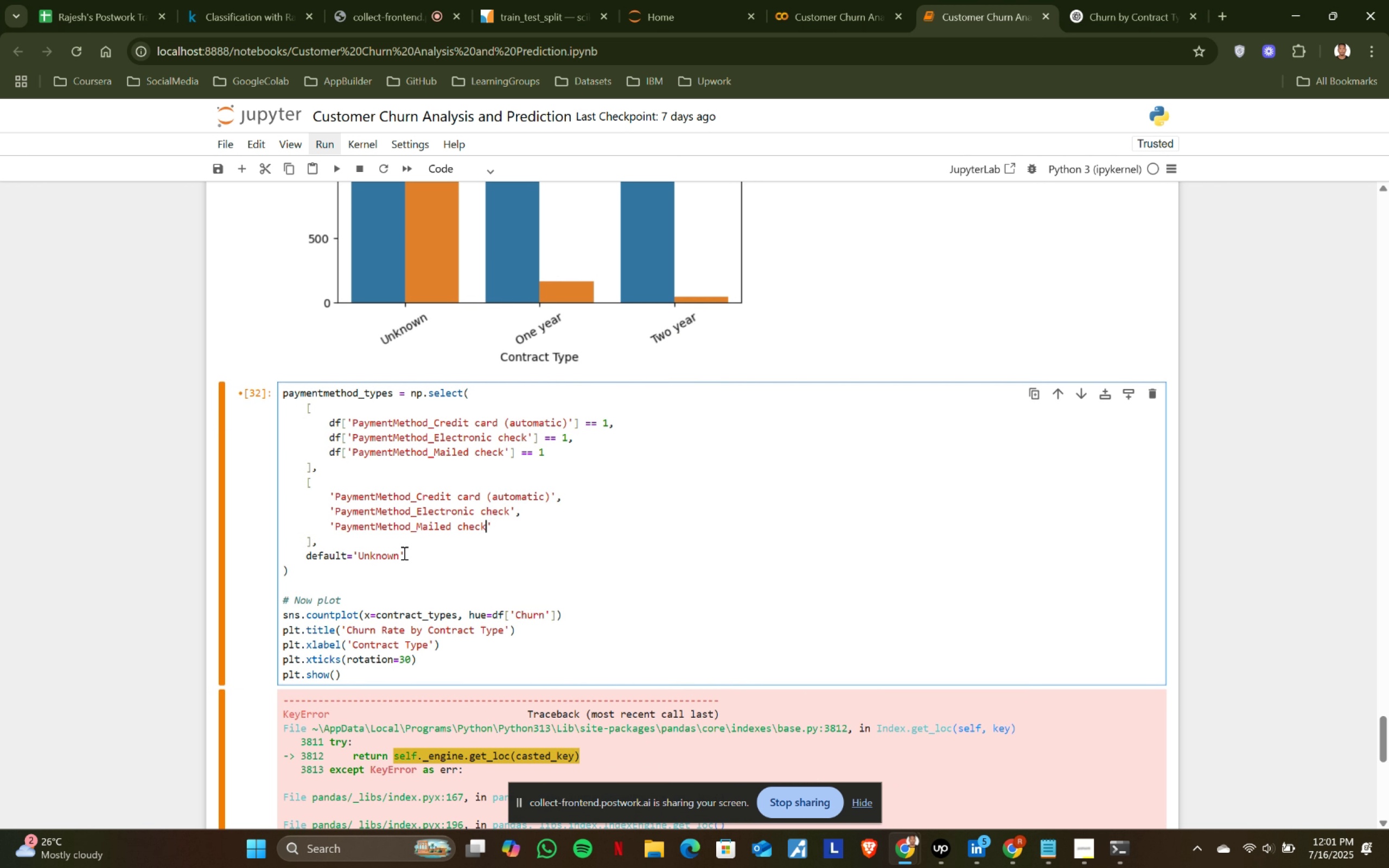 
left_click_drag(start_coordinate=[405, 553], to_coordinate=[313, 545])
 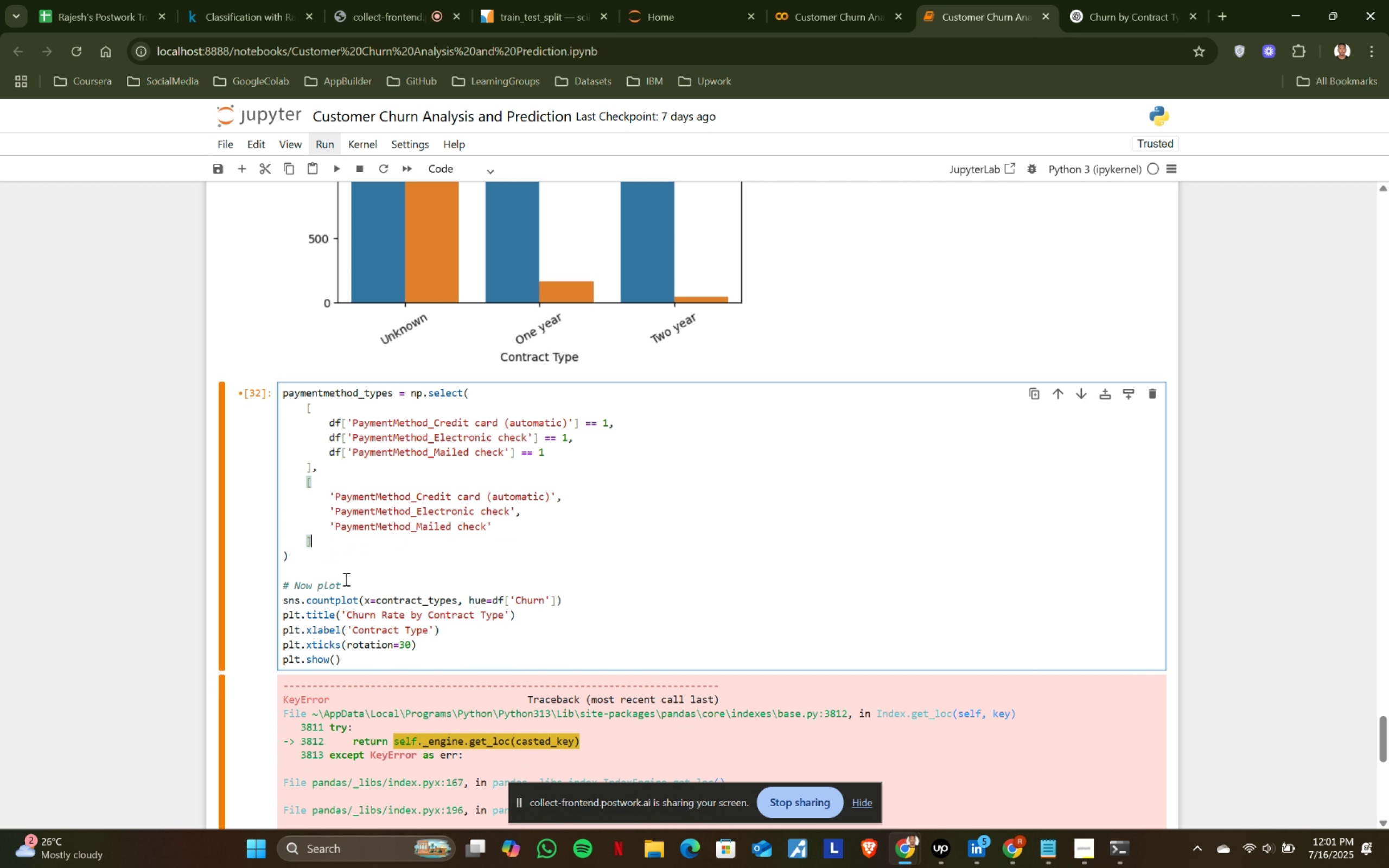 
key(Backspace)
 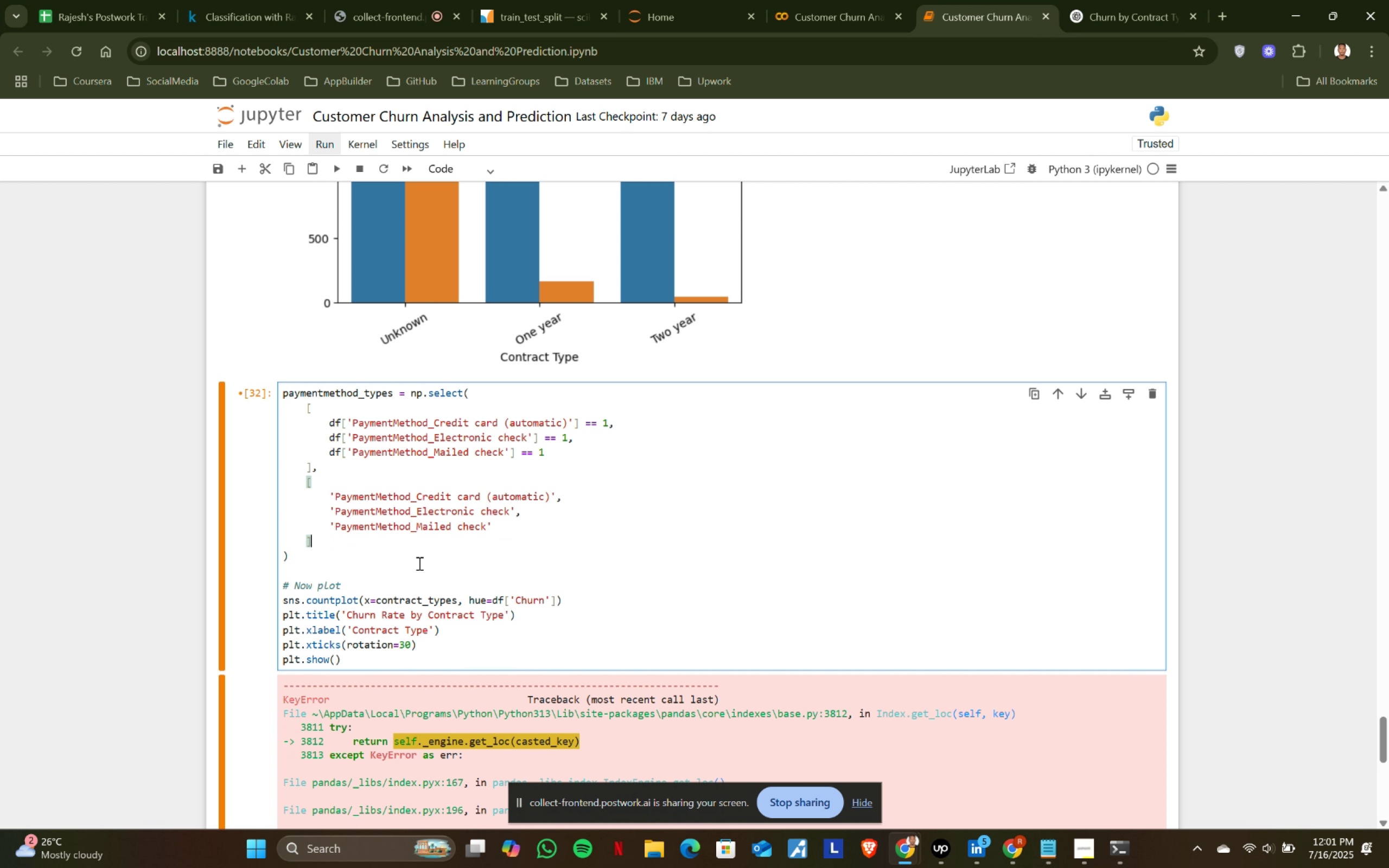 
left_click([425, 562])
 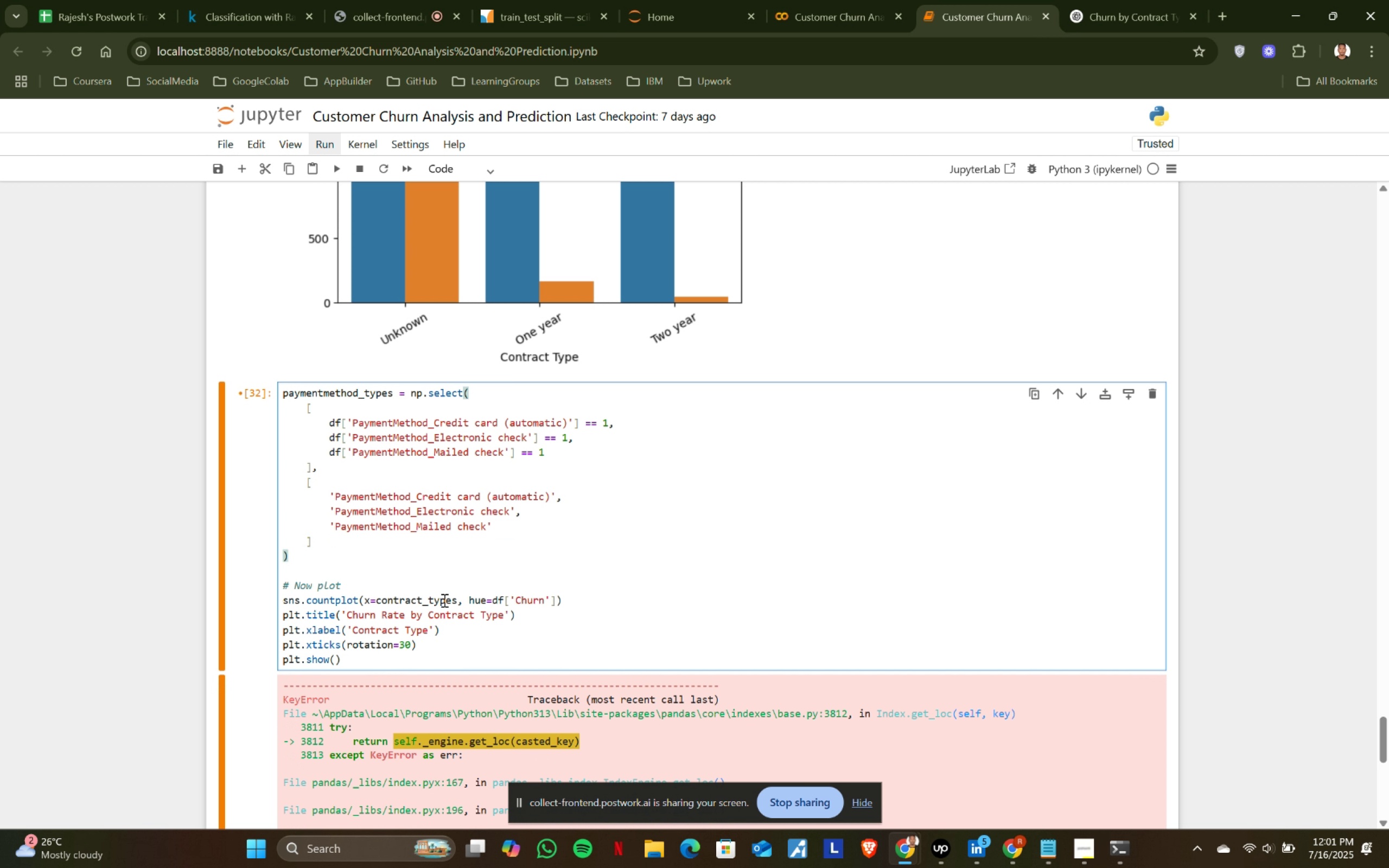 
left_click([419, 600])
 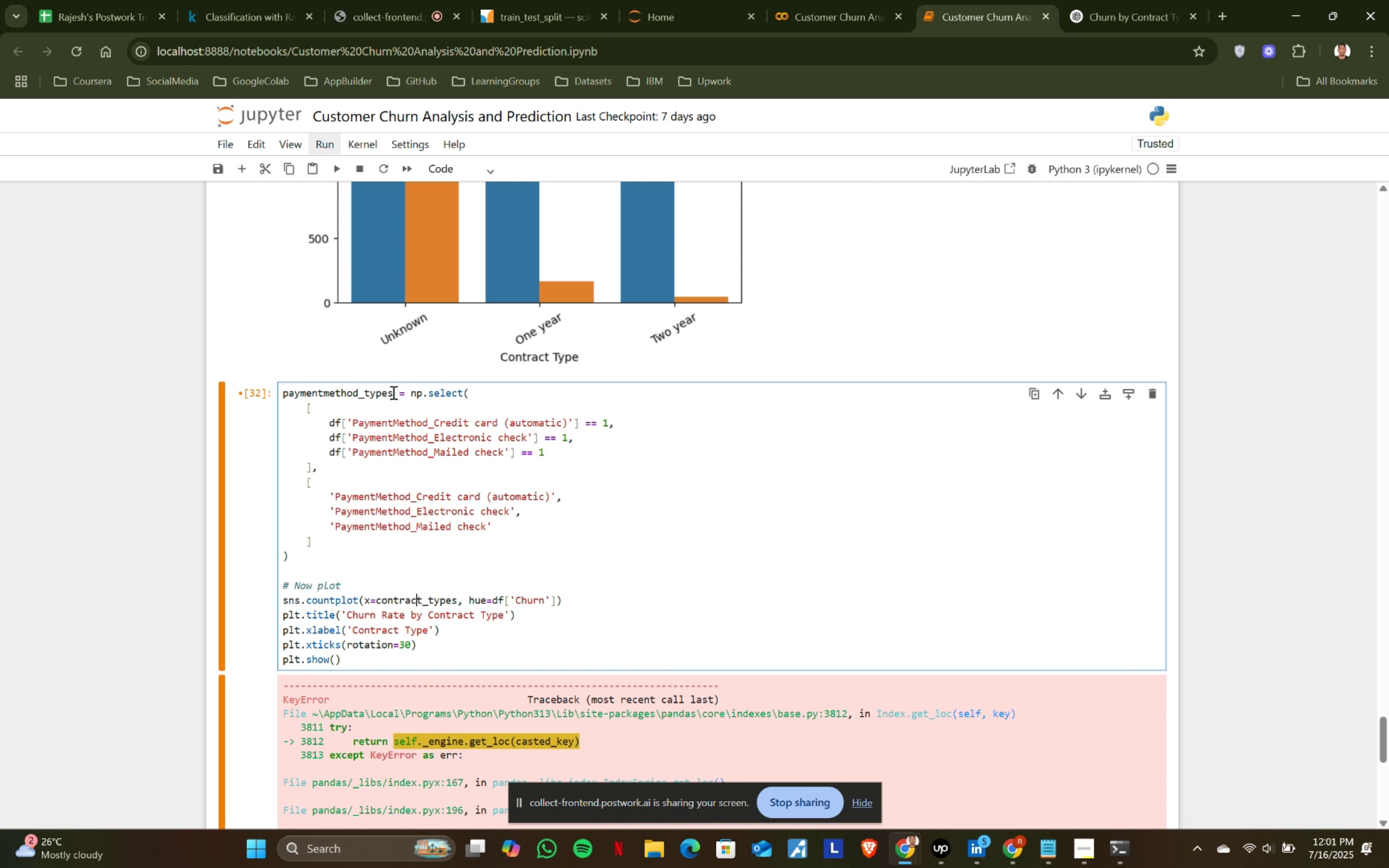 
left_click([392, 391])
 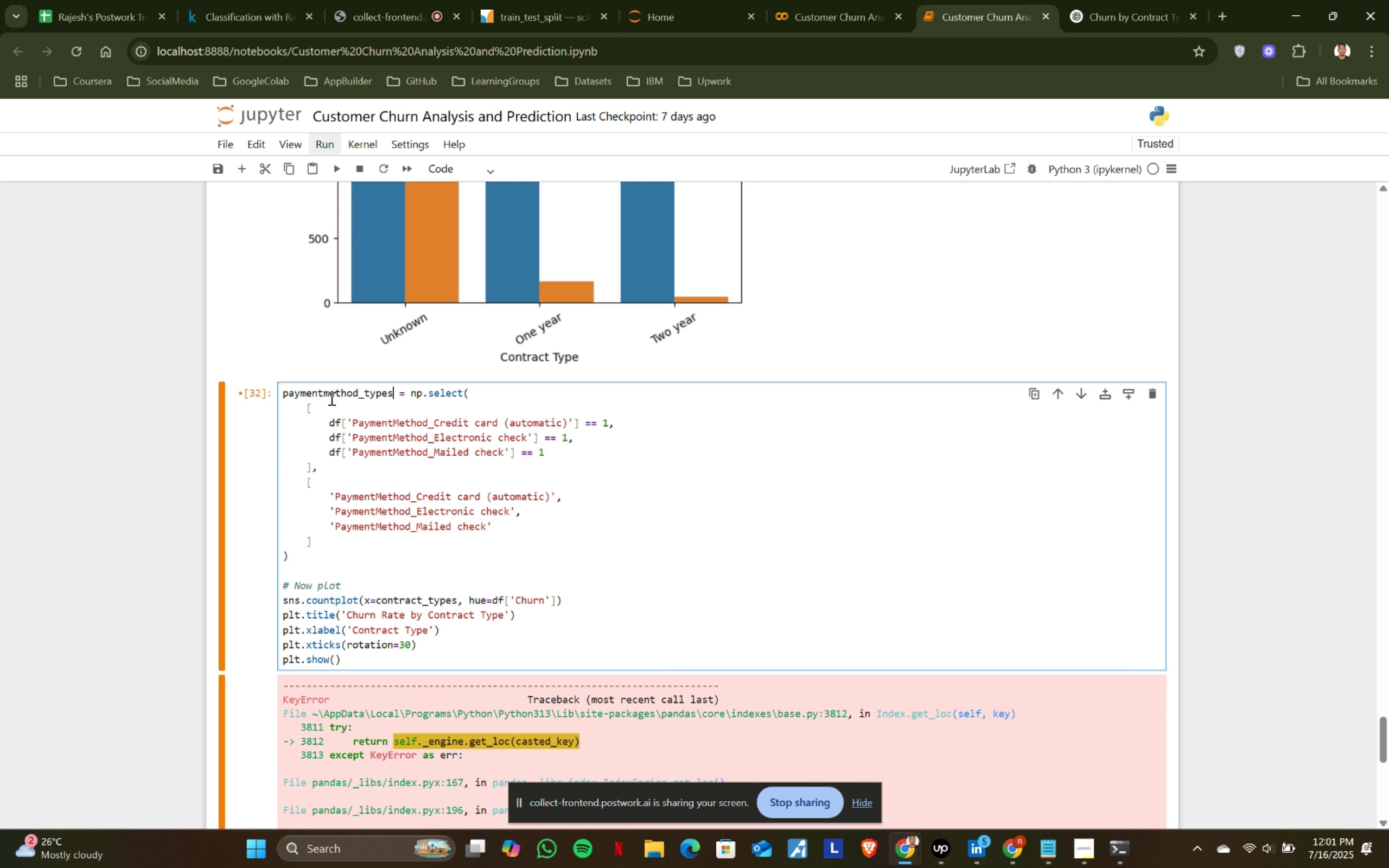 
hold_key(key=ShiftLeft, duration=0.52)
left_click([281, 390])
 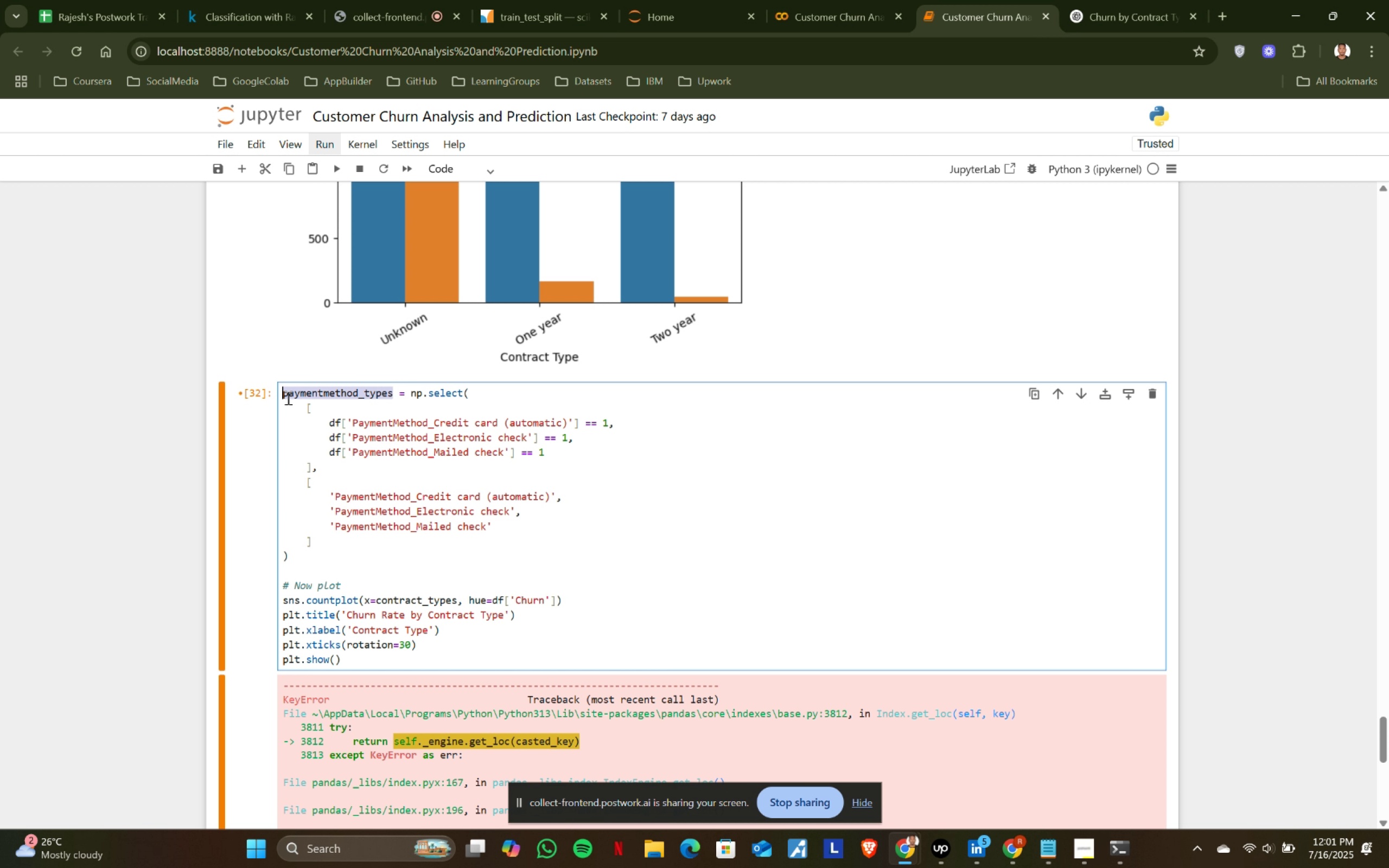 
key(Control+ControlLeft)
 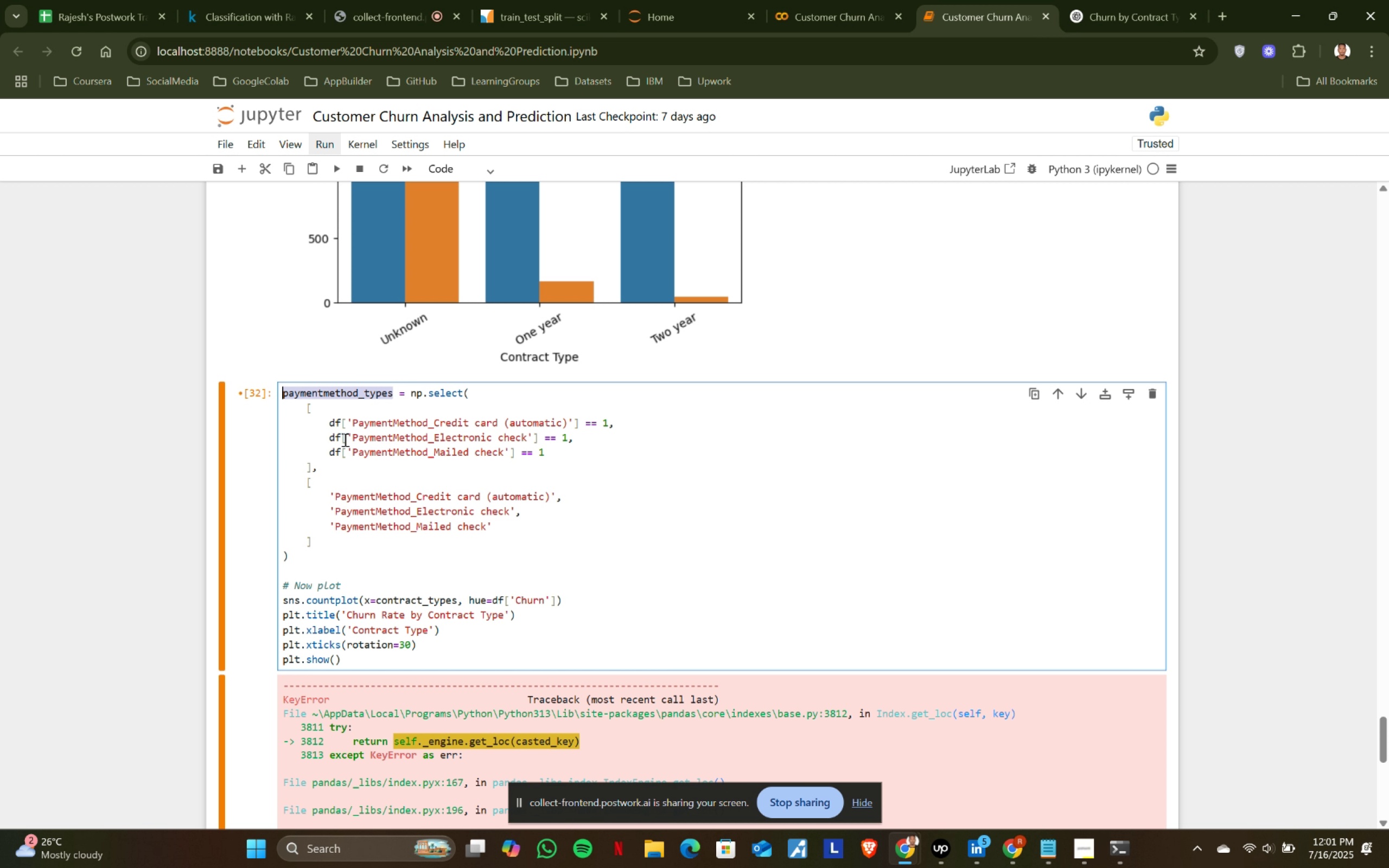 
key(Control+C)
 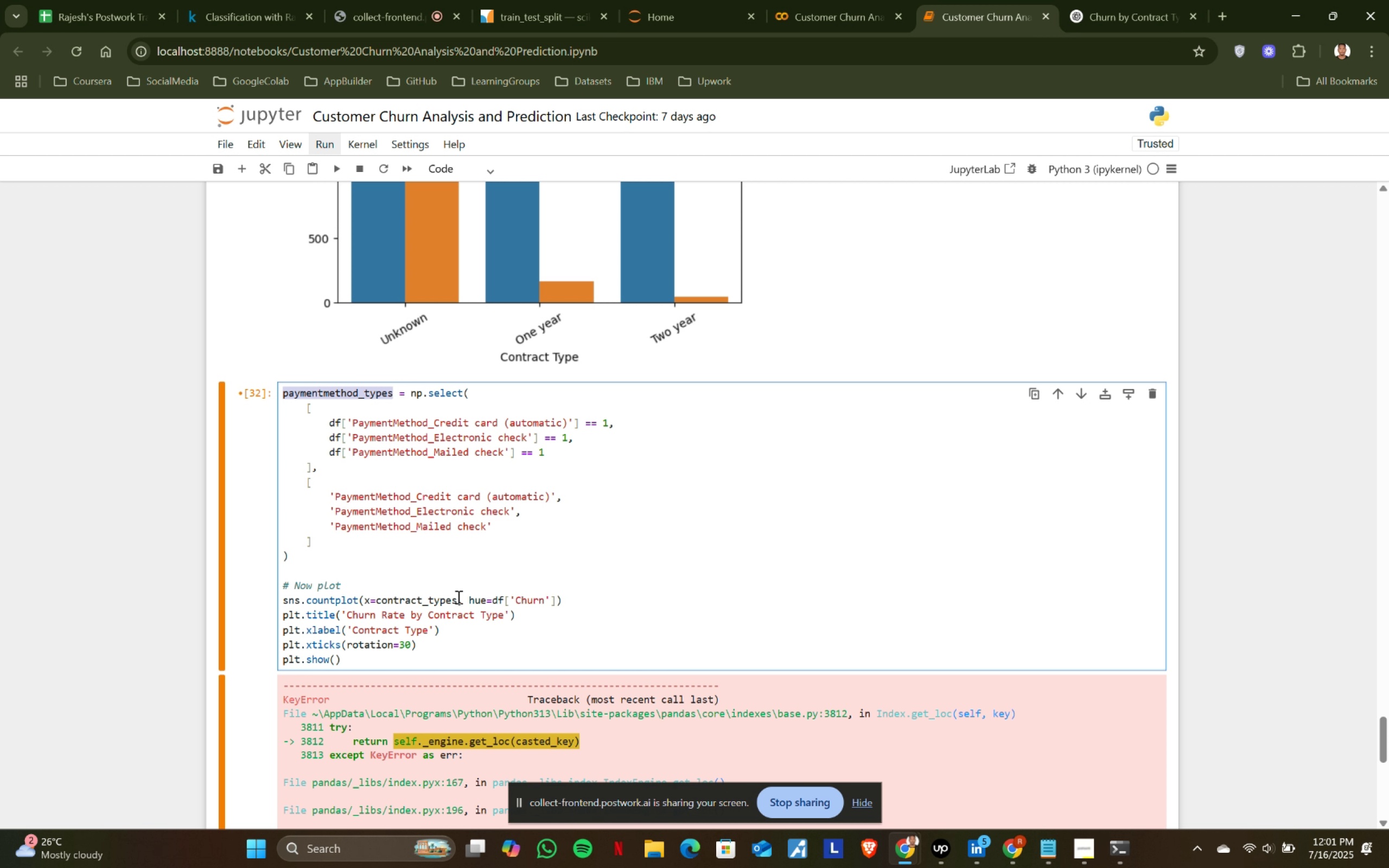 
left_click([455, 596])
 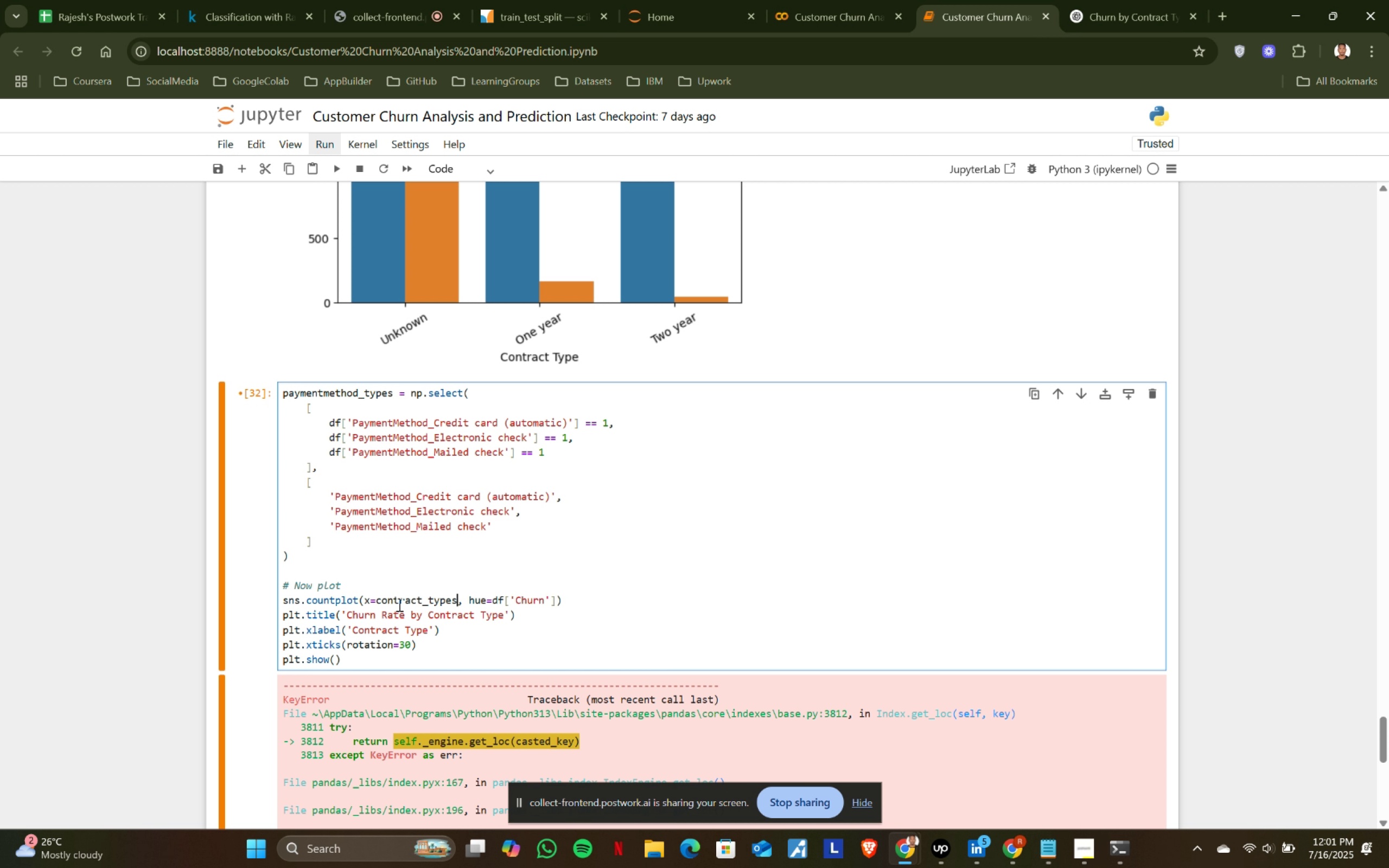 
hold_key(key=ShiftLeft, duration=0.5)
left_click([375, 601])
 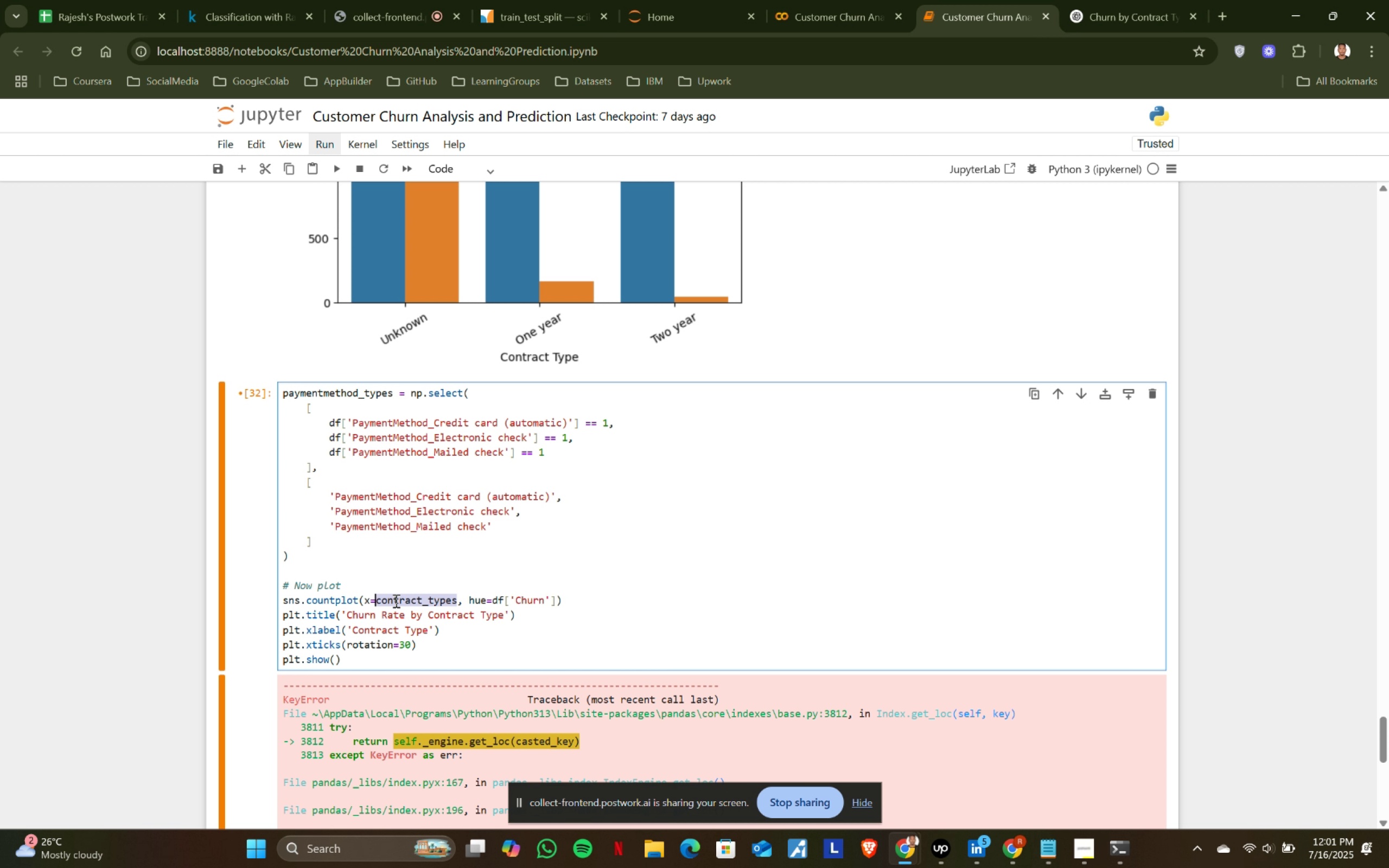 
key(Control+ControlLeft)
 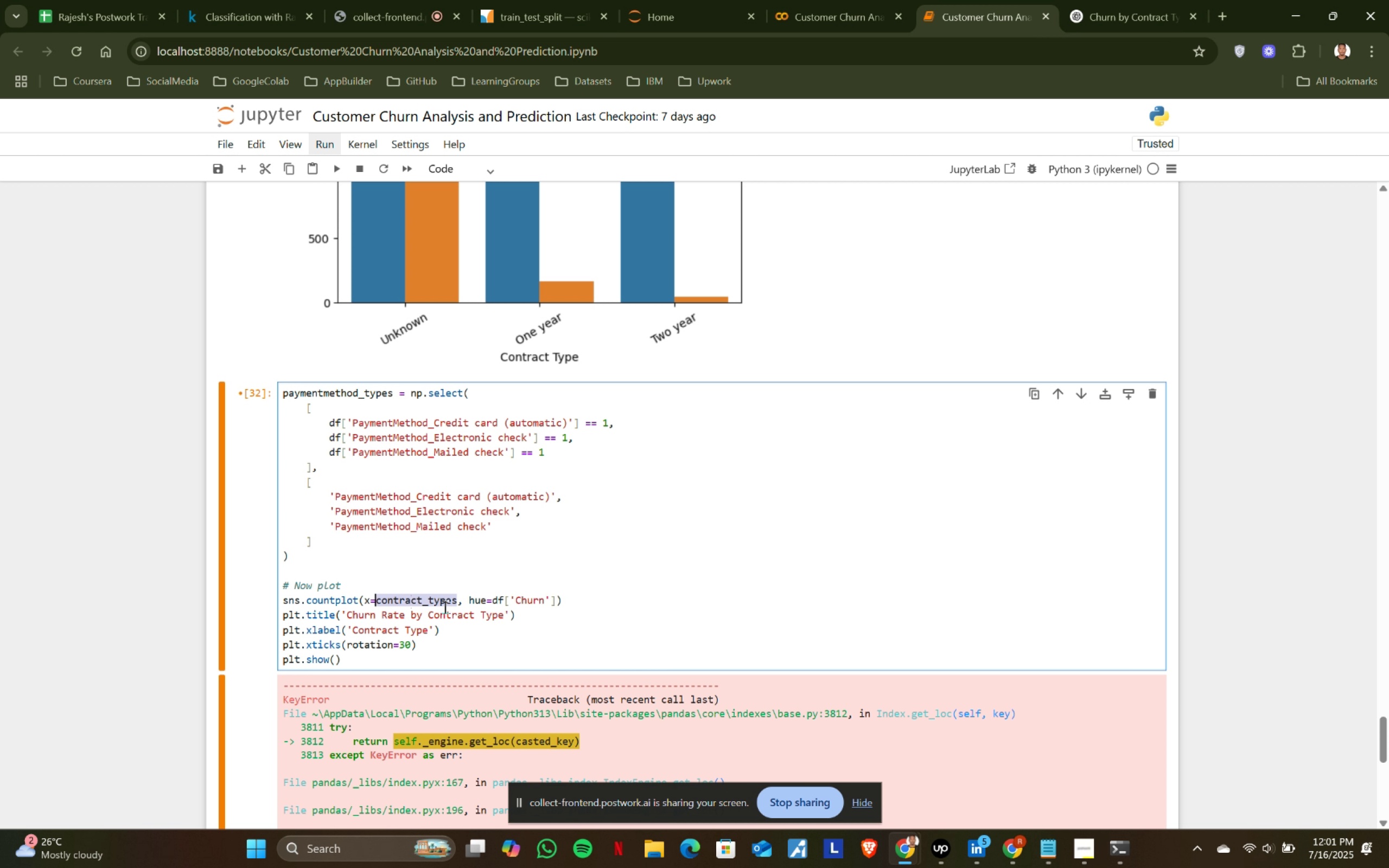 
key(Control+V)
 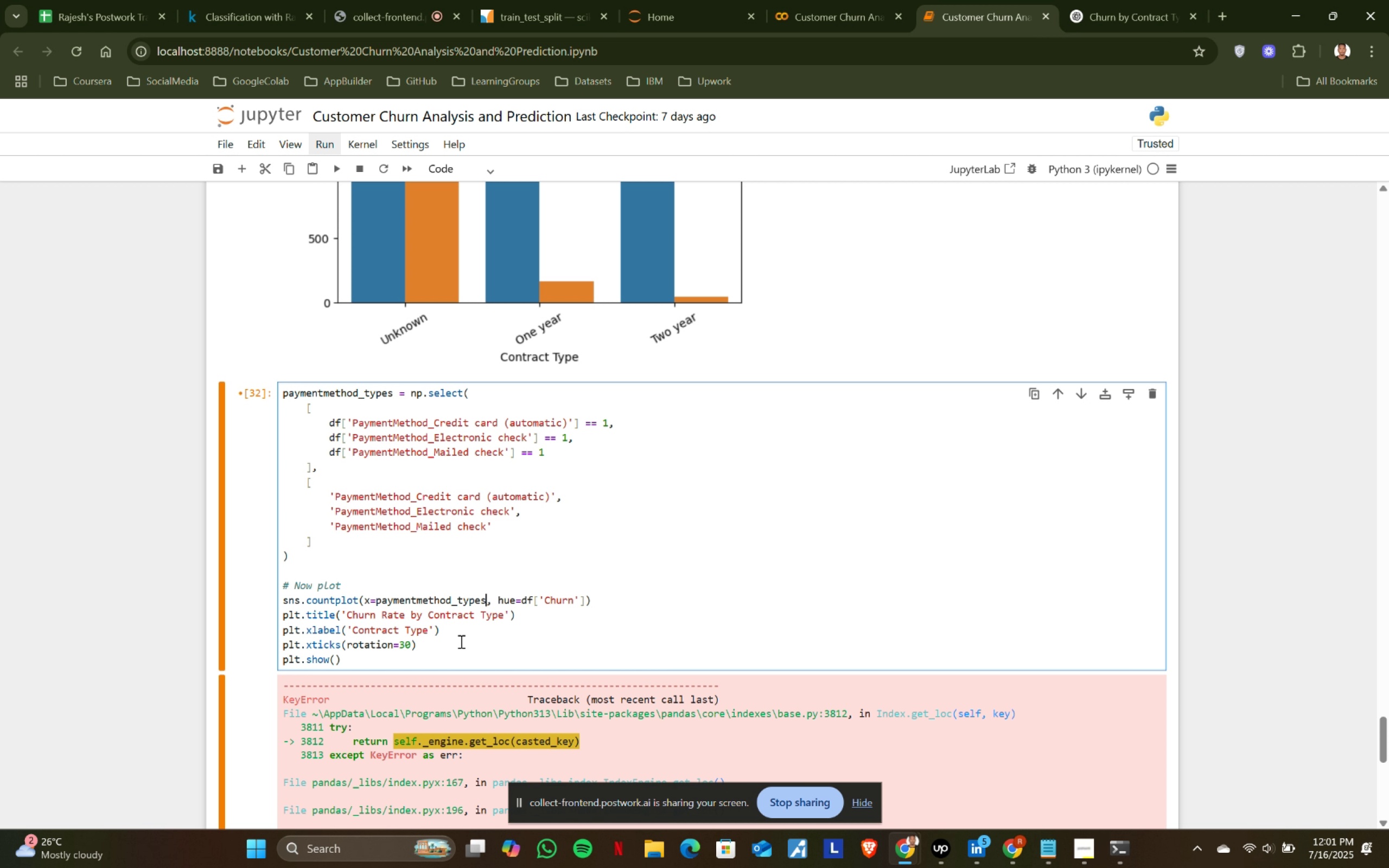 
left_click([441, 645])
 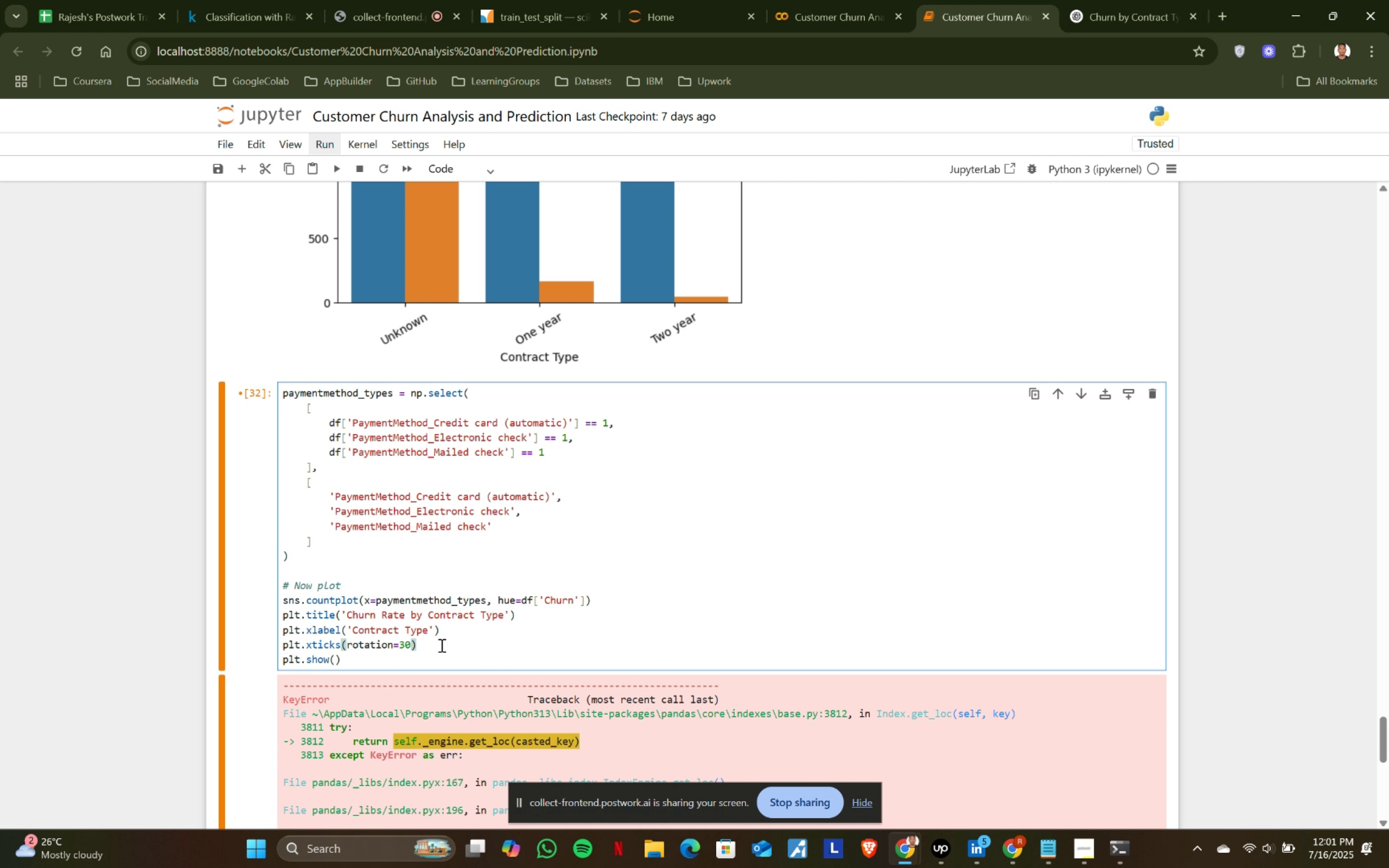 
key(Shift+ShiftRight)
 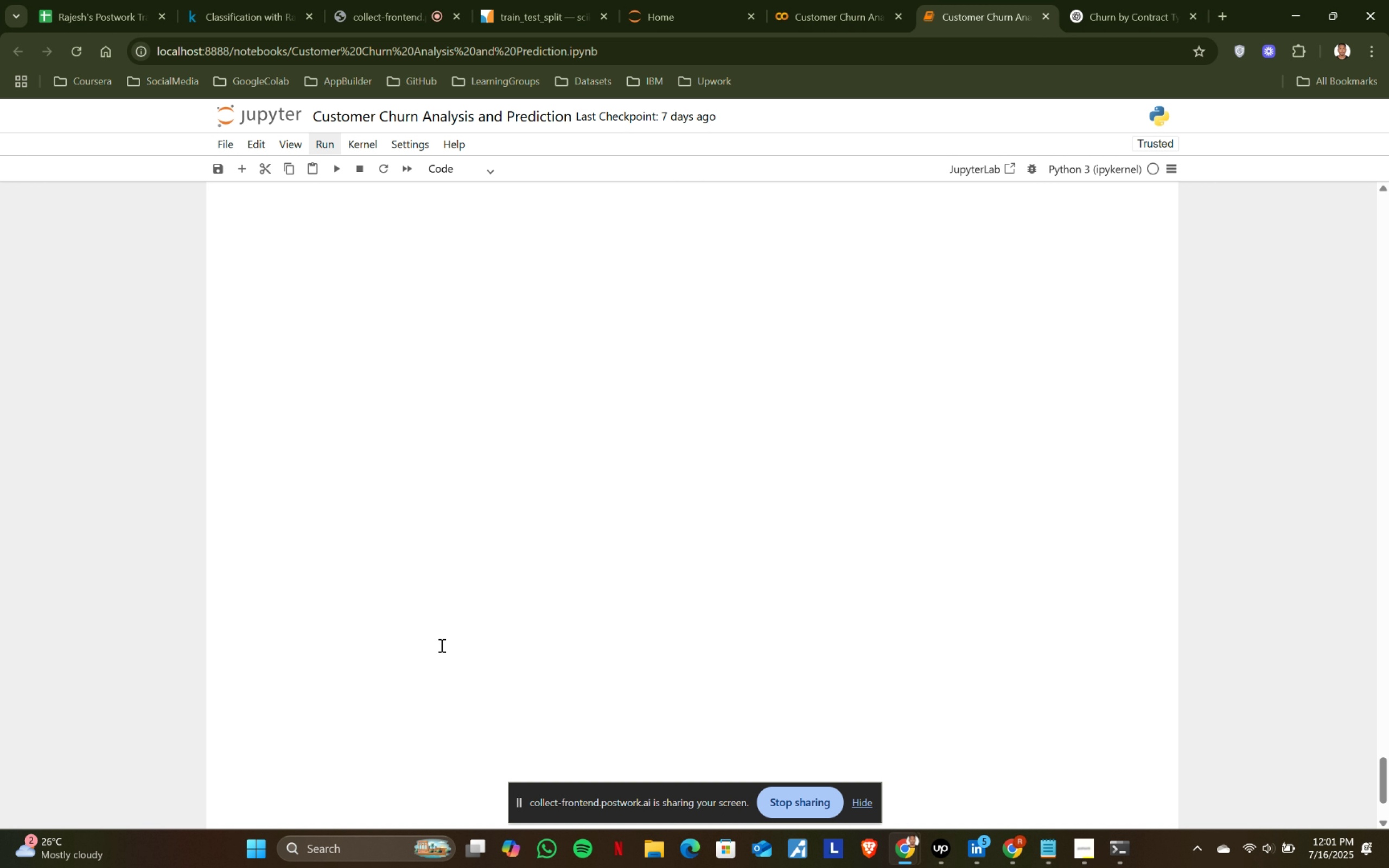 
key(Shift+Enter)
 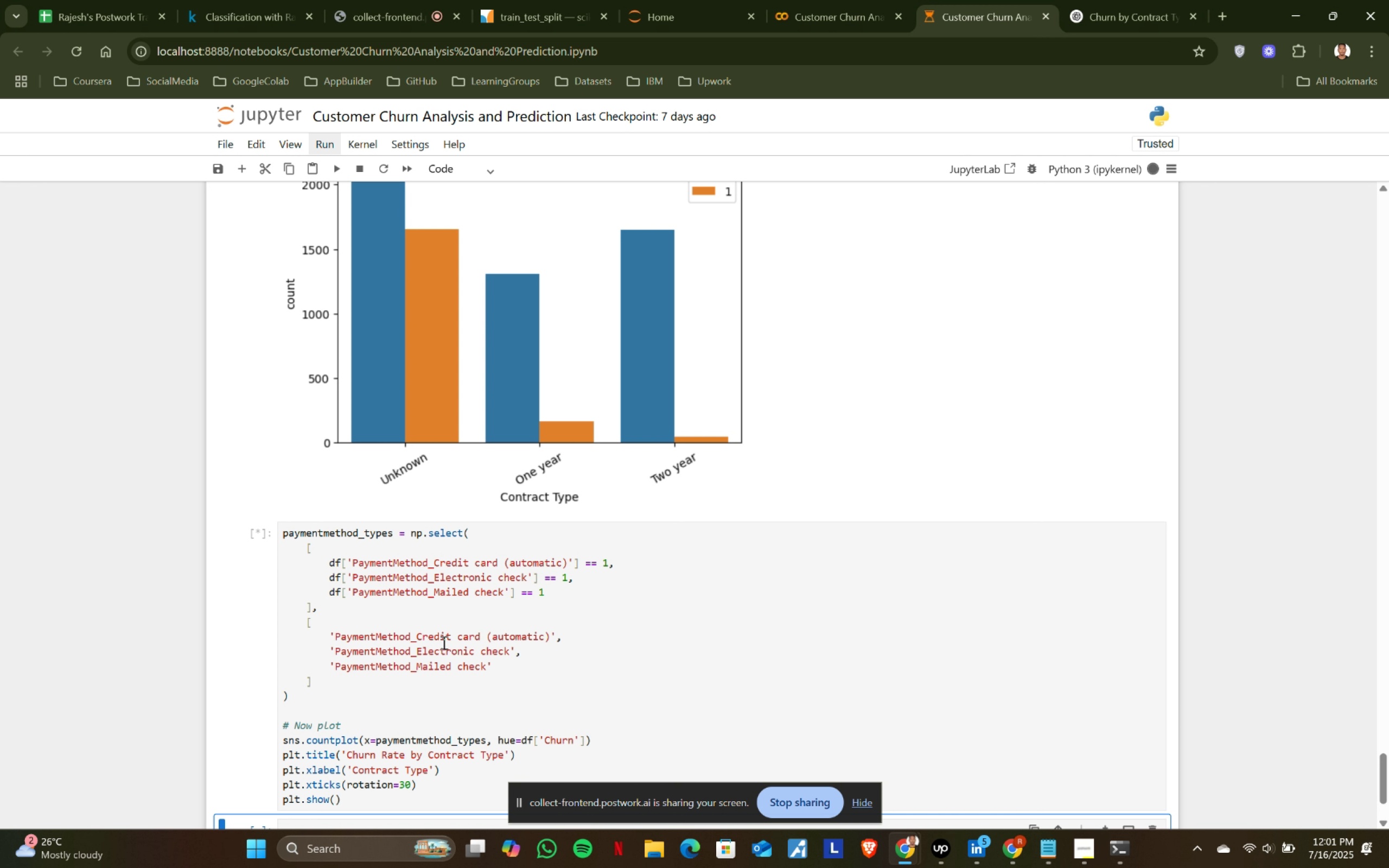 
scroll: coordinate [538, 566], scroll_direction: down, amount: 5.0
 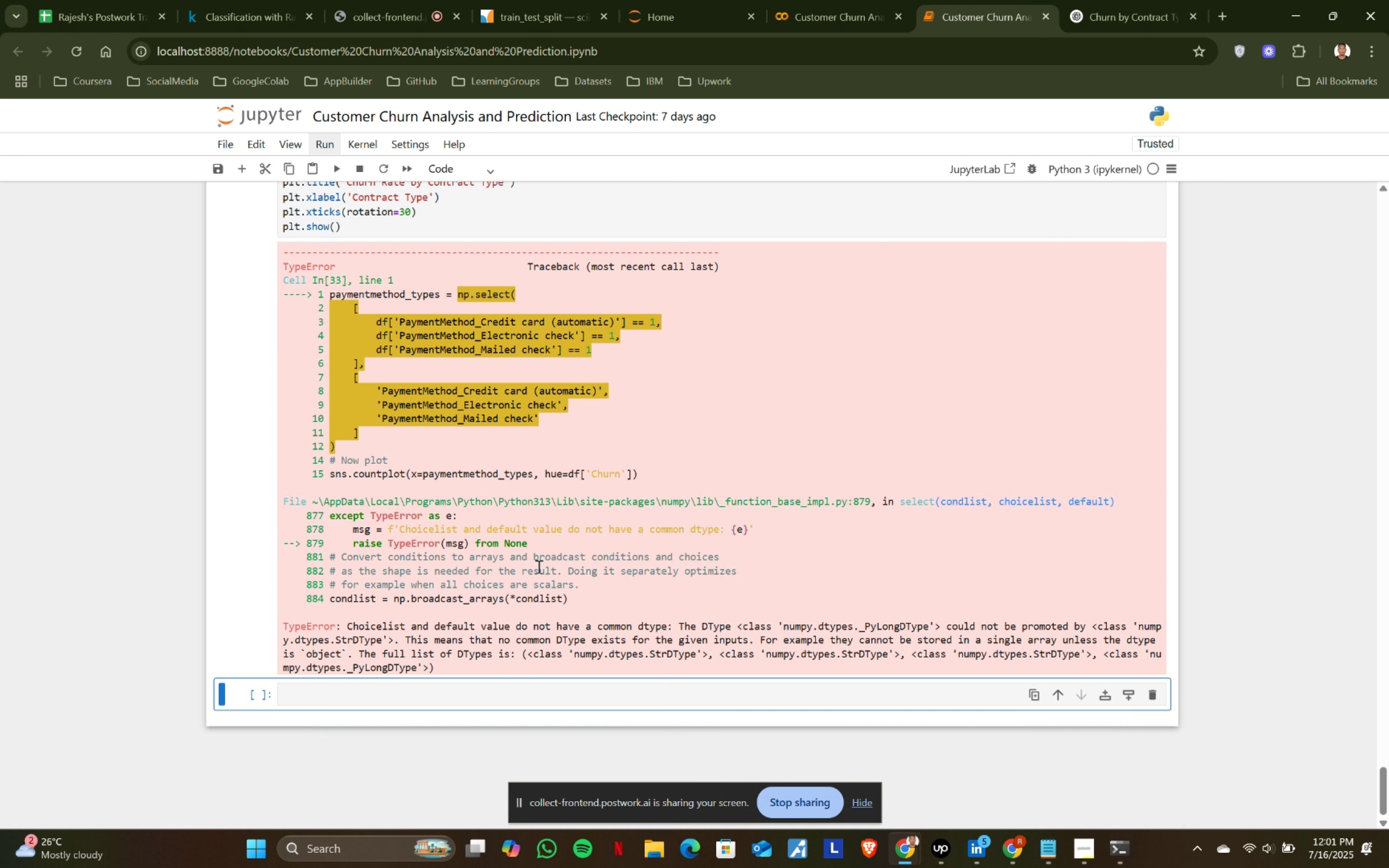 
scroll: coordinate [538, 566], scroll_direction: up, amount: 1.0
 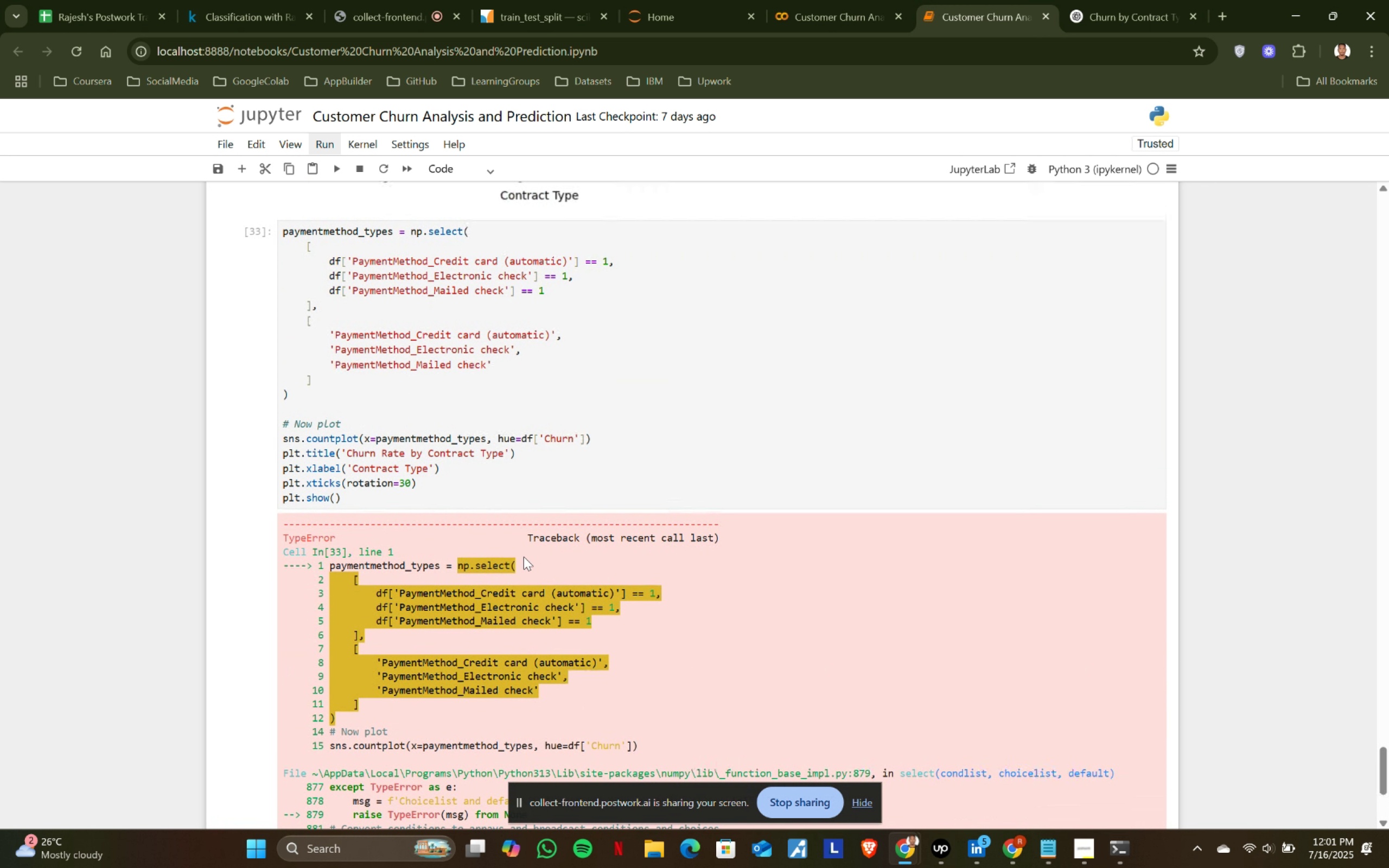 
left_click([372, 504])
 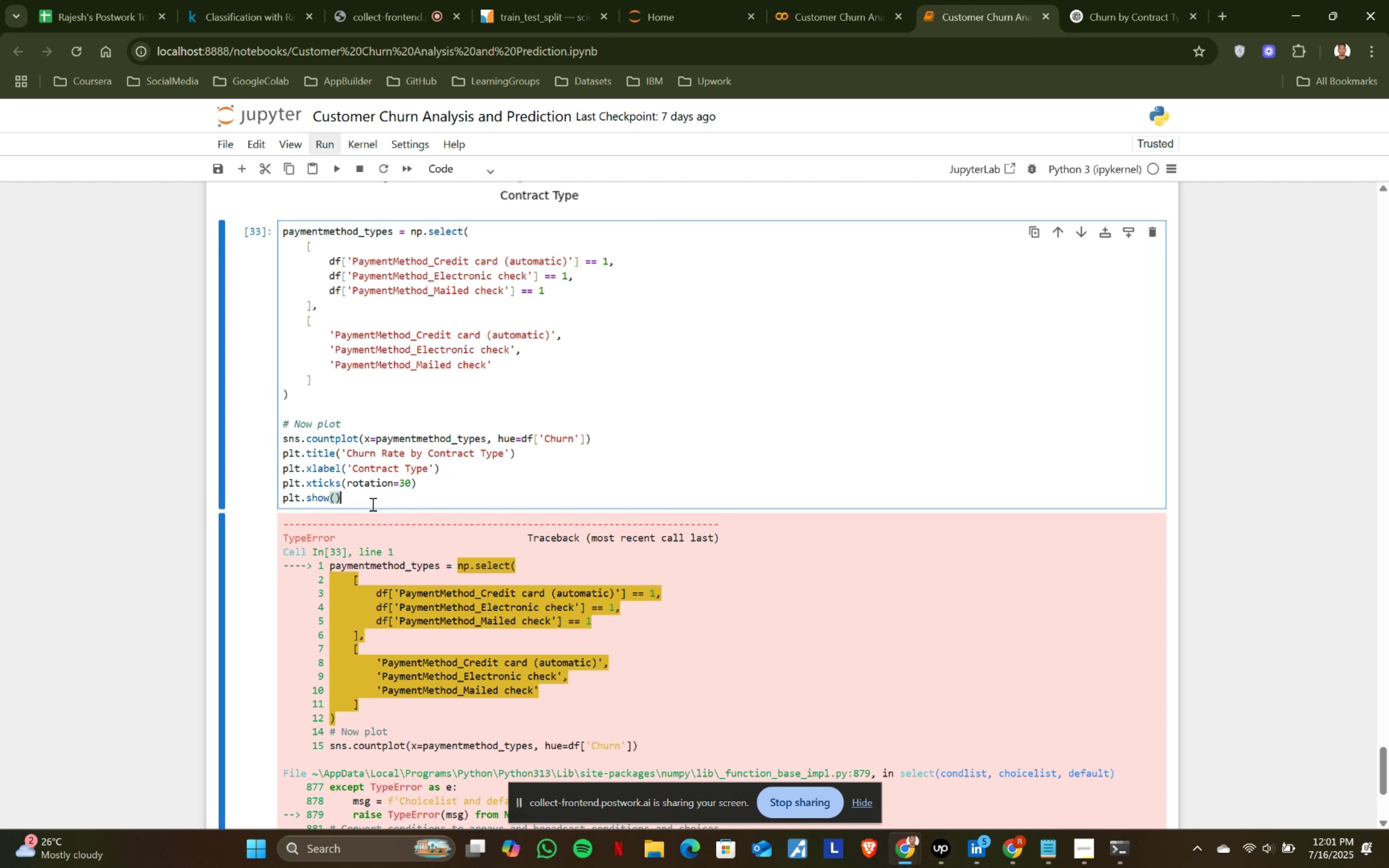 
key(Control+ControlLeft)
 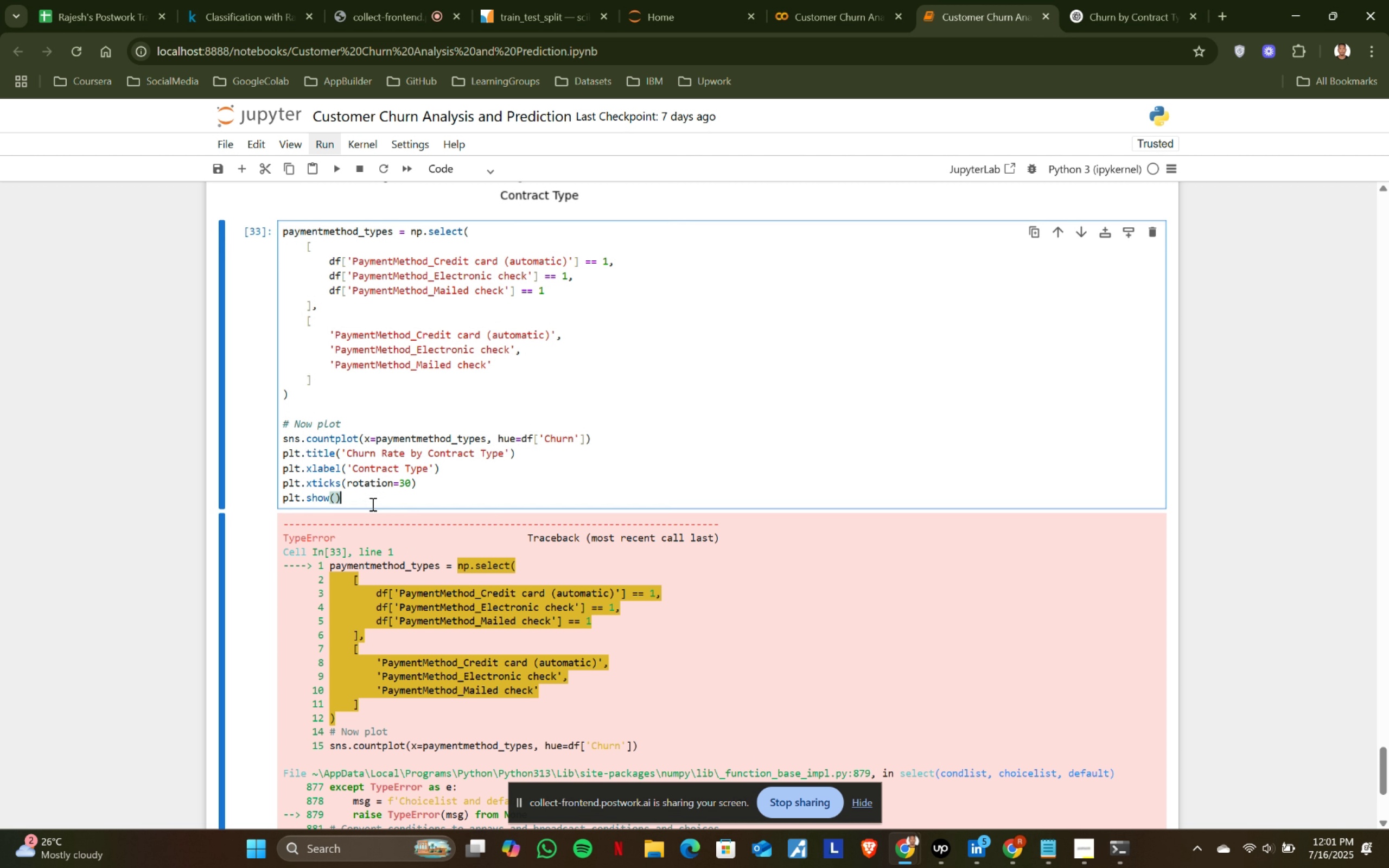 
key(Control+ControlLeft)
 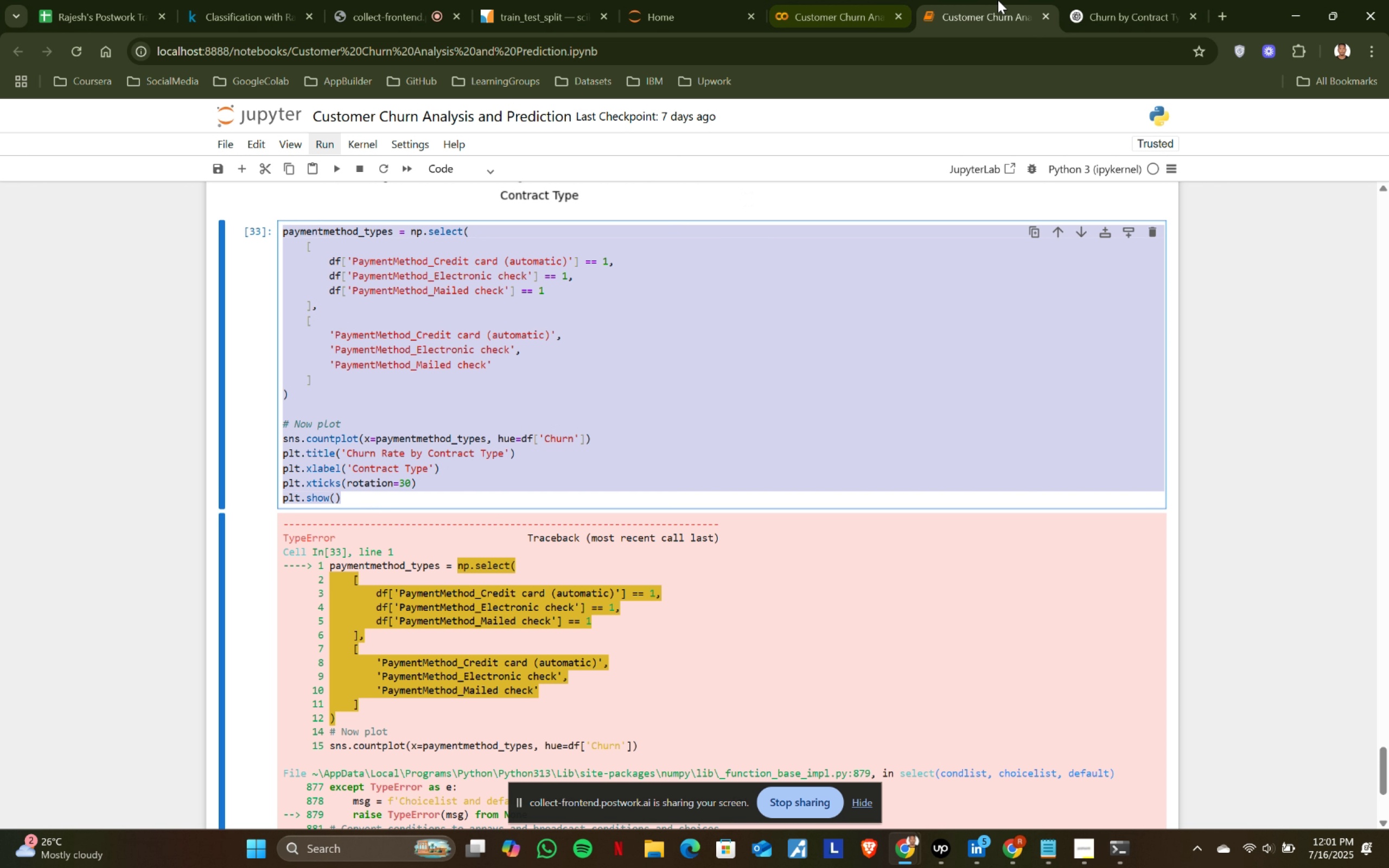 
key(Control+A)
 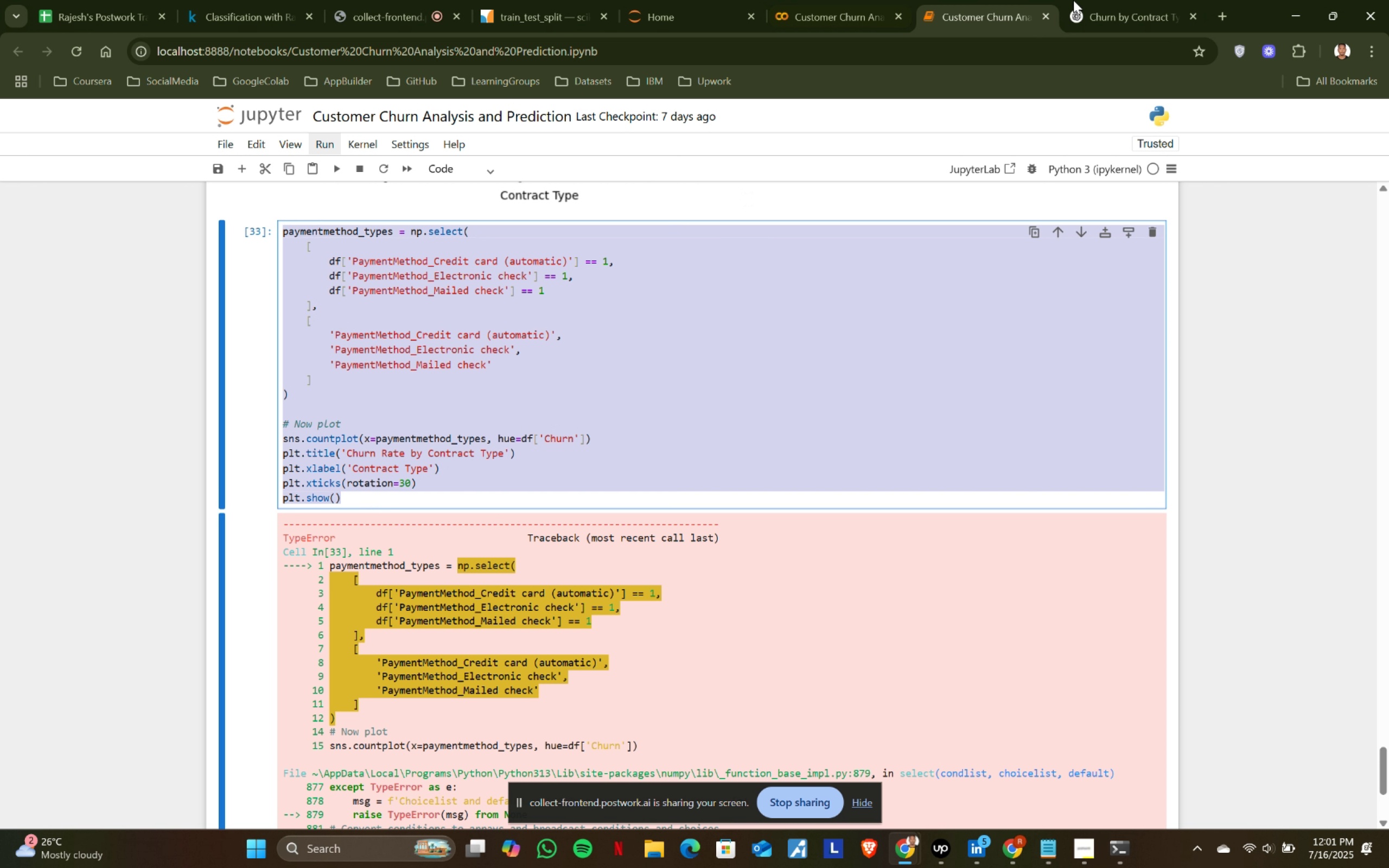 
key(Control+ControlLeft)
 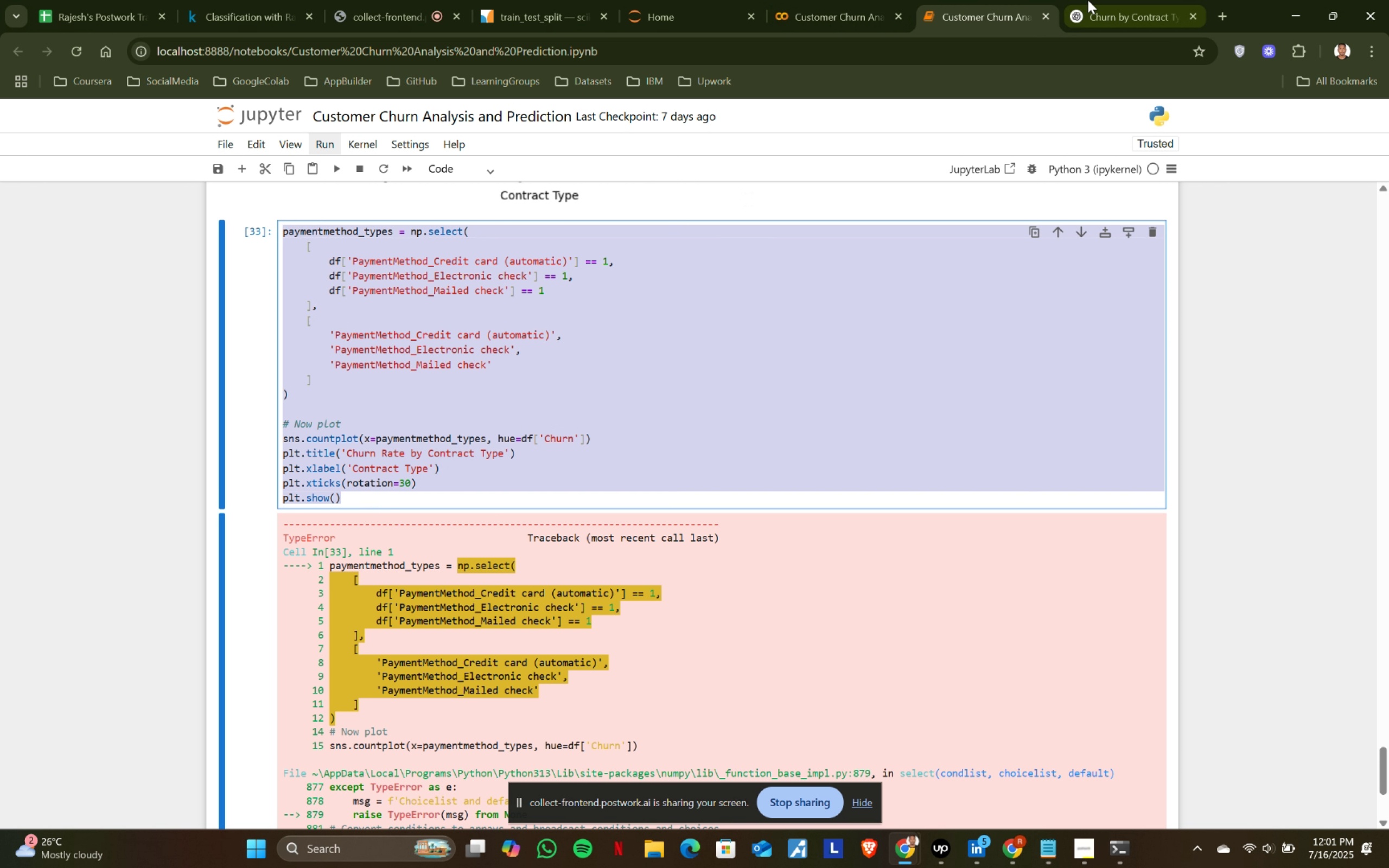 
key(Control+C)
 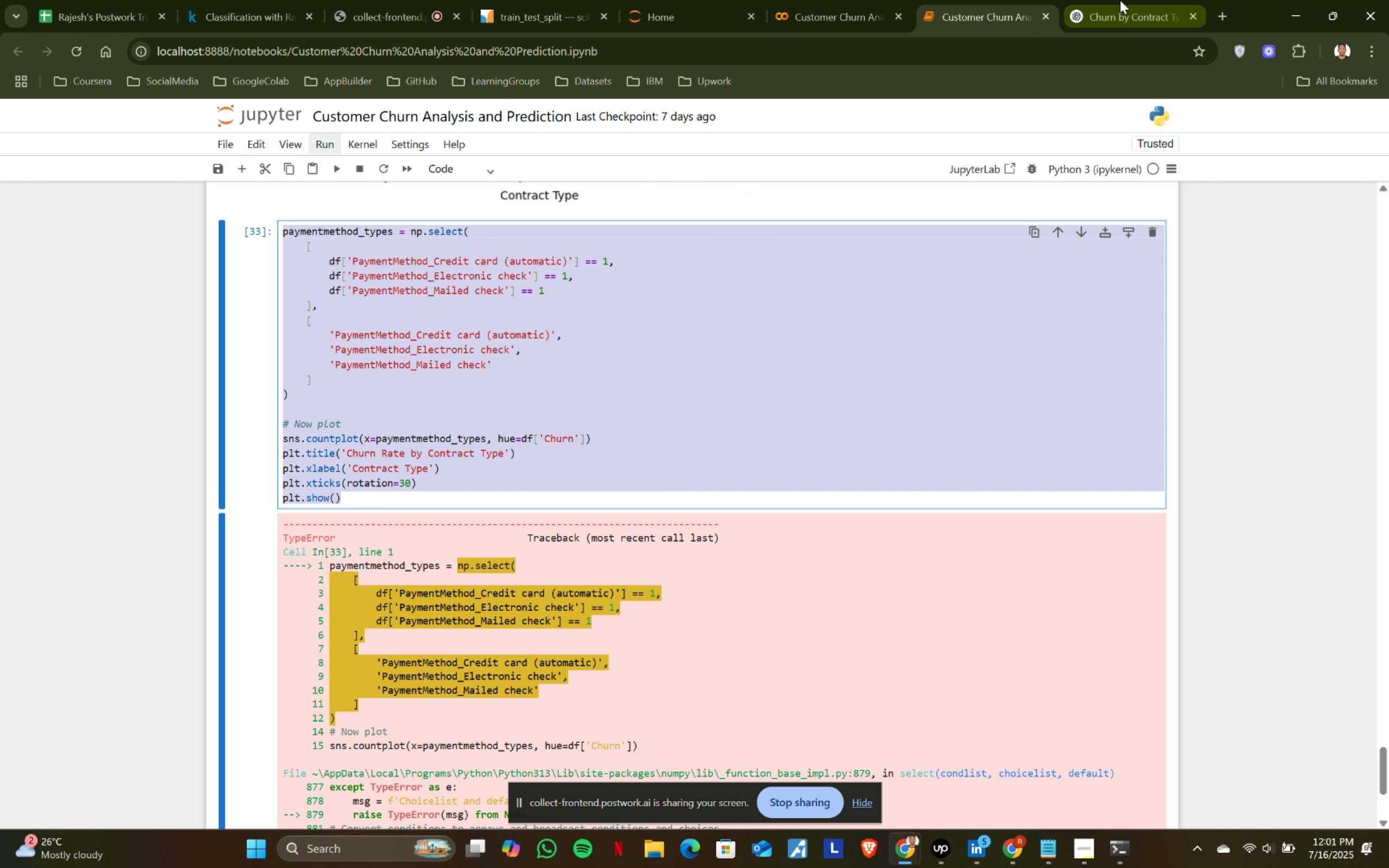 
key(Control+ControlLeft)
 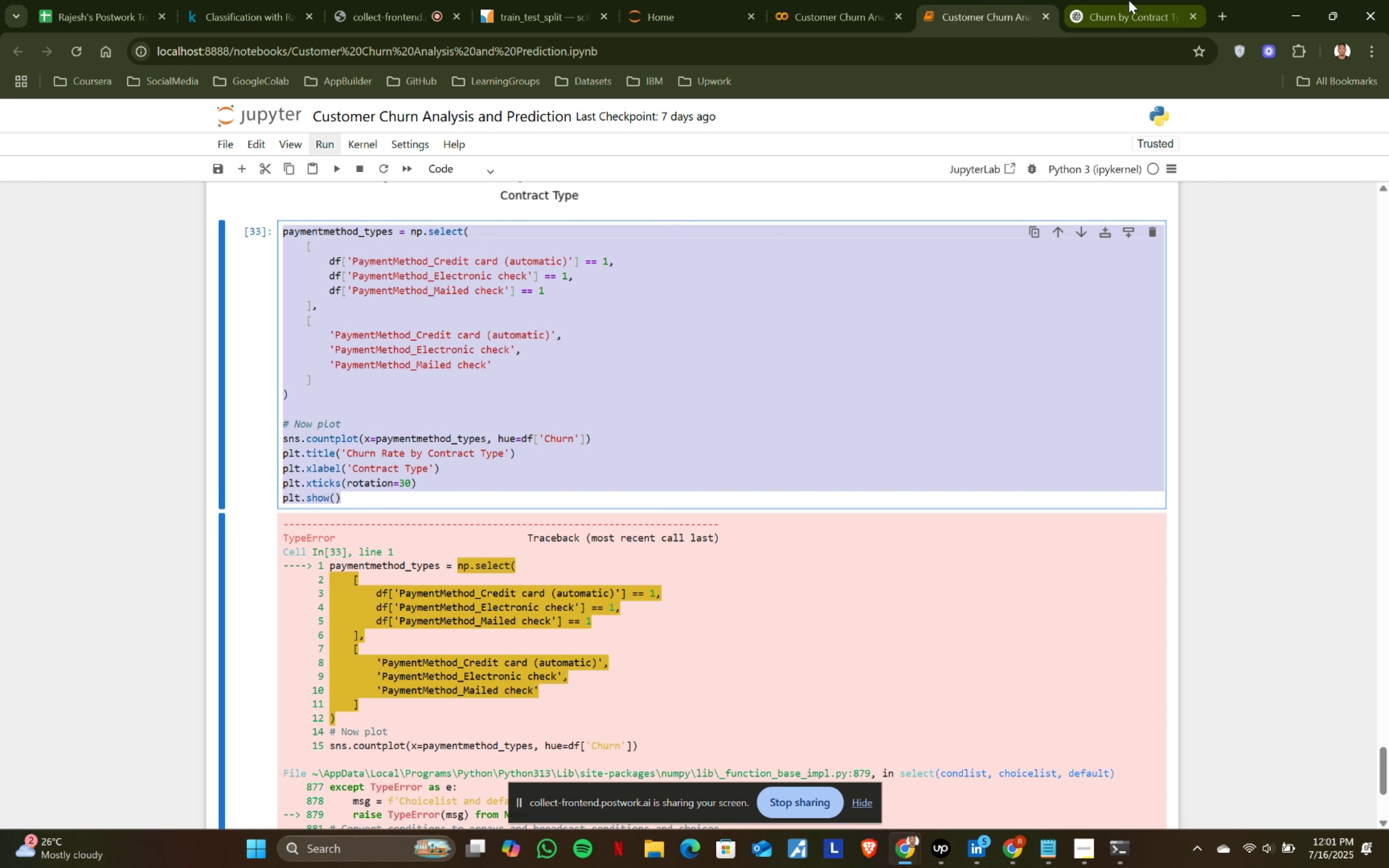 
key(Control+C)
 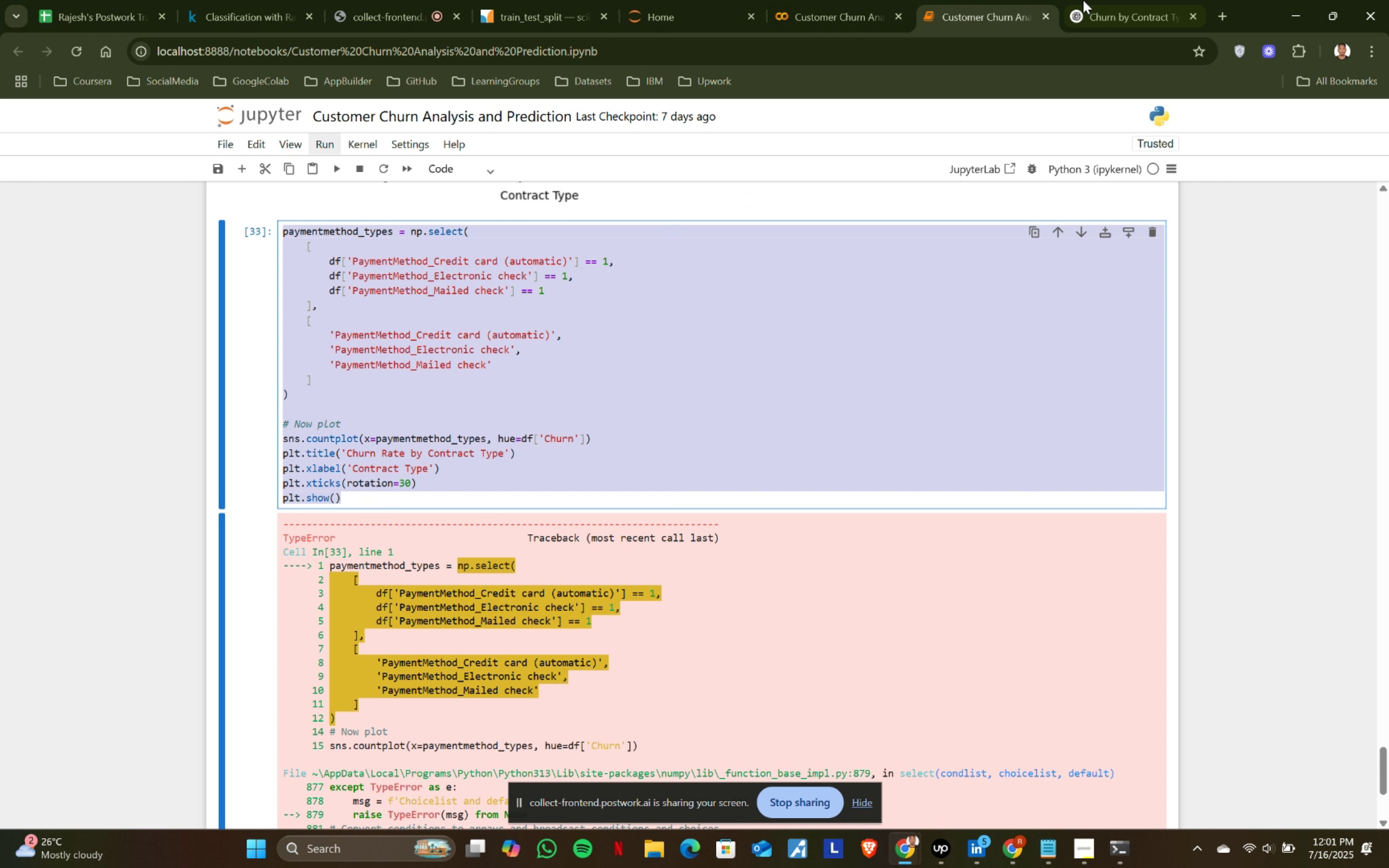 
left_click([1129, 0])
 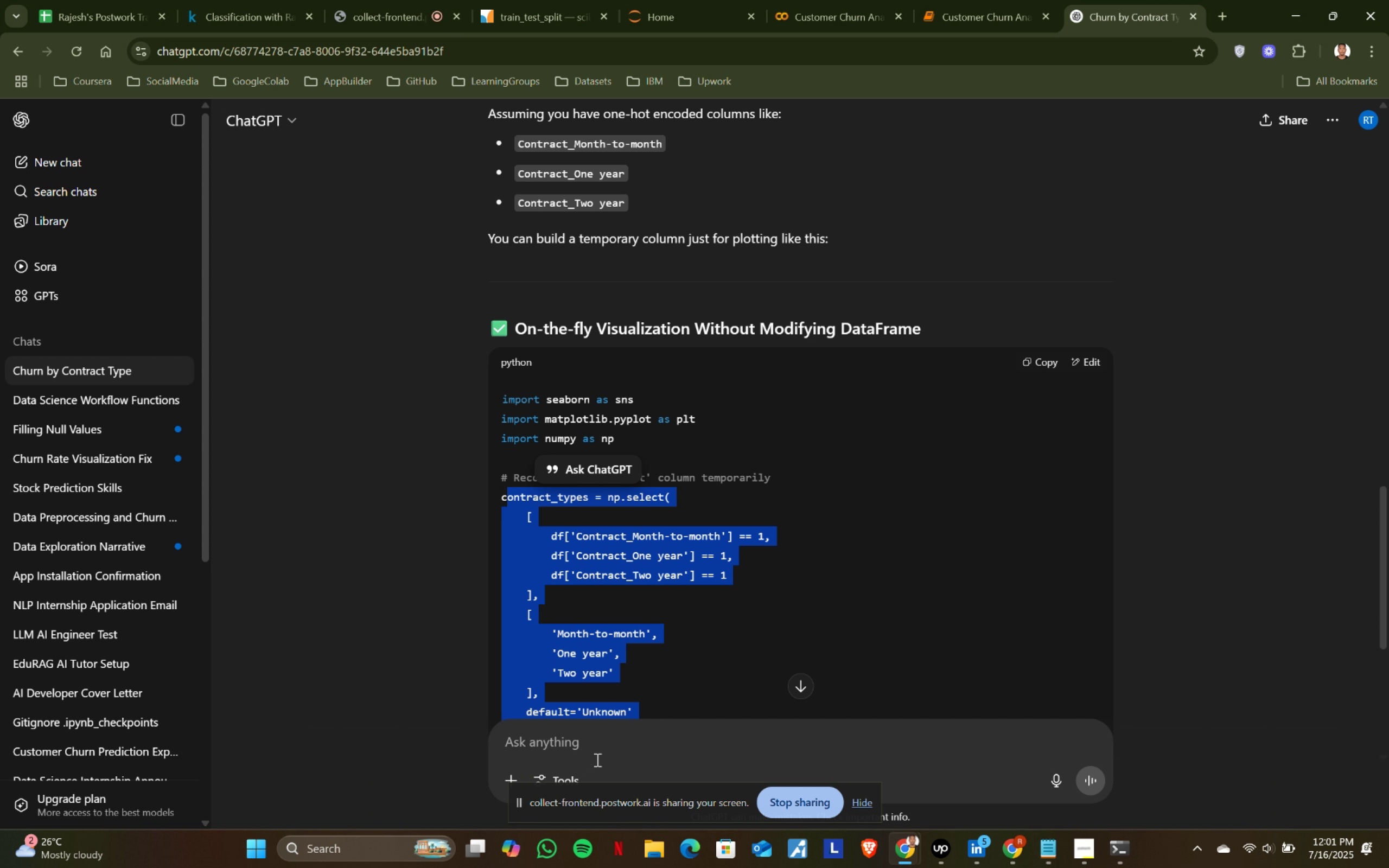 
key(Control+ControlLeft)
 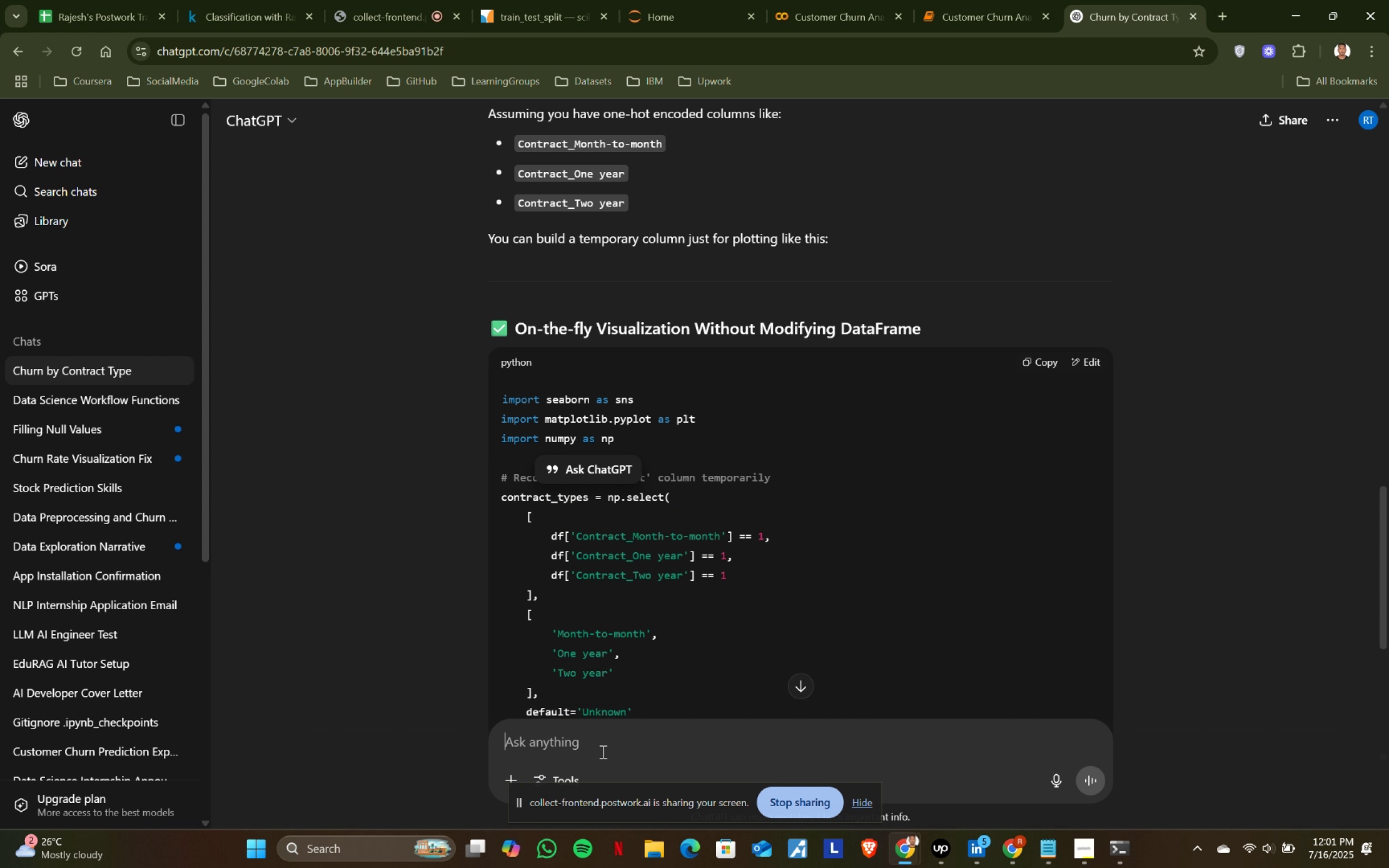 
left_click([602, 751])
 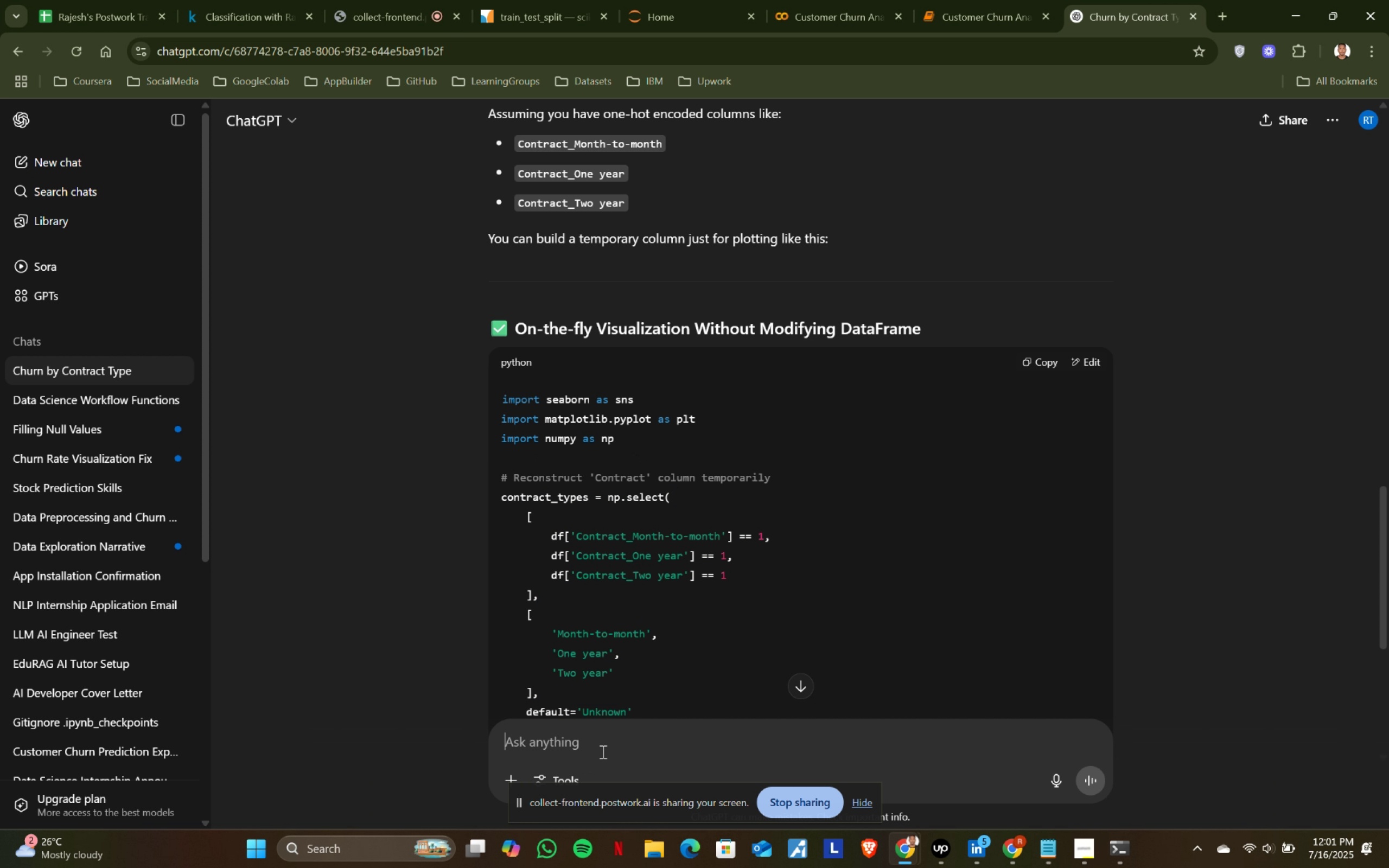 
key(Control+V)
 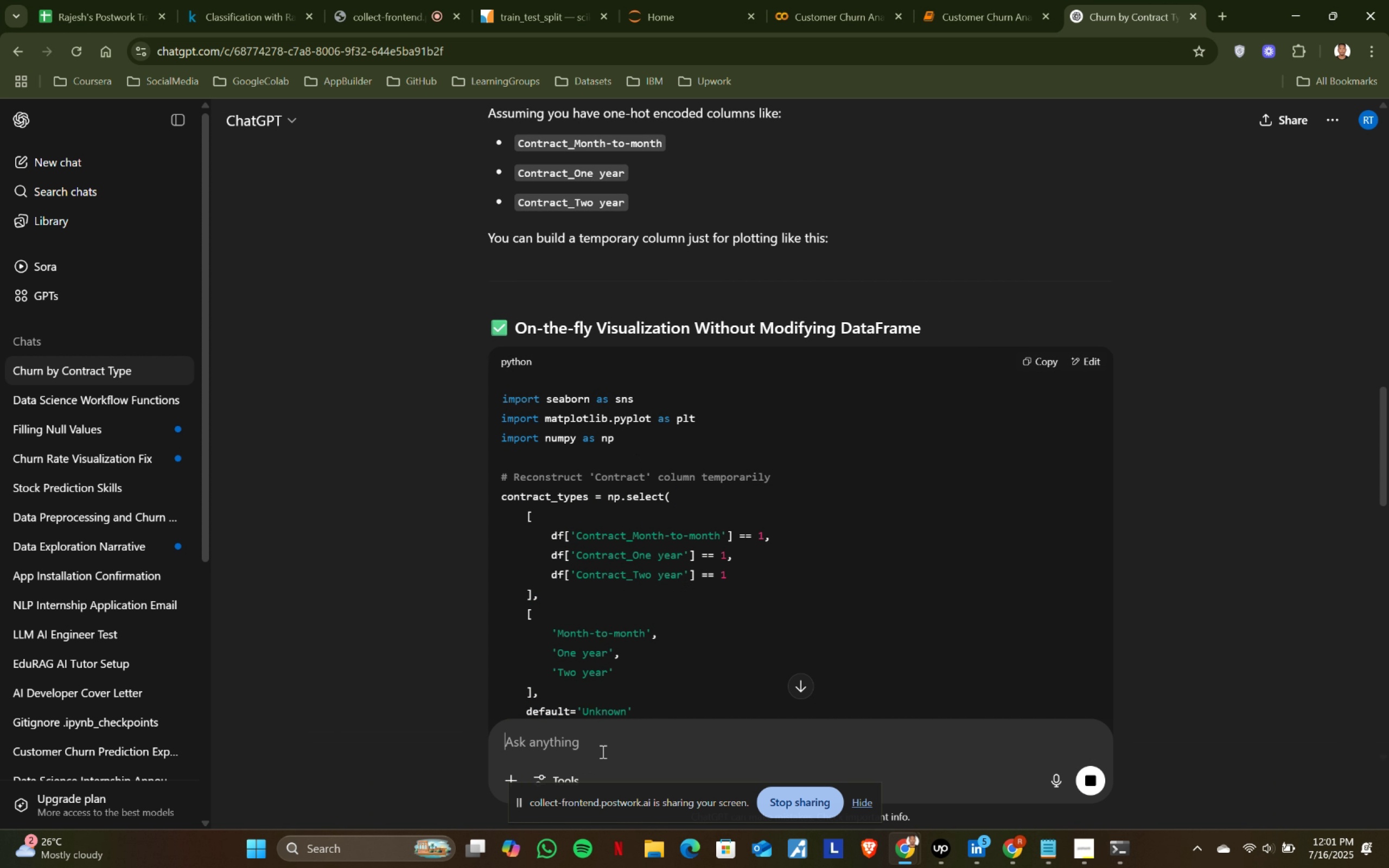 
key(Enter)
 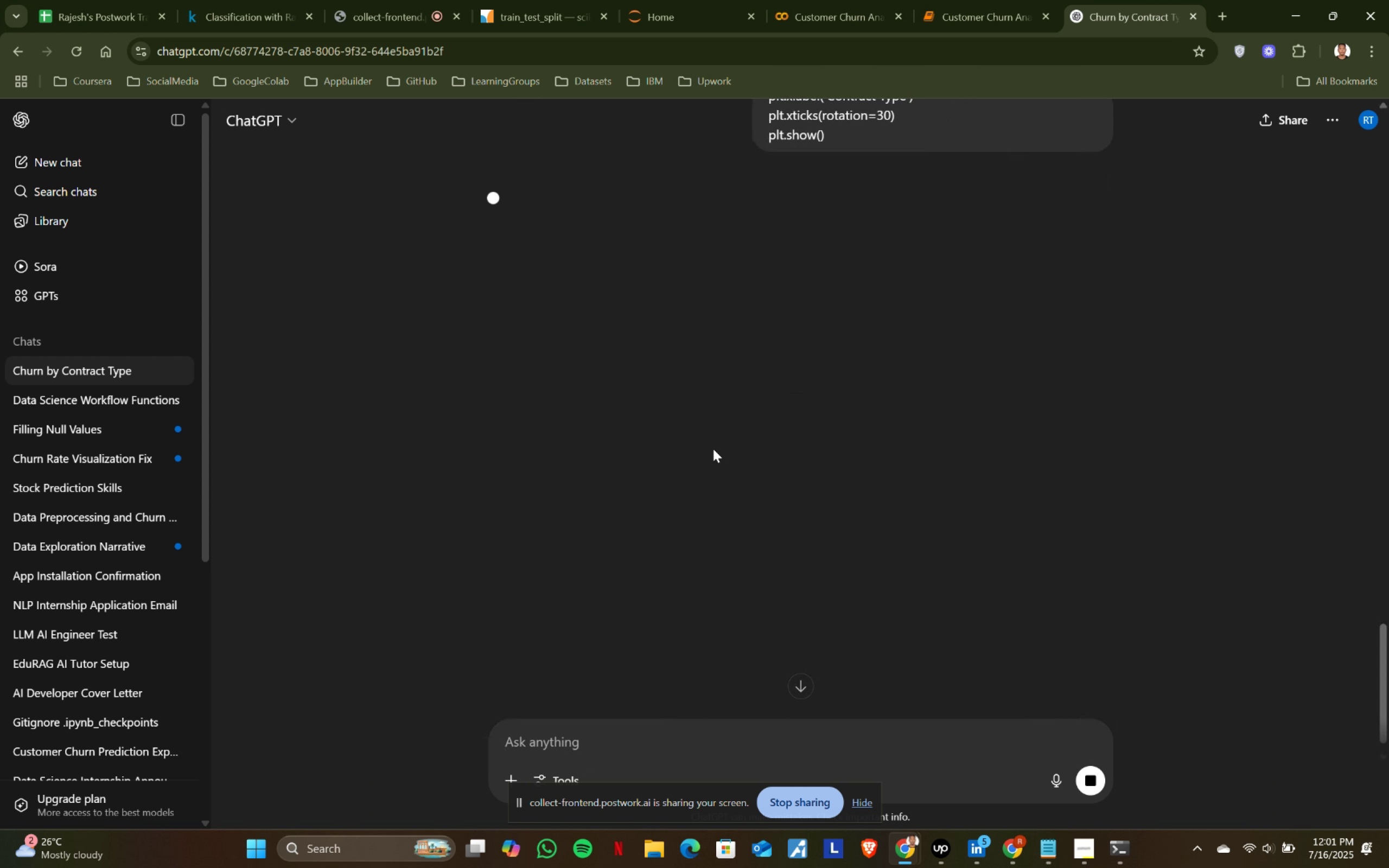 
scroll: coordinate [754, 556], scroll_direction: up, amount: 2.0
 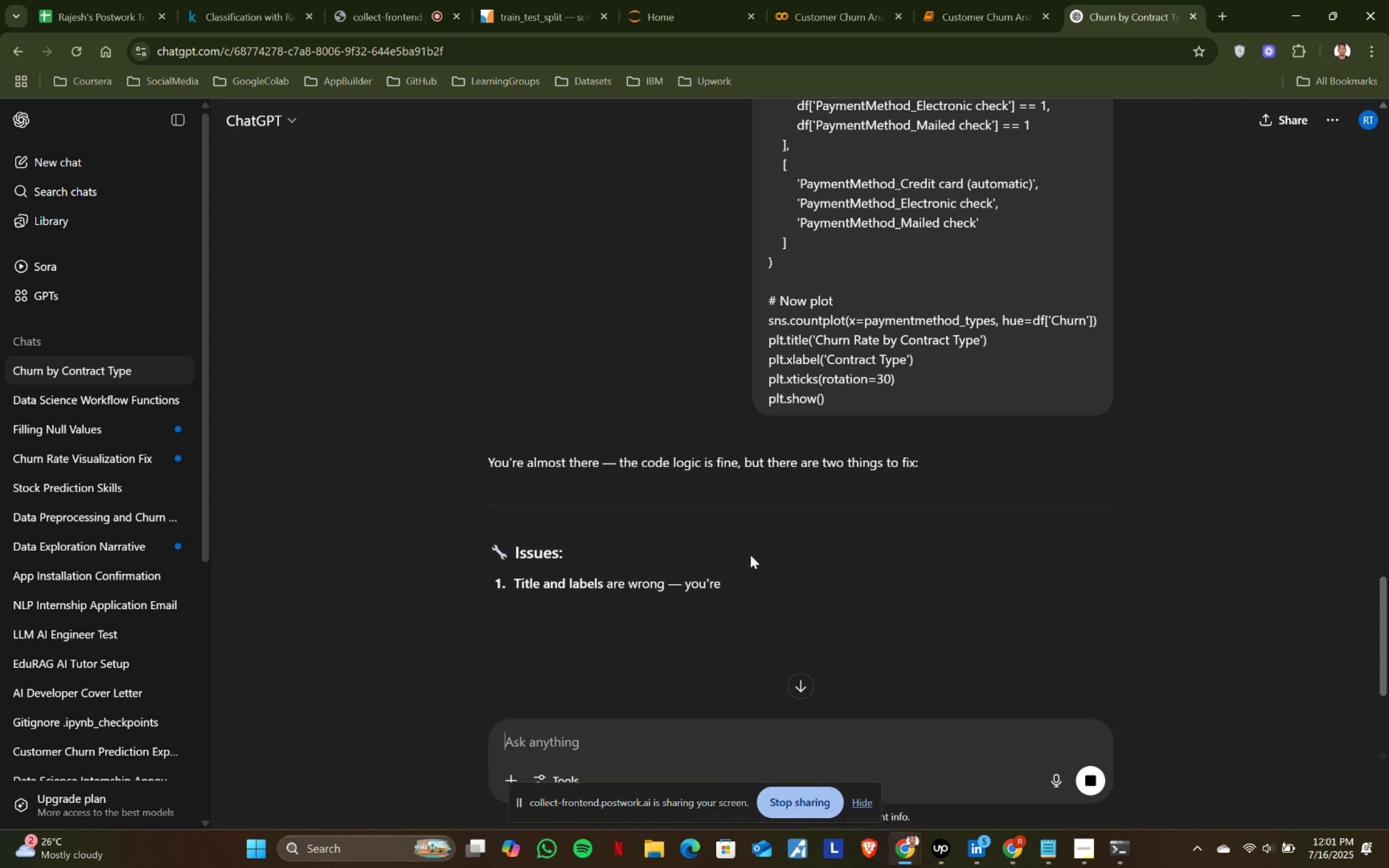 
scroll: coordinate [691, 556], scroll_direction: down, amount: 3.0
 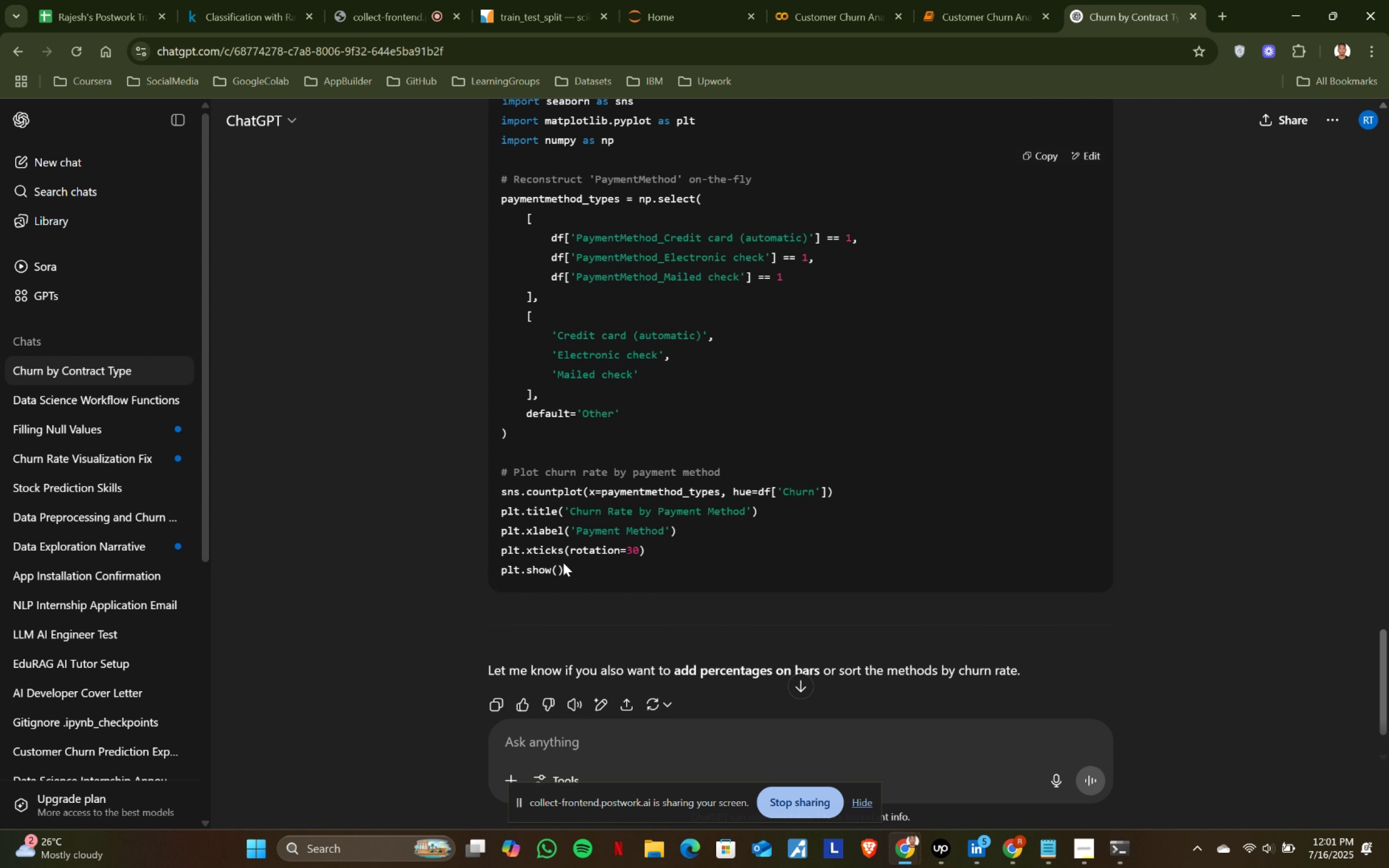 
left_click_drag(start_coordinate=[576, 567], to_coordinate=[506, 268])
 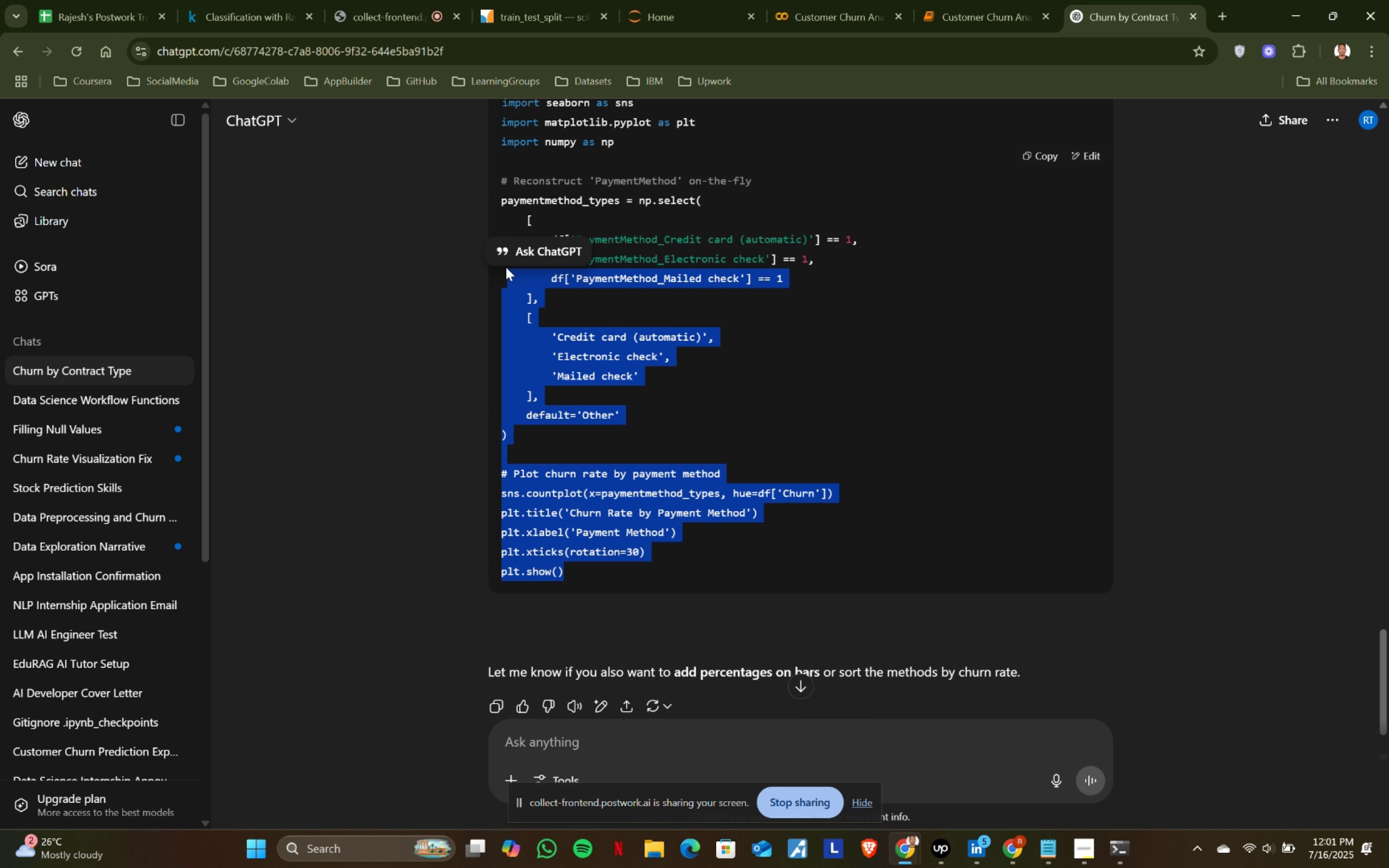 
scroll: coordinate [506, 267], scroll_direction: up, amount: 1.0
 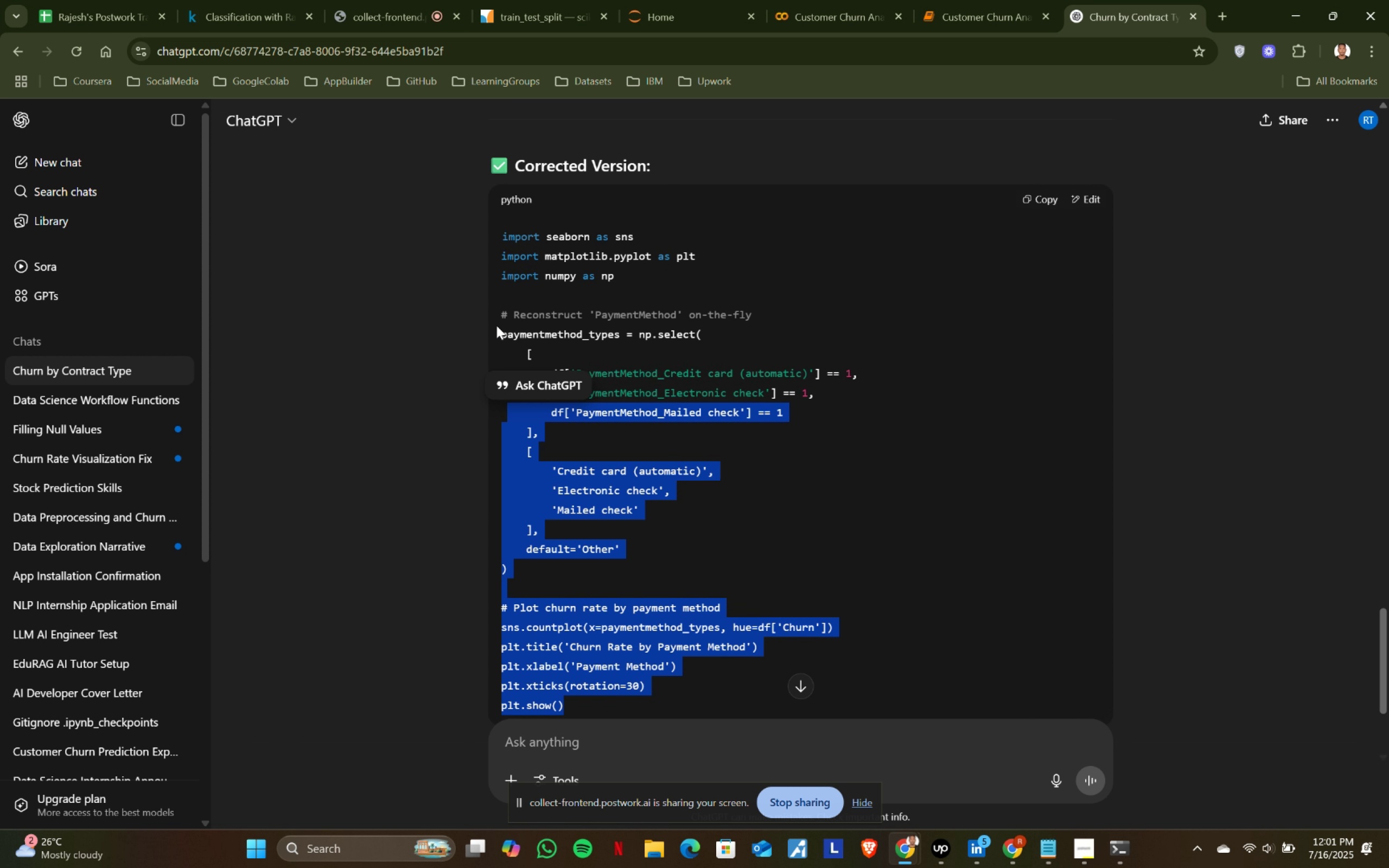 
hold_key(key=ShiftLeft, duration=0.54)
left_click([501, 313])
 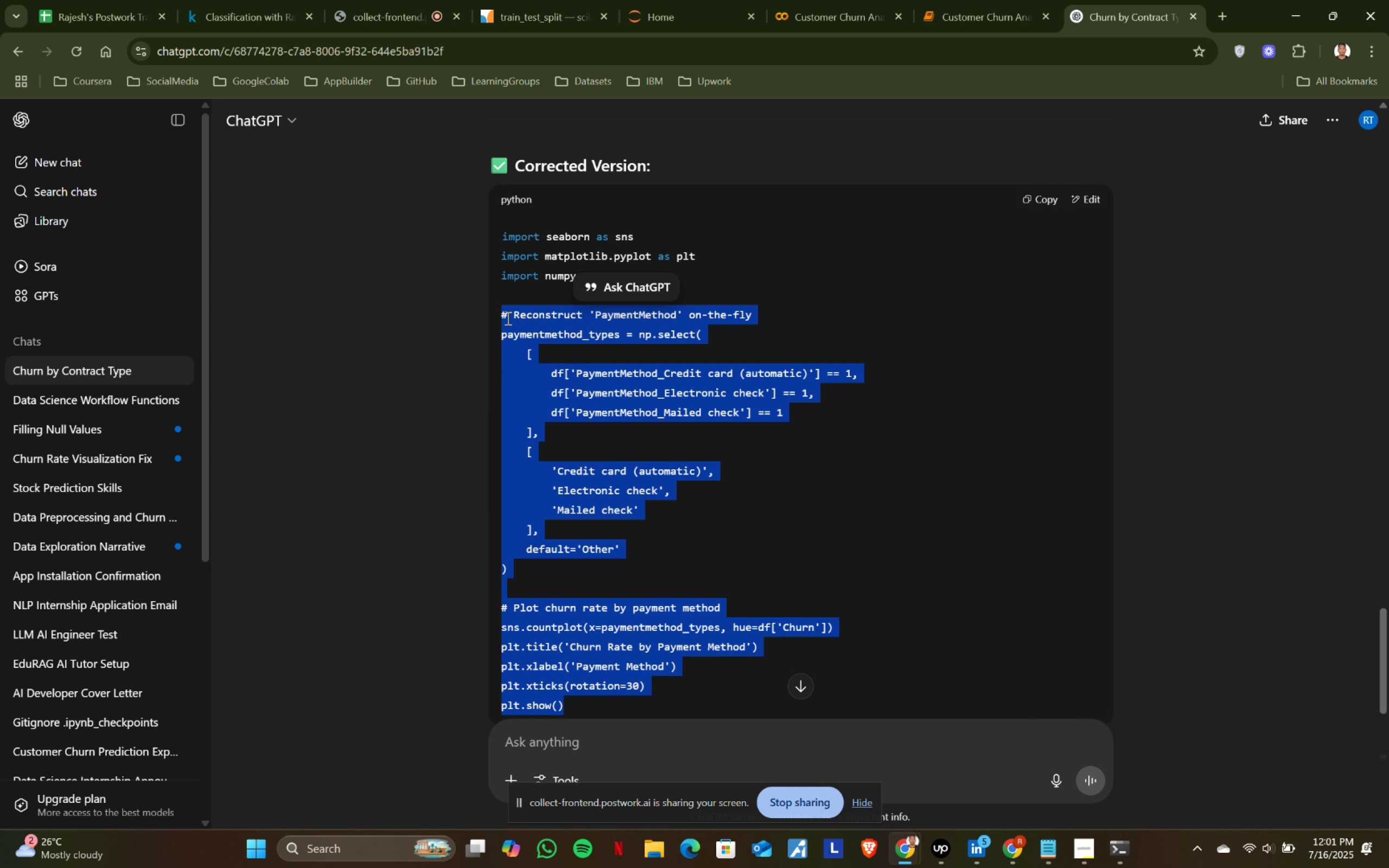 
key(Control+ControlLeft)
 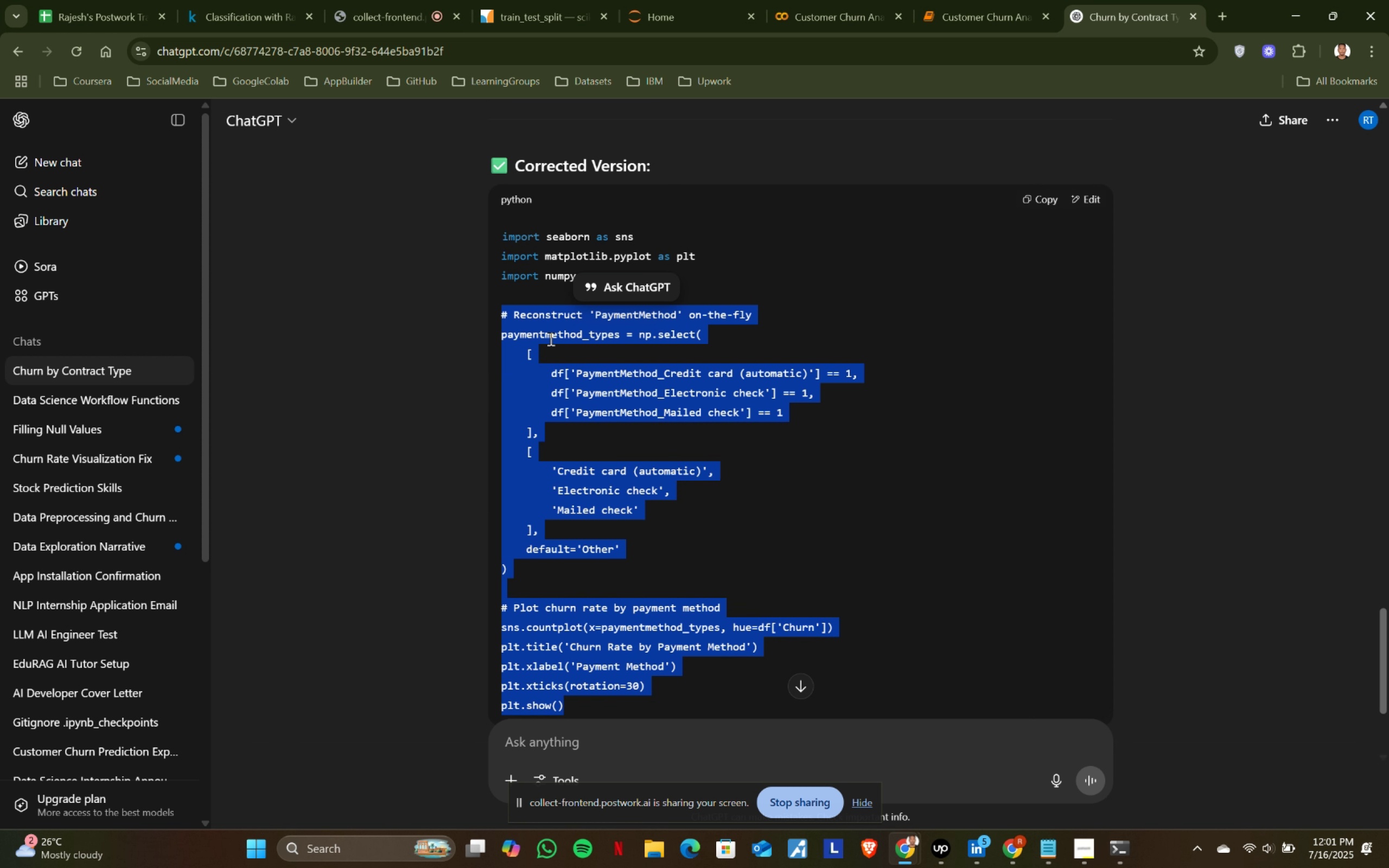 
key(Control+C)
 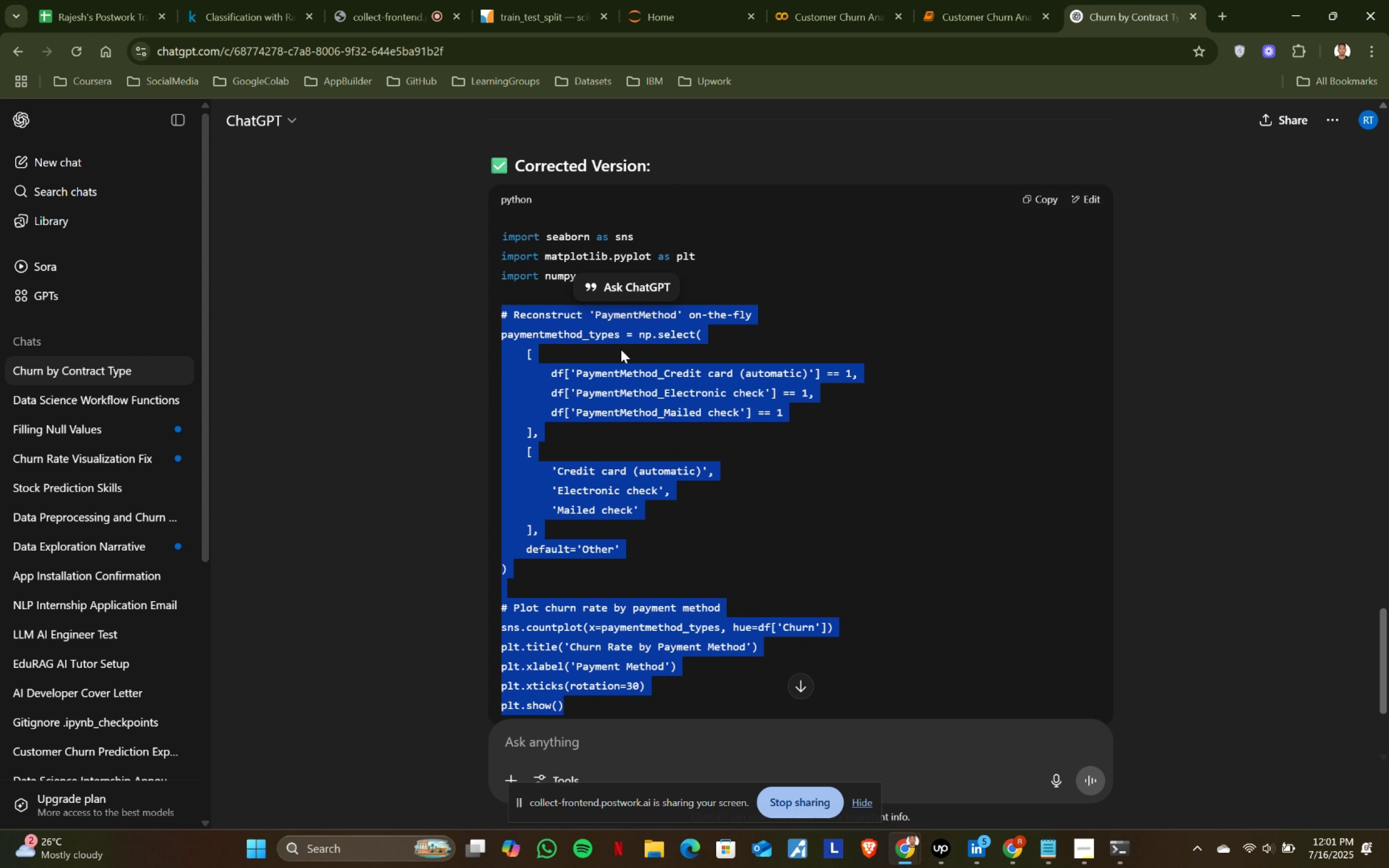 
key(Control+ControlLeft)
 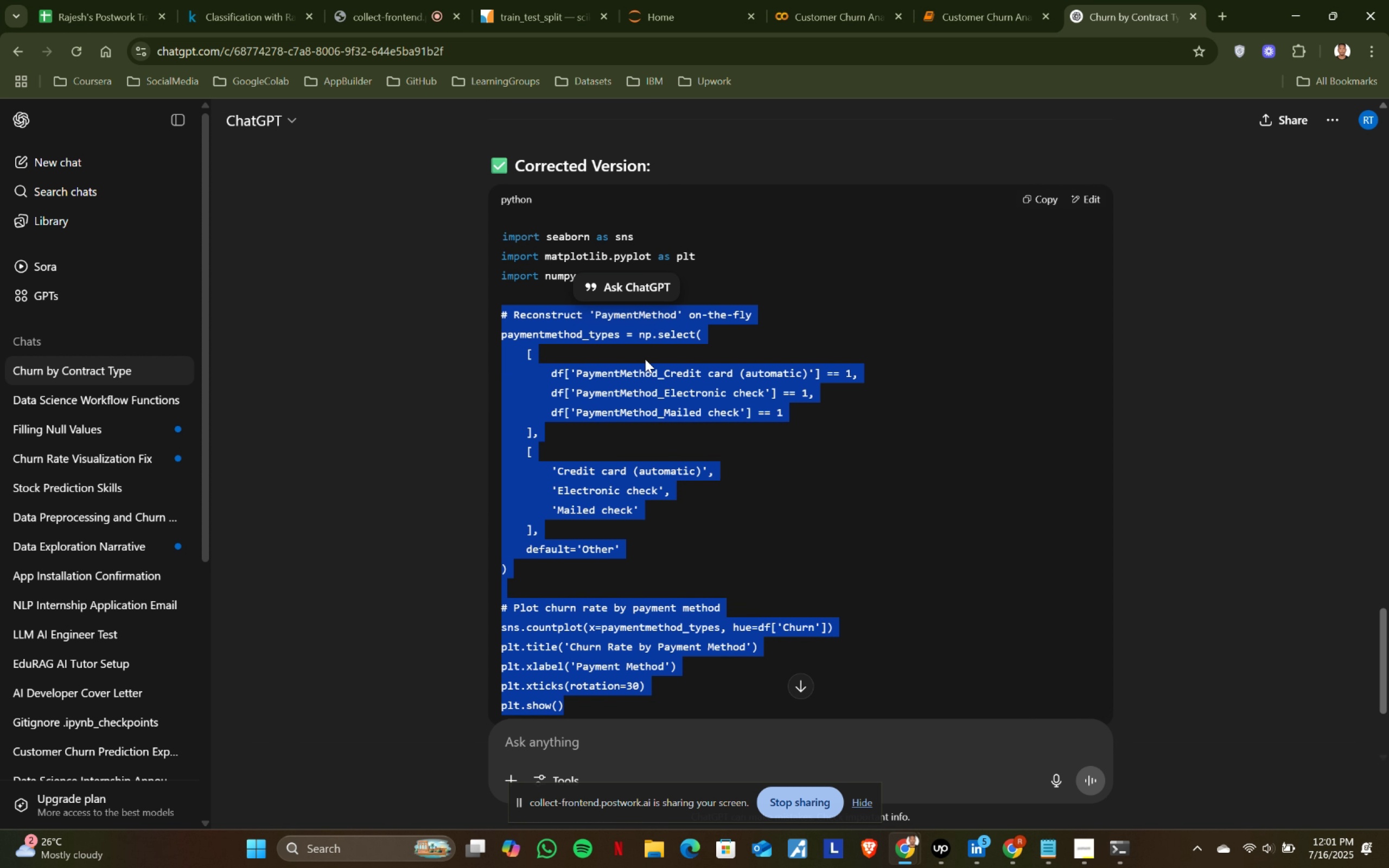 
key(Control+C)
 